 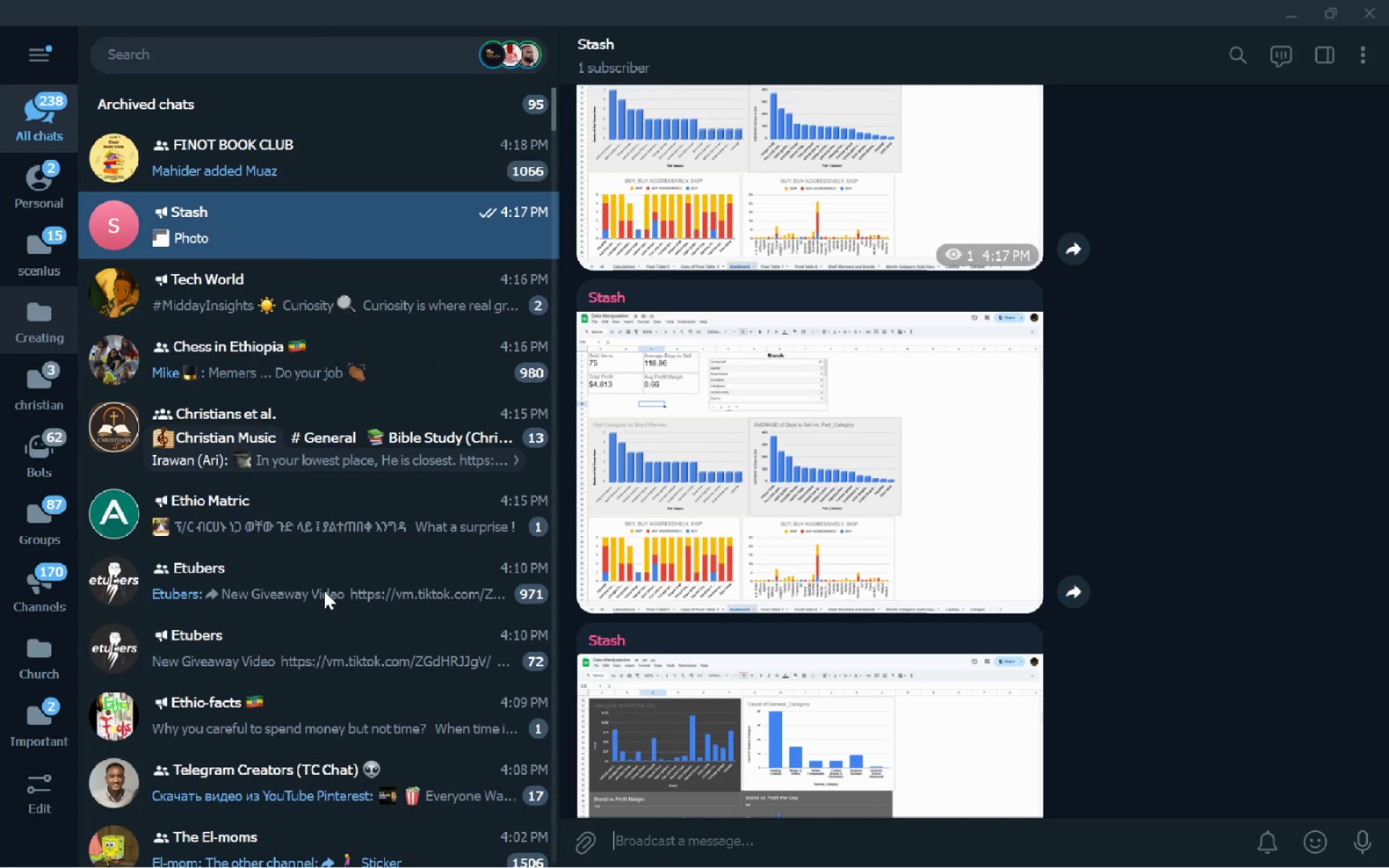 
key(Alt+Tab)
 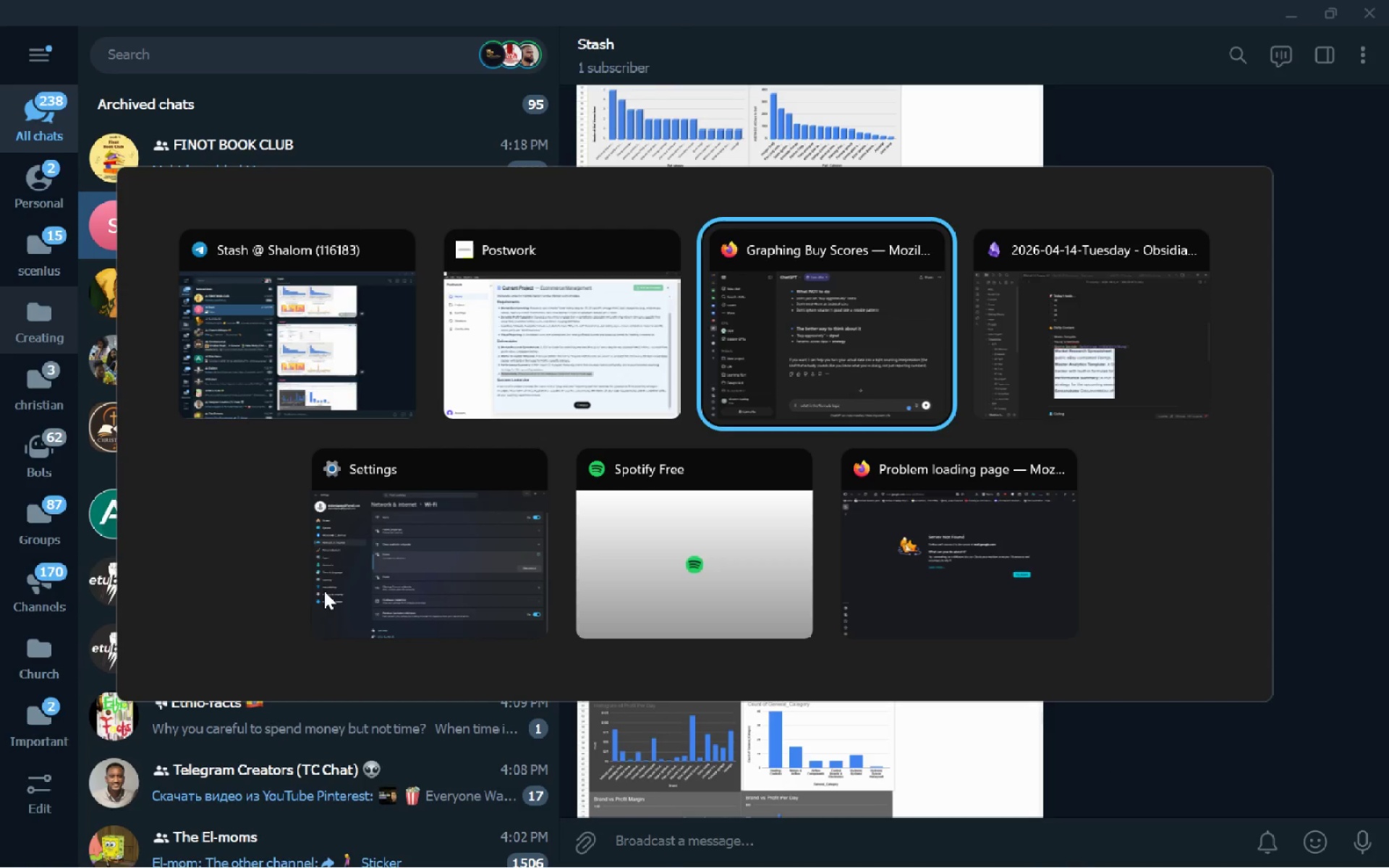 
key(Alt+Tab)
 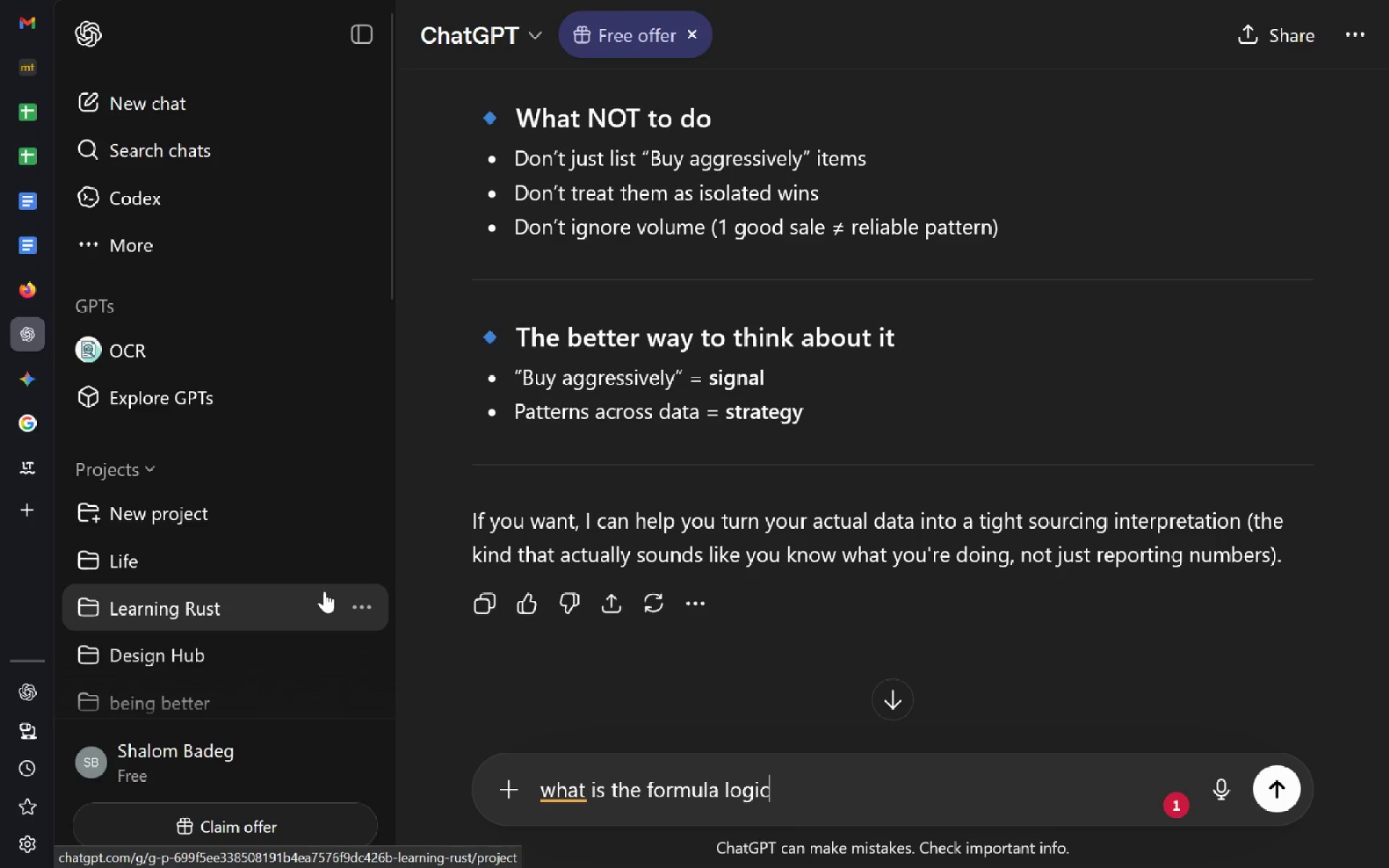 
key(Shift+ShiftLeft)
 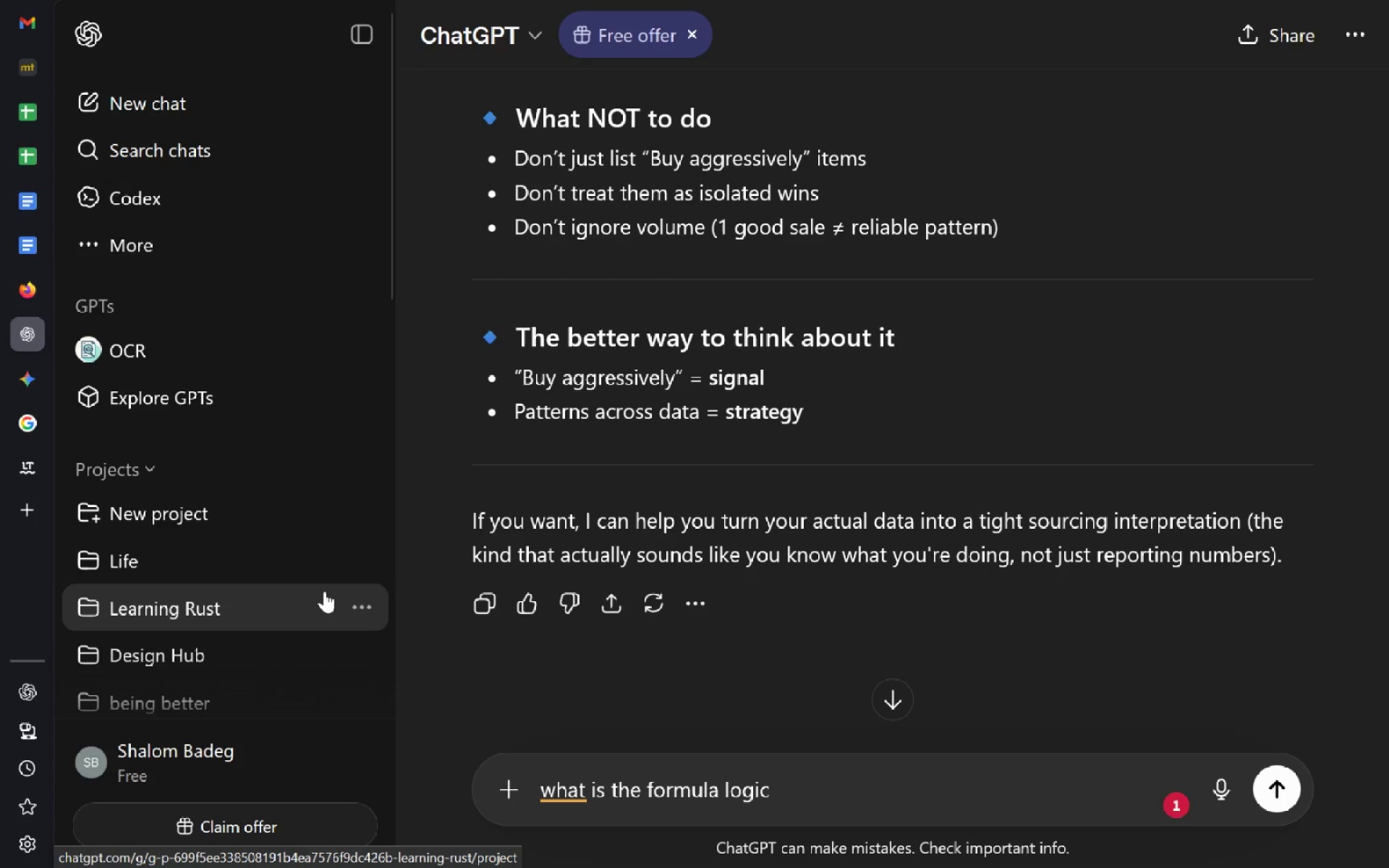 
key(Shift+ShiftLeft)
 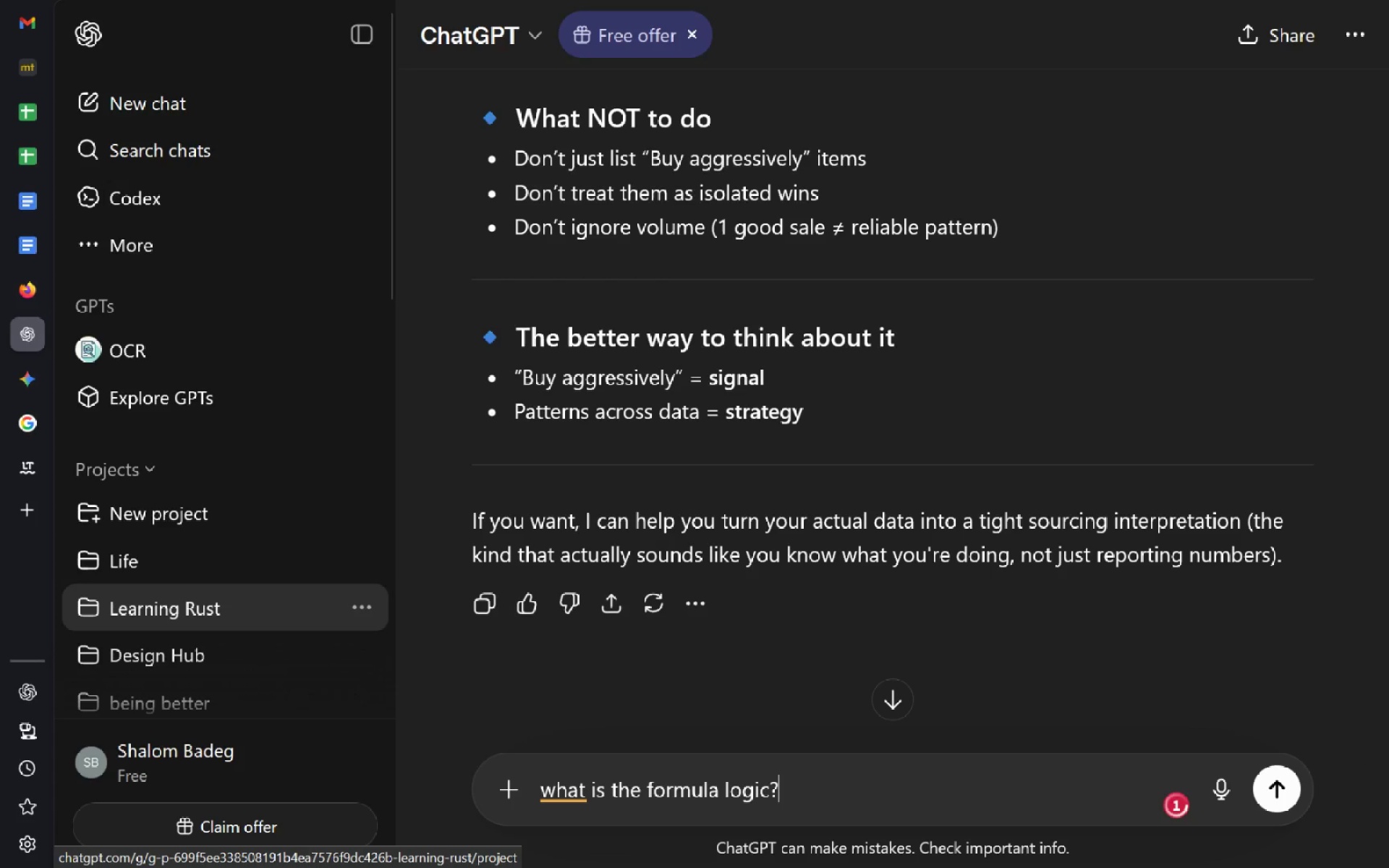 
key(Shift+Slash)
 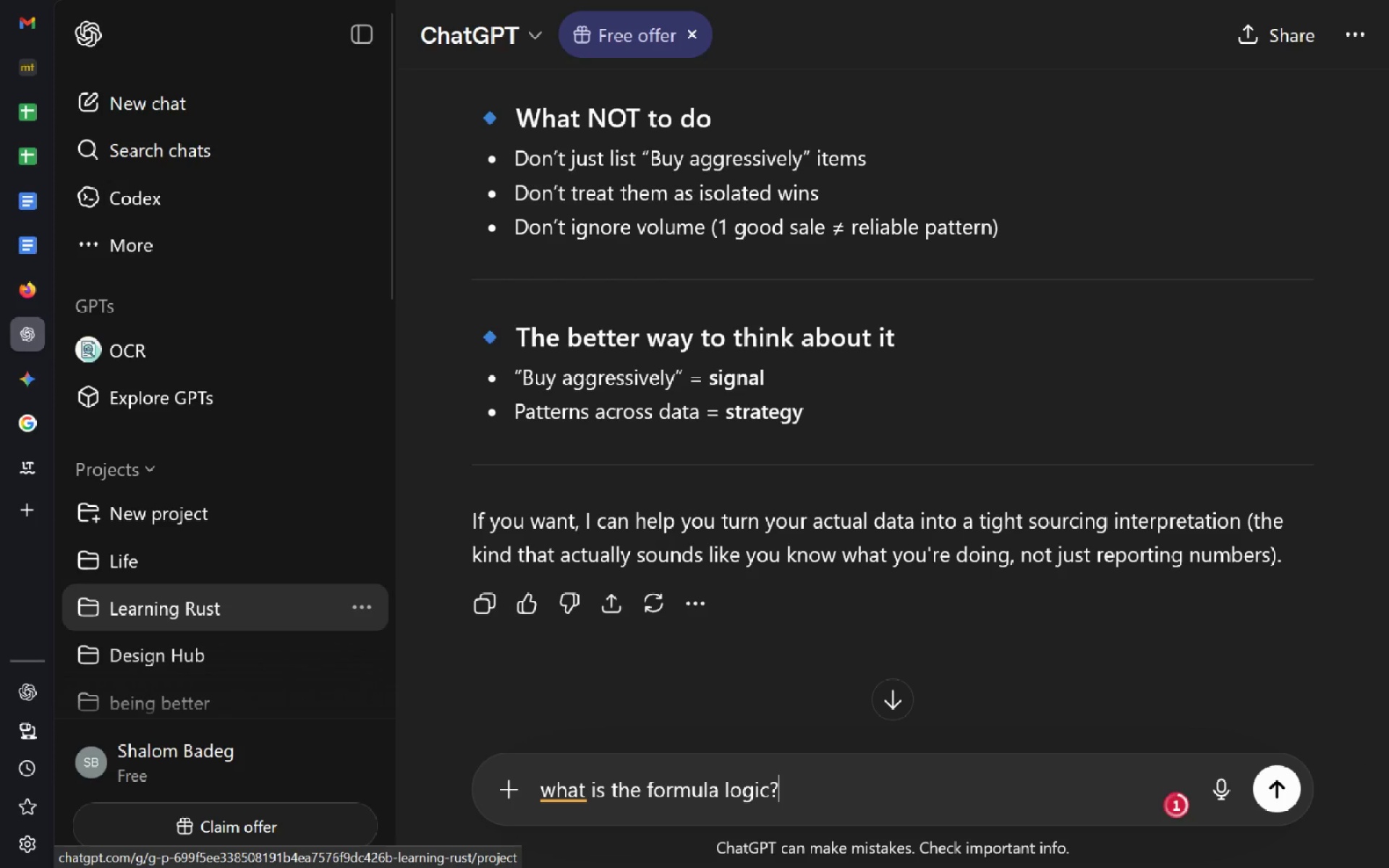 
key(Enter)
 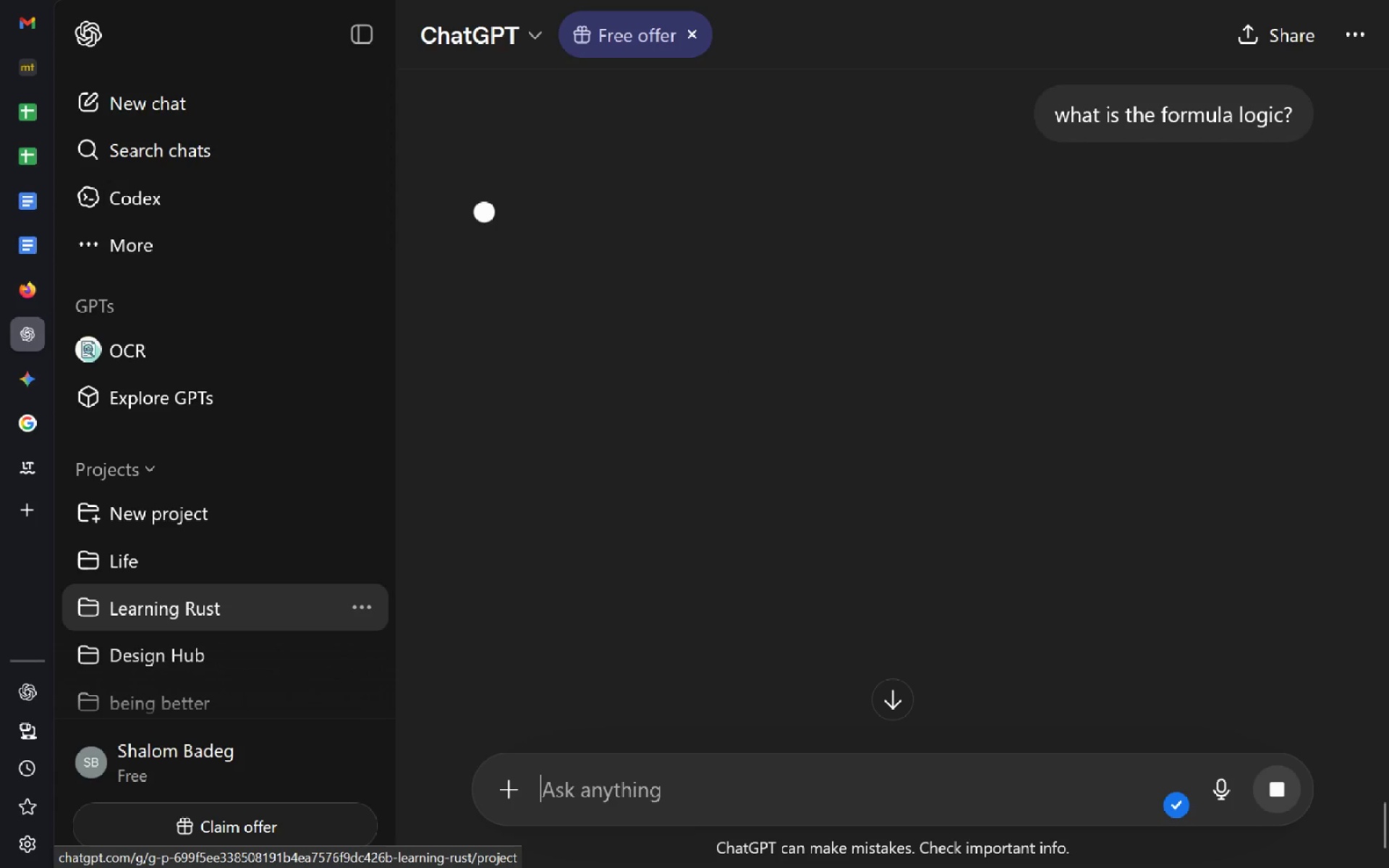 
key(Control+V)
 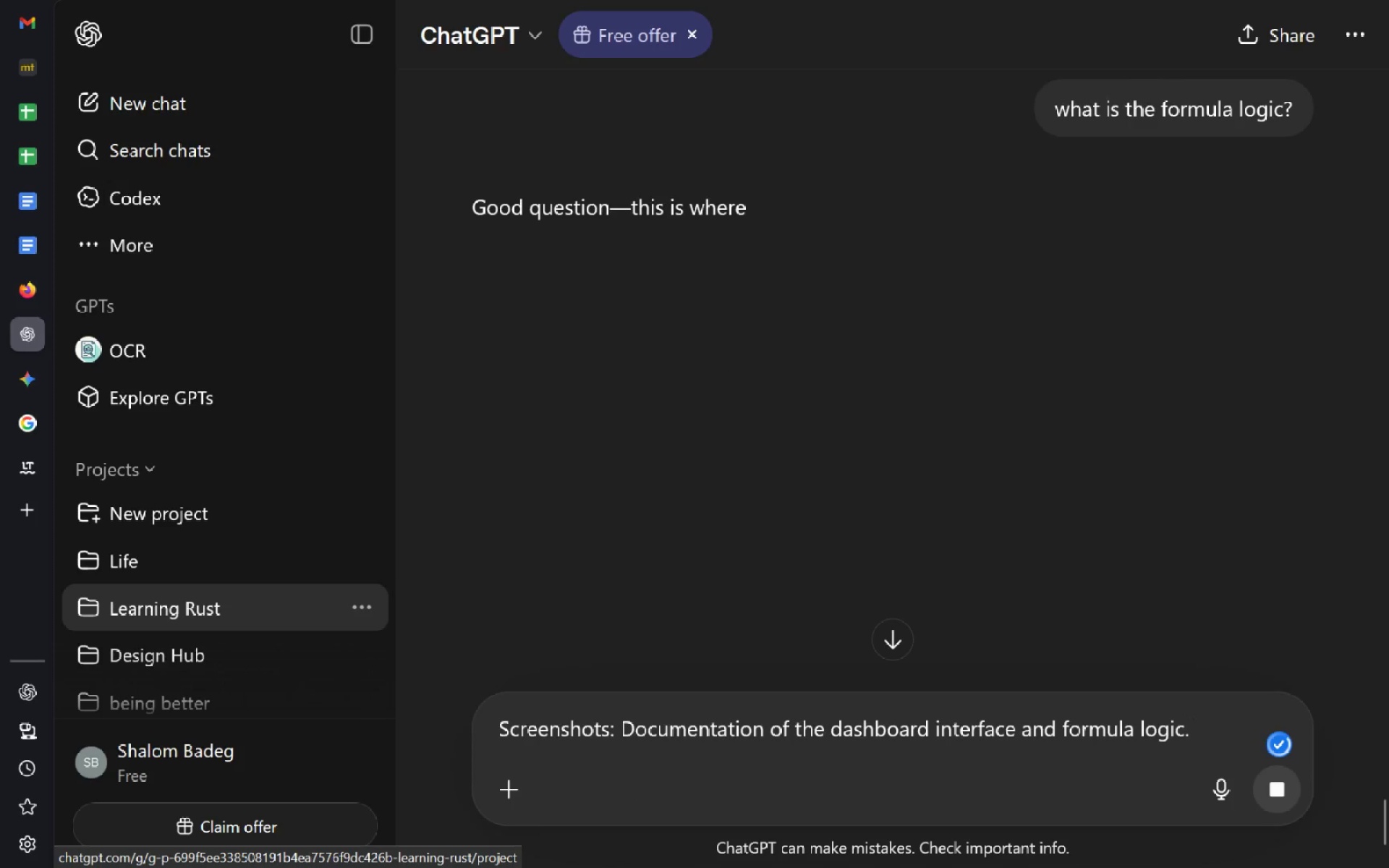 
key(Enter)
 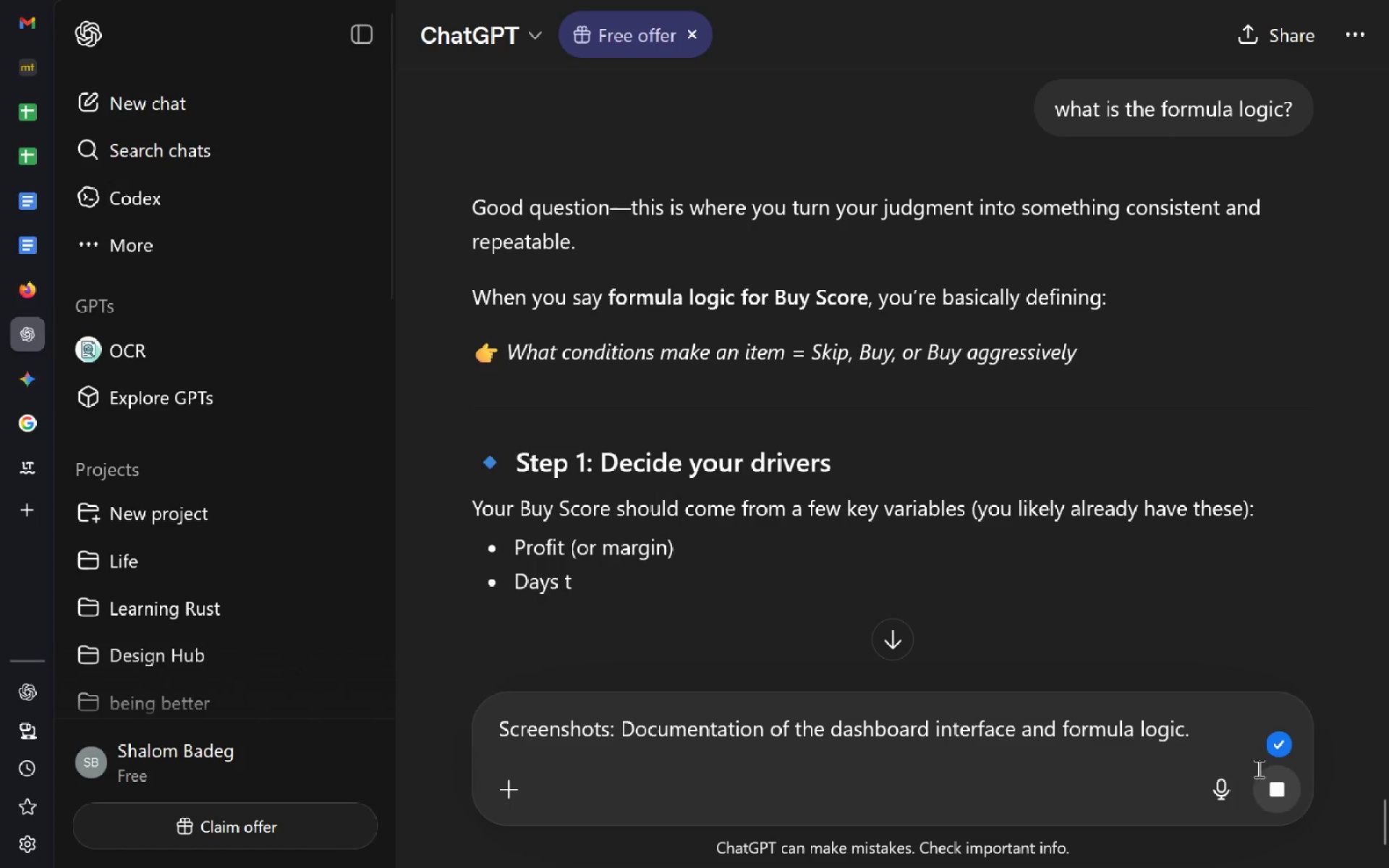 
left_click([1258, 786])
 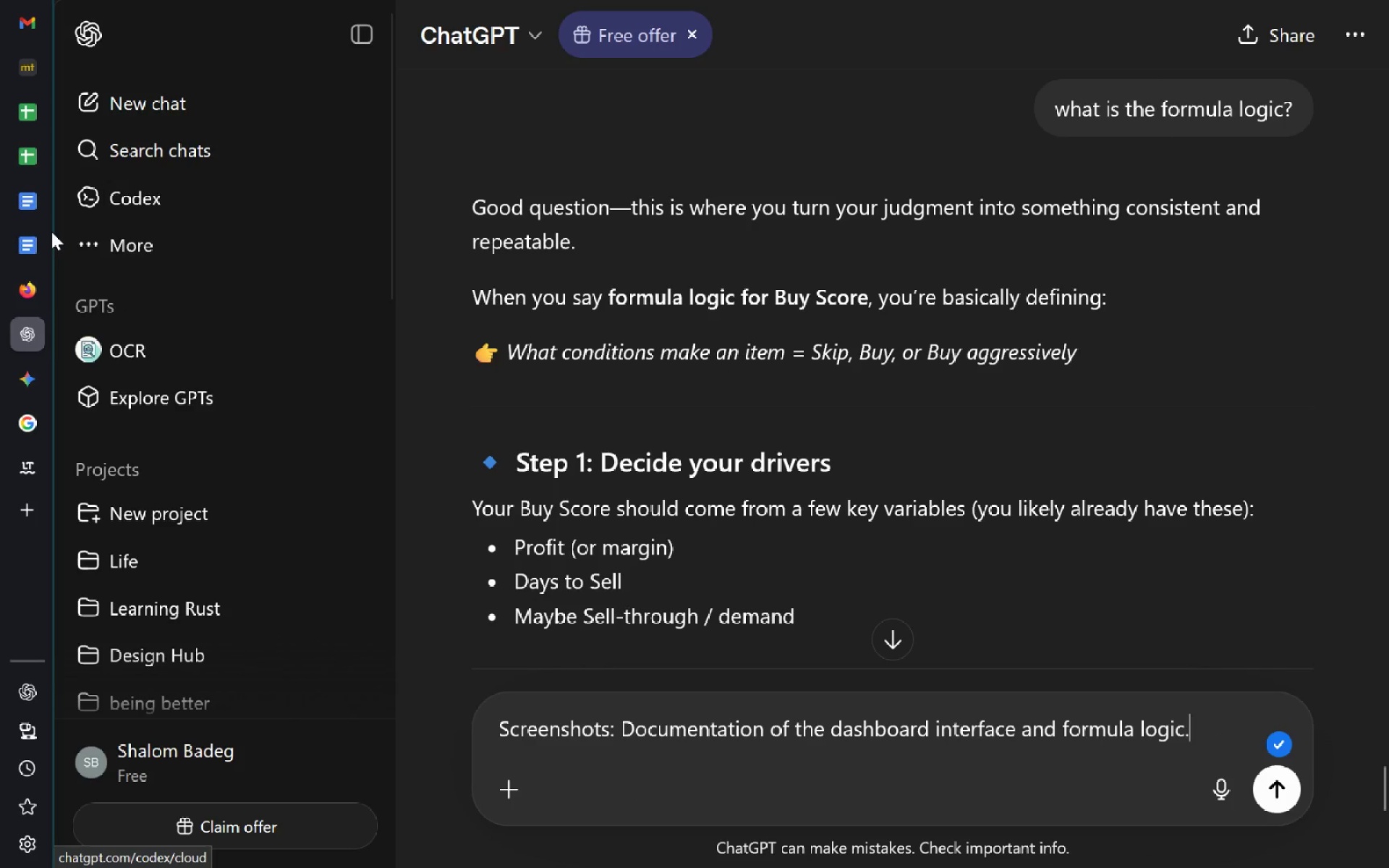 
wait(5.48)
 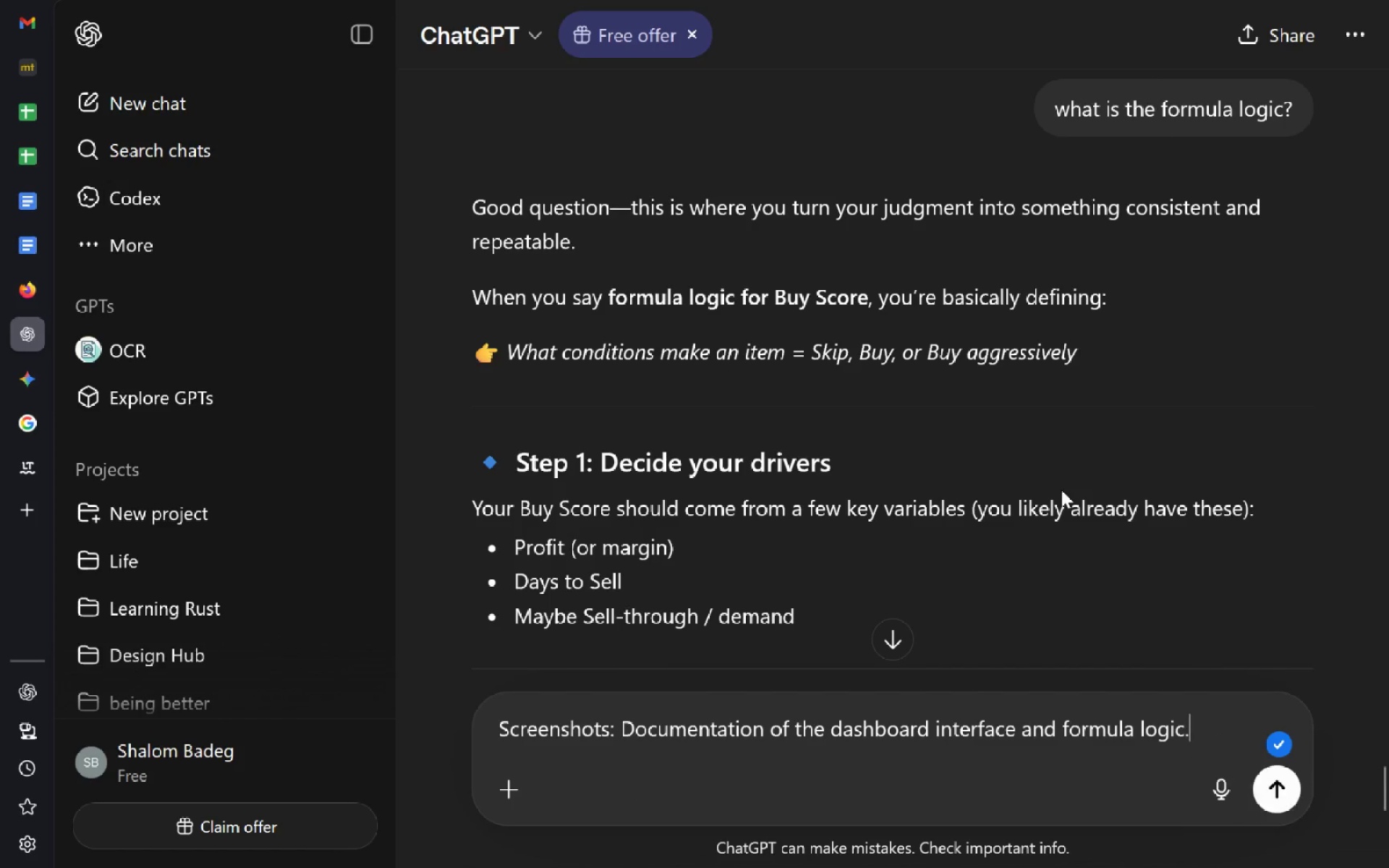 
left_click([24, 255])
 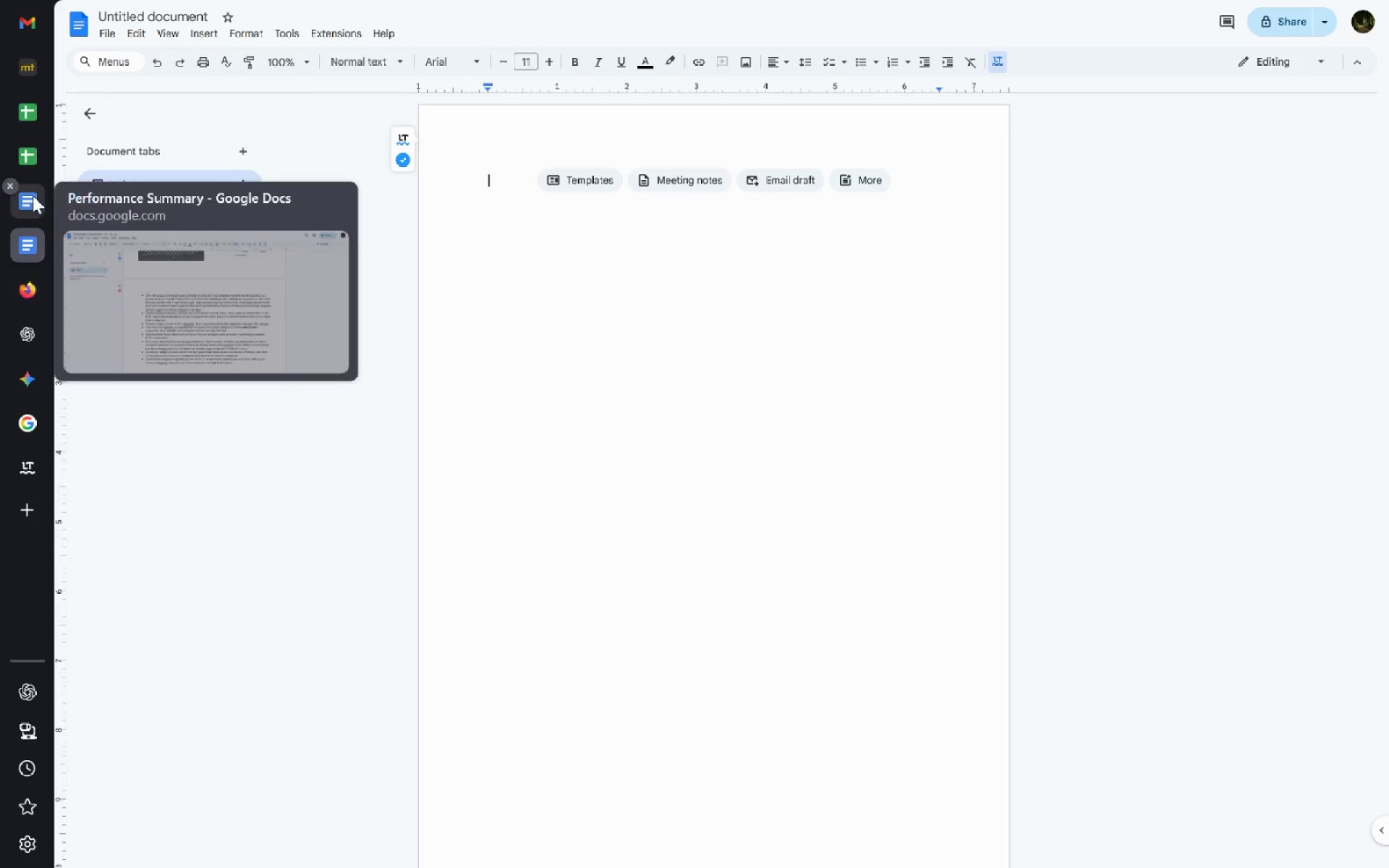 
left_click([28, 144])
 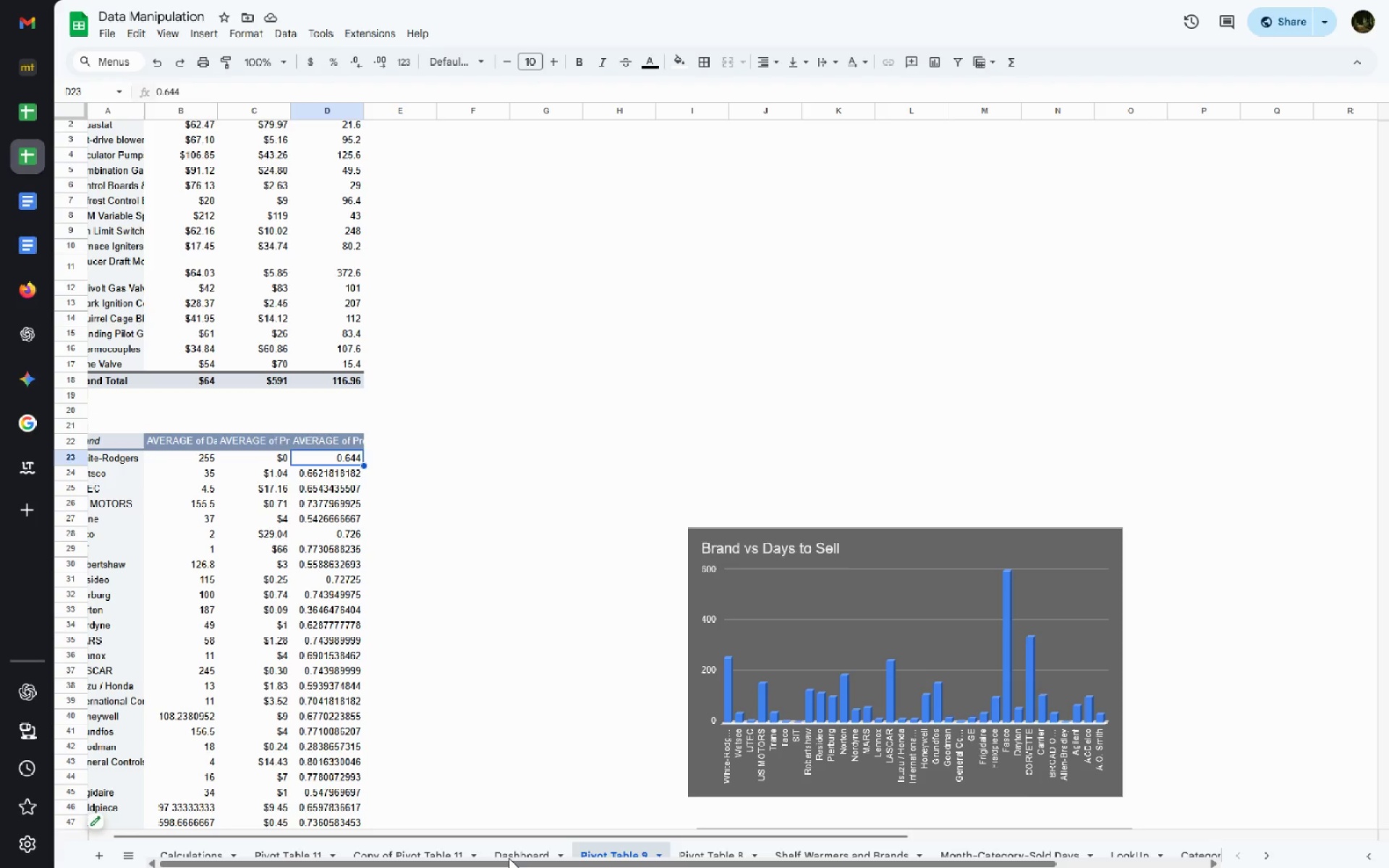 
left_click([514, 850])
 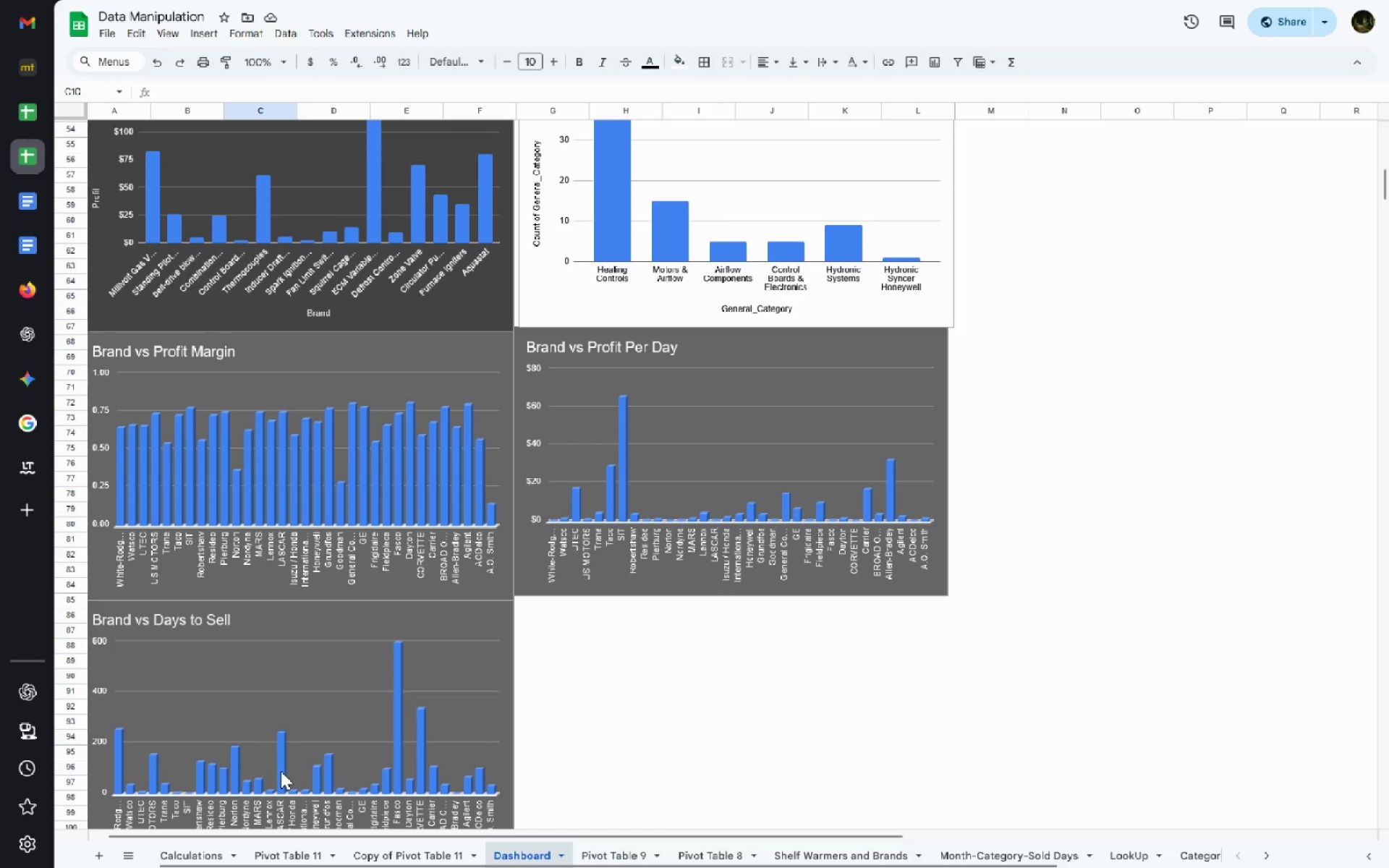 
left_click([181, 856])
 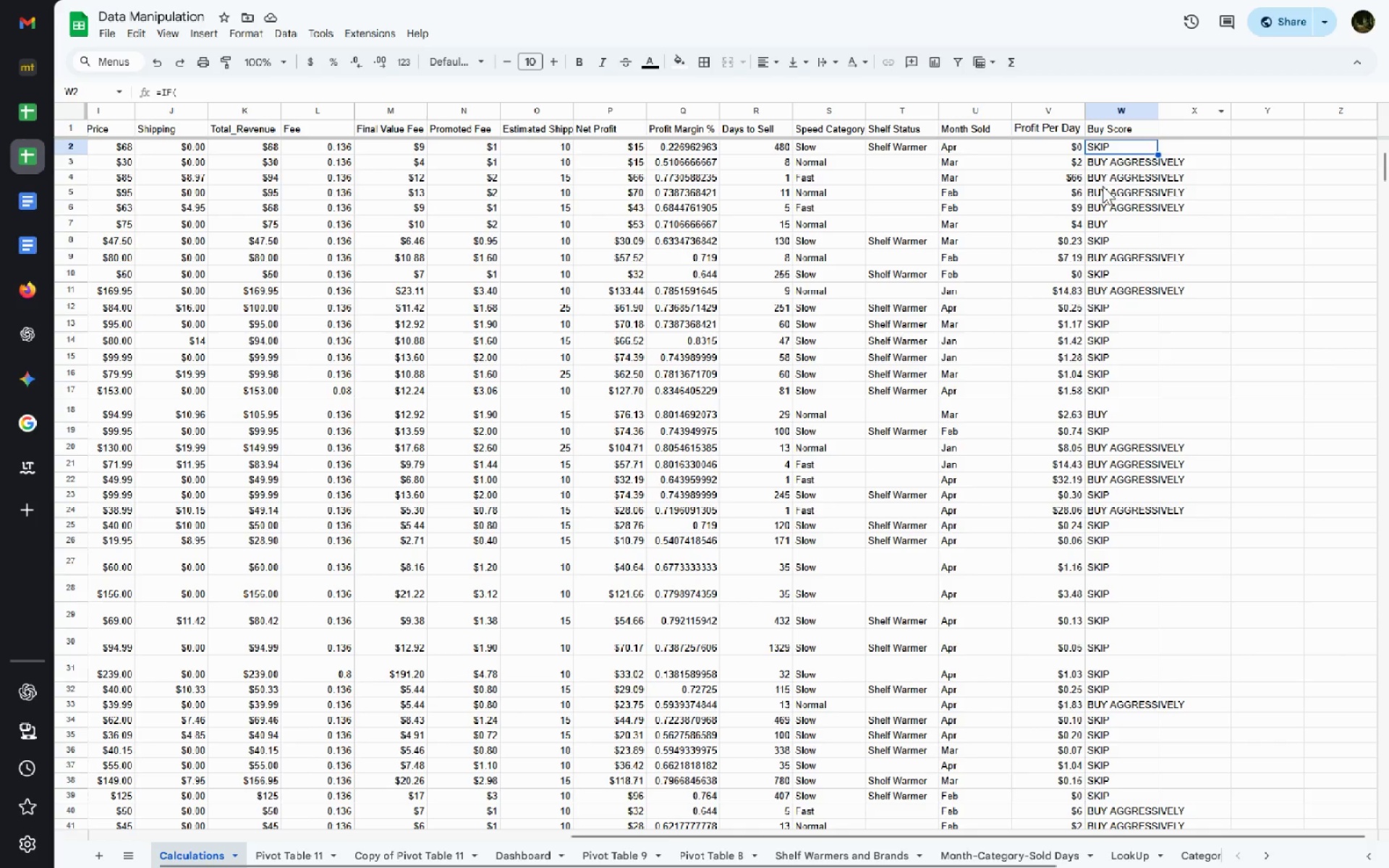 
double_click([1102, 166])
 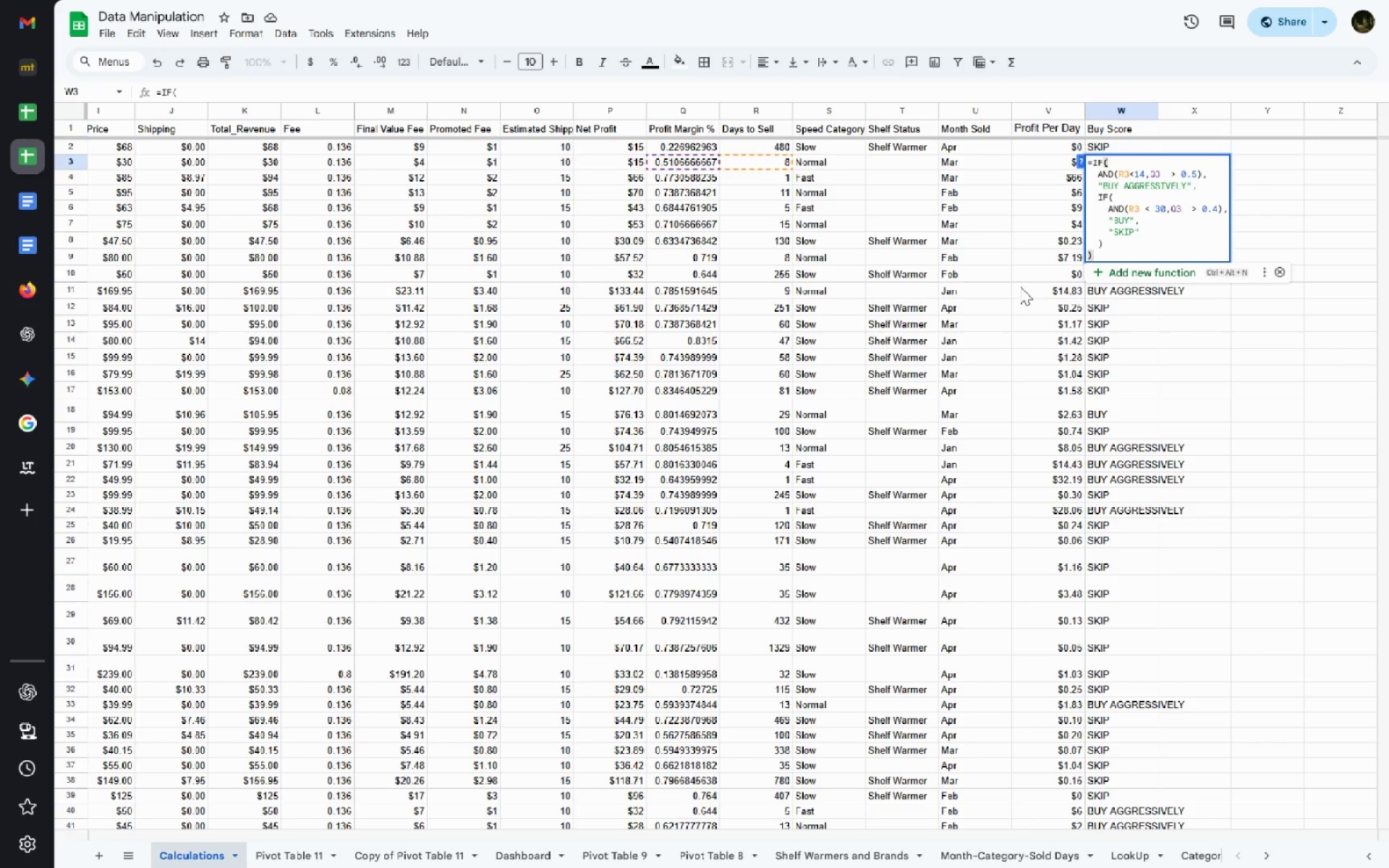 
key(Meta+Shift+S)
 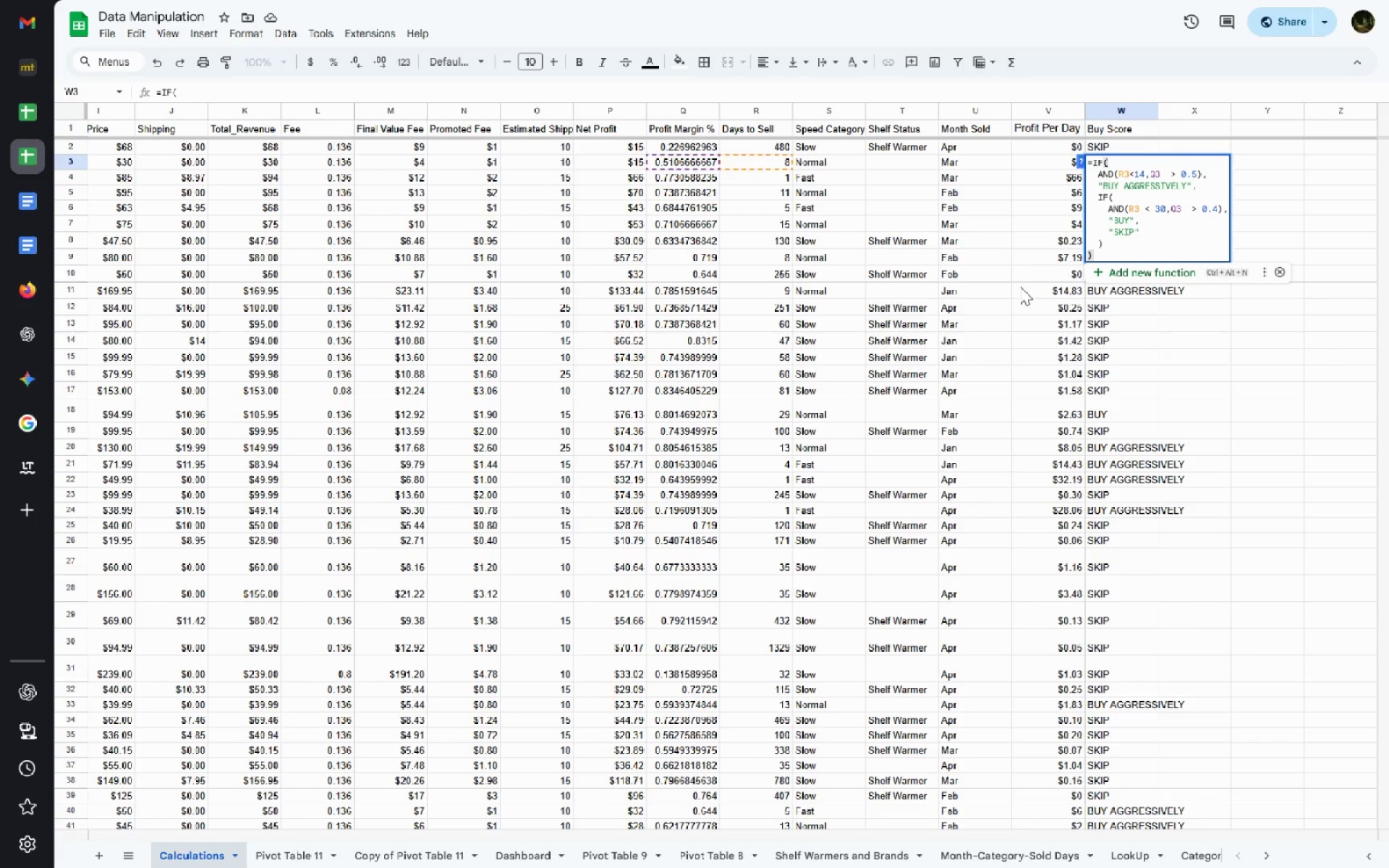 
key(Meta+Shift+ShiftLeft)
 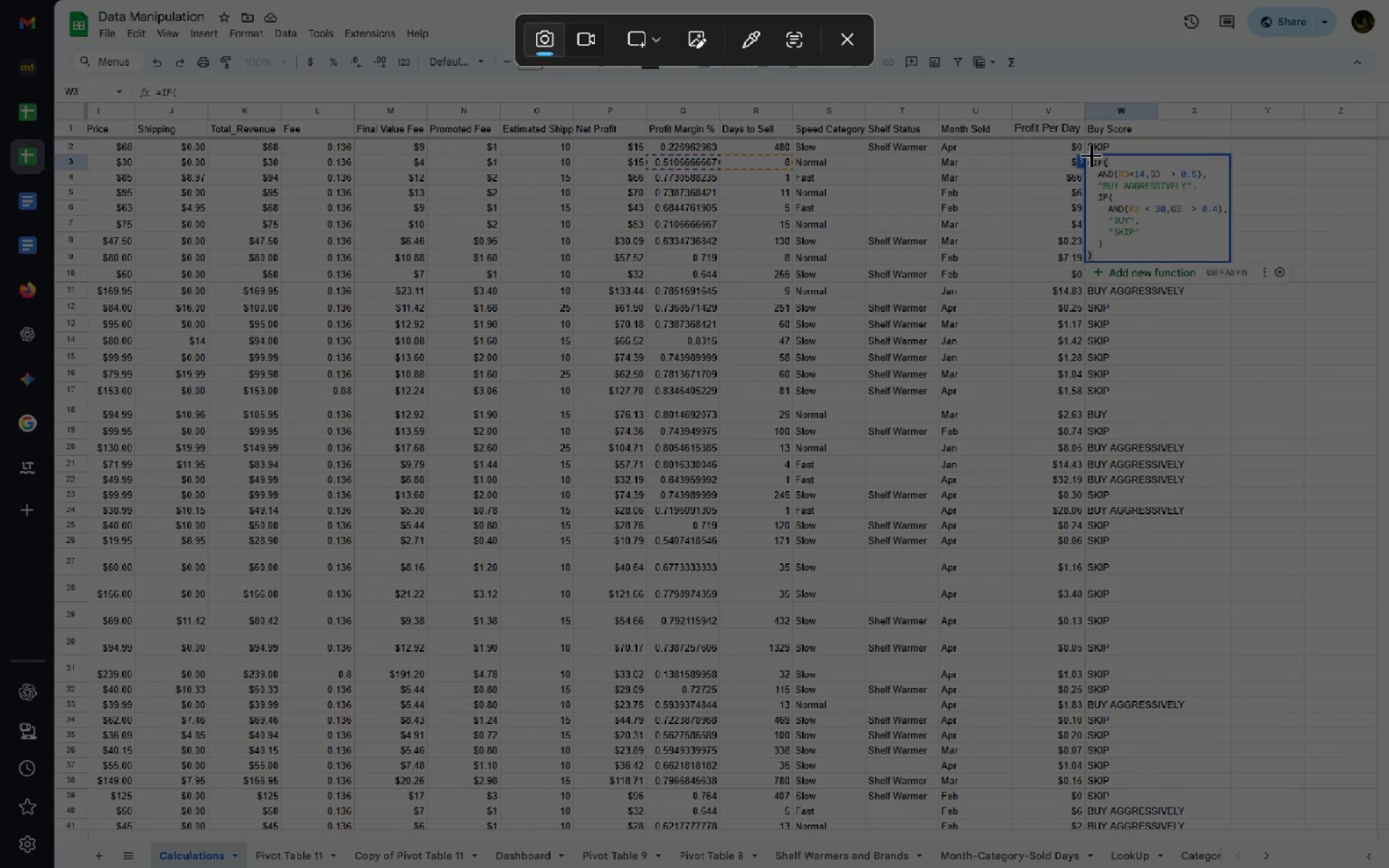 
key(Meta+MetaLeft)
 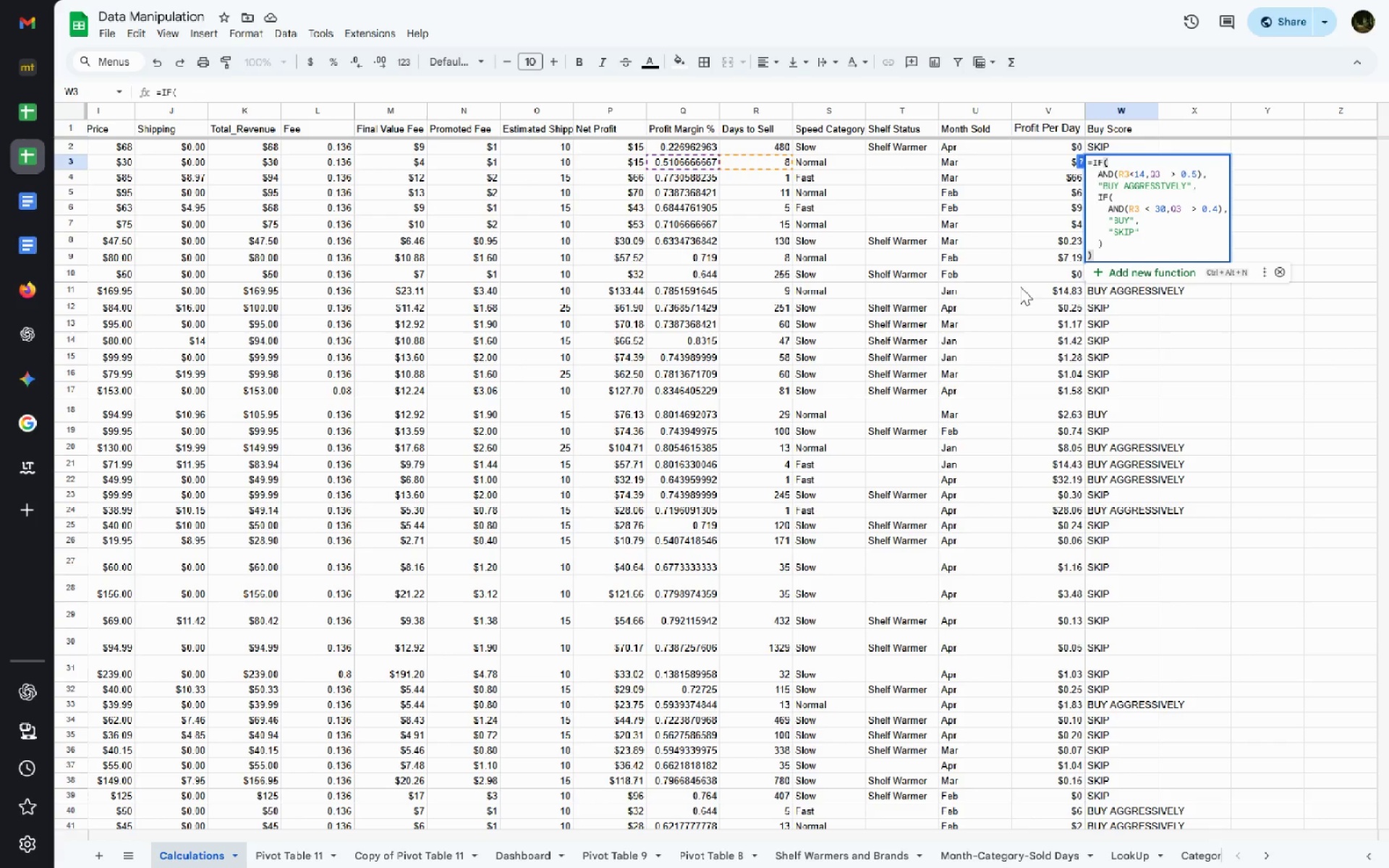 
left_click_drag(start_coordinate=[1091, 156], to_coordinate=[1227, 265])
 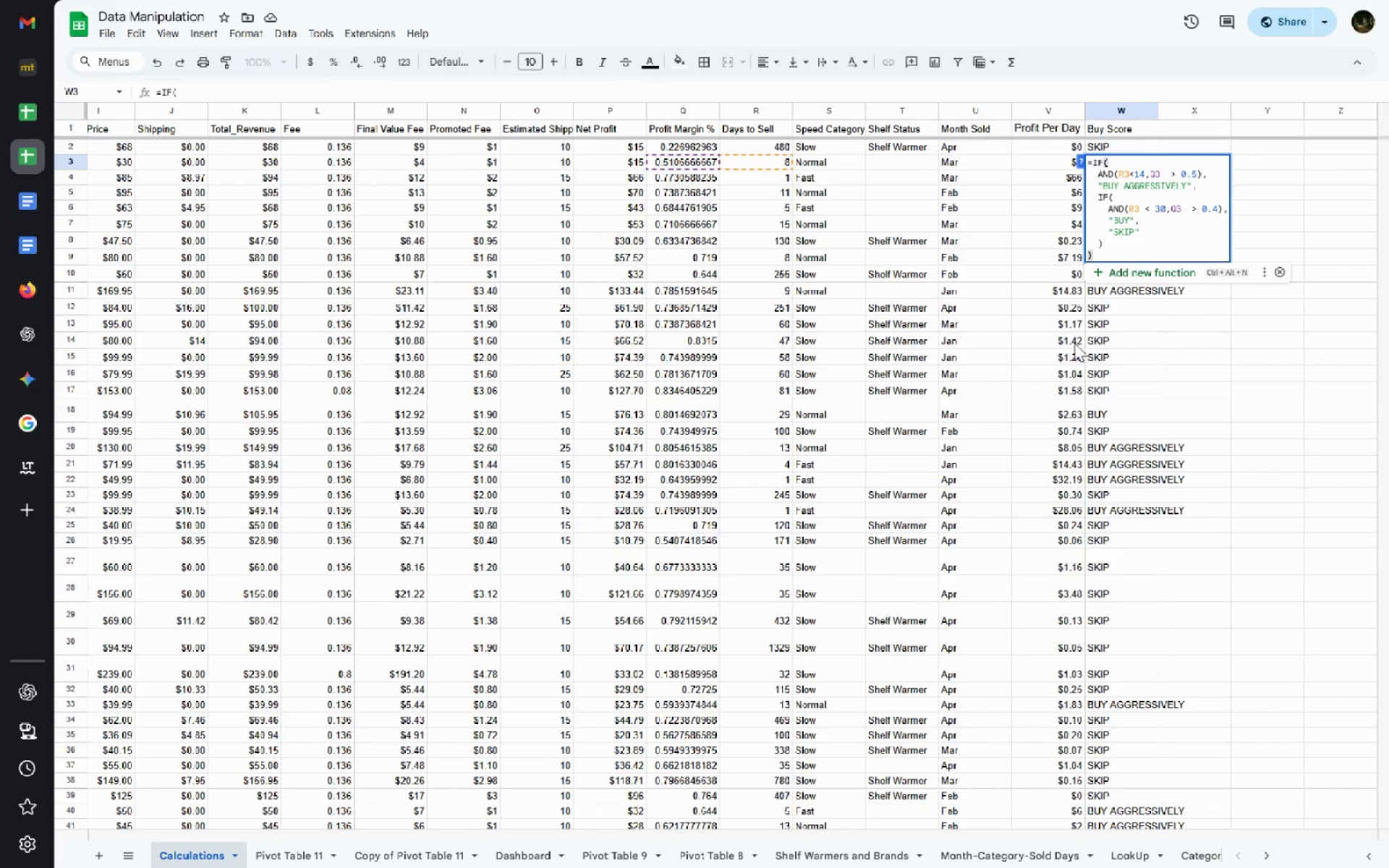 
left_click([1074, 343])
 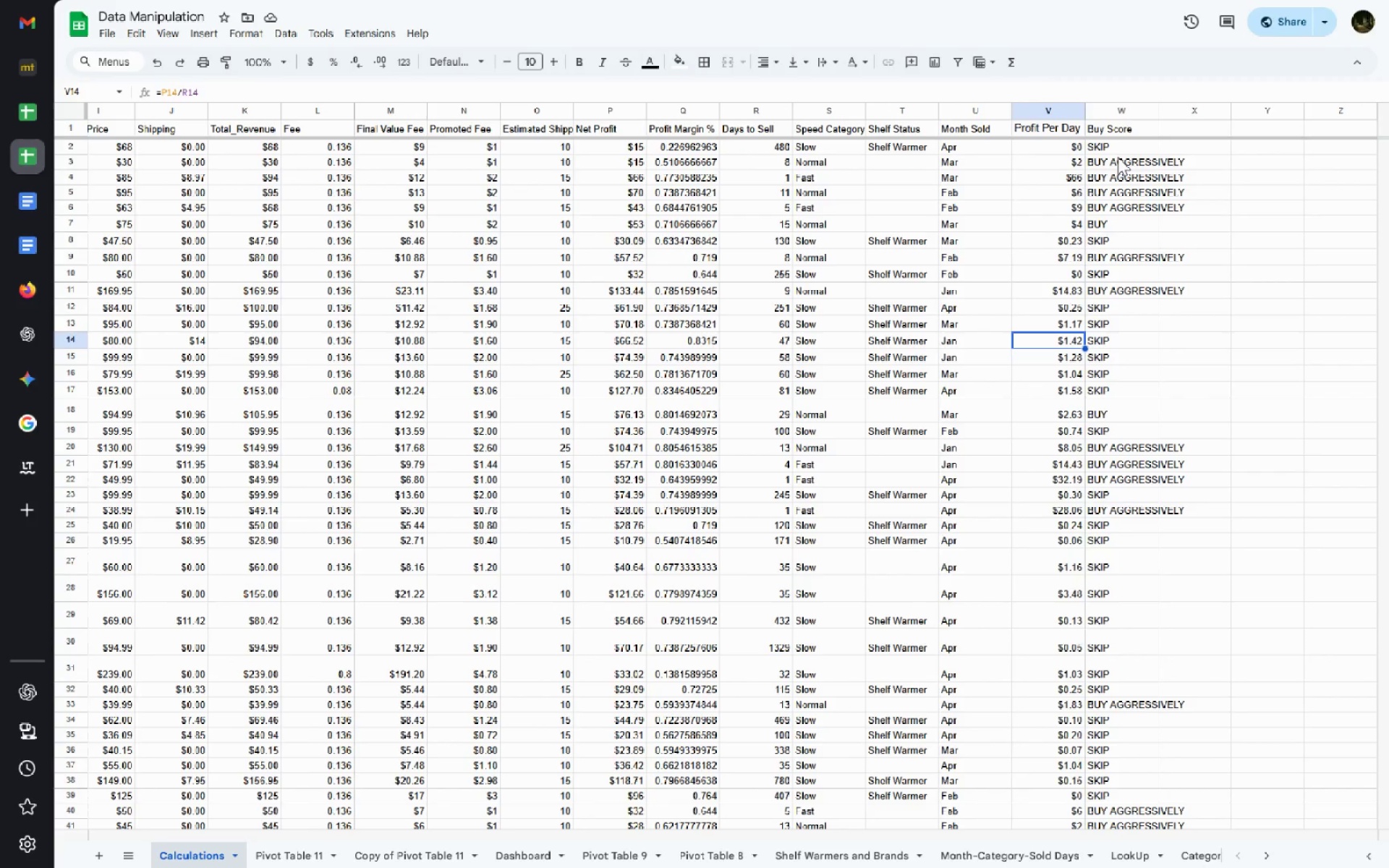 
double_click([1113, 160])
 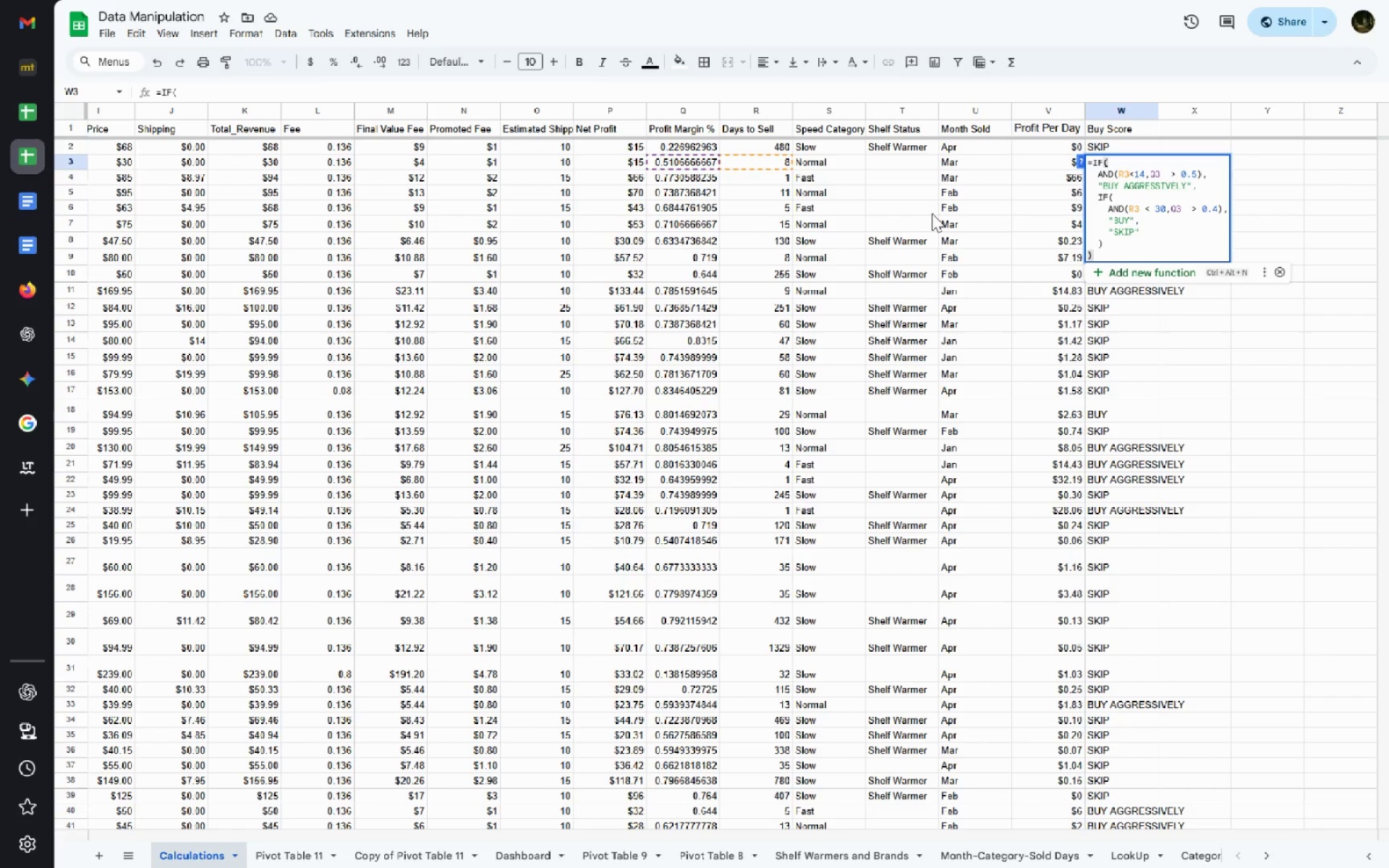 
key(Meta+MetaLeft)
 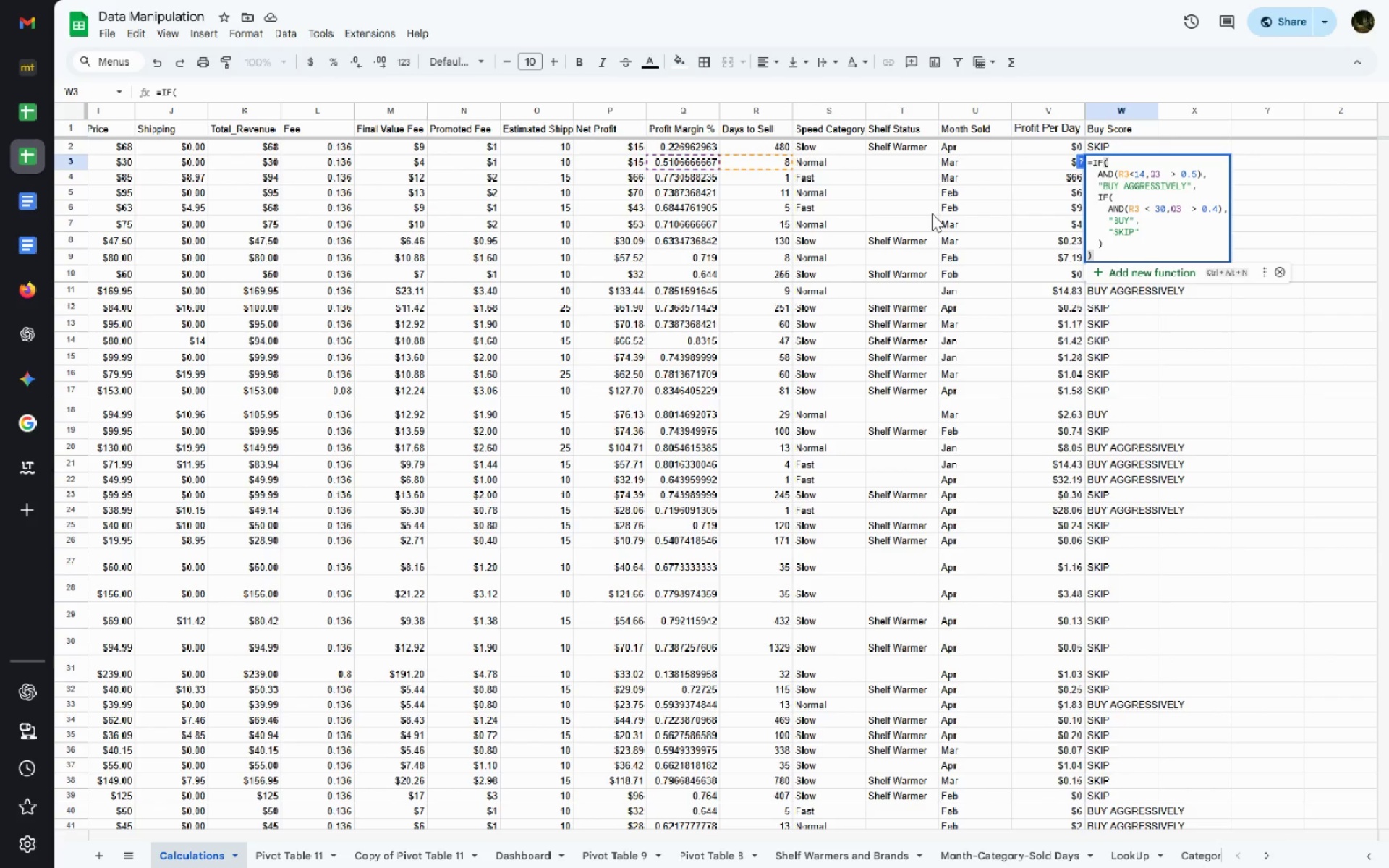 
key(Meta+Shift+ShiftLeft)
 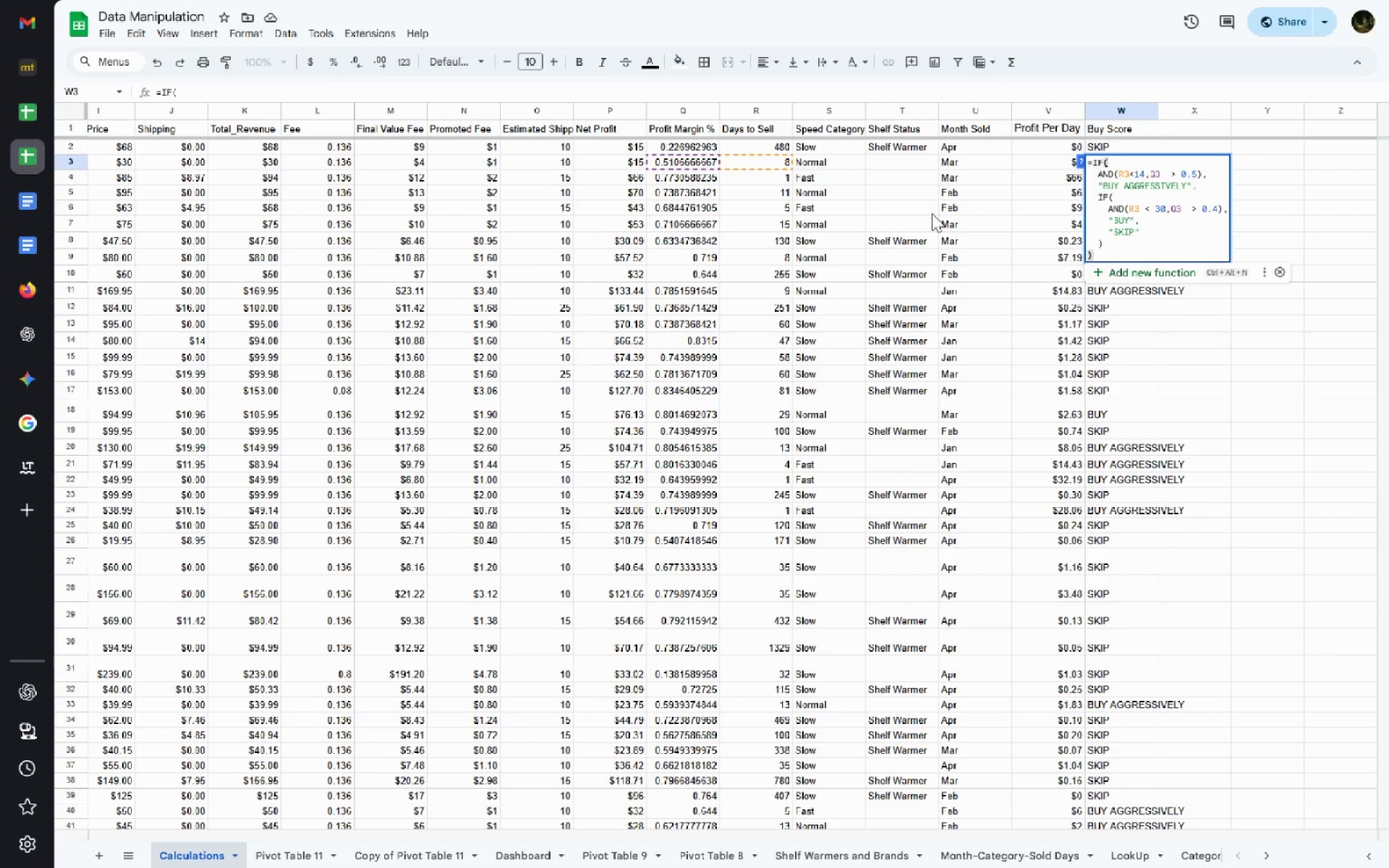 
hold_key(key=S, duration=16.55)
 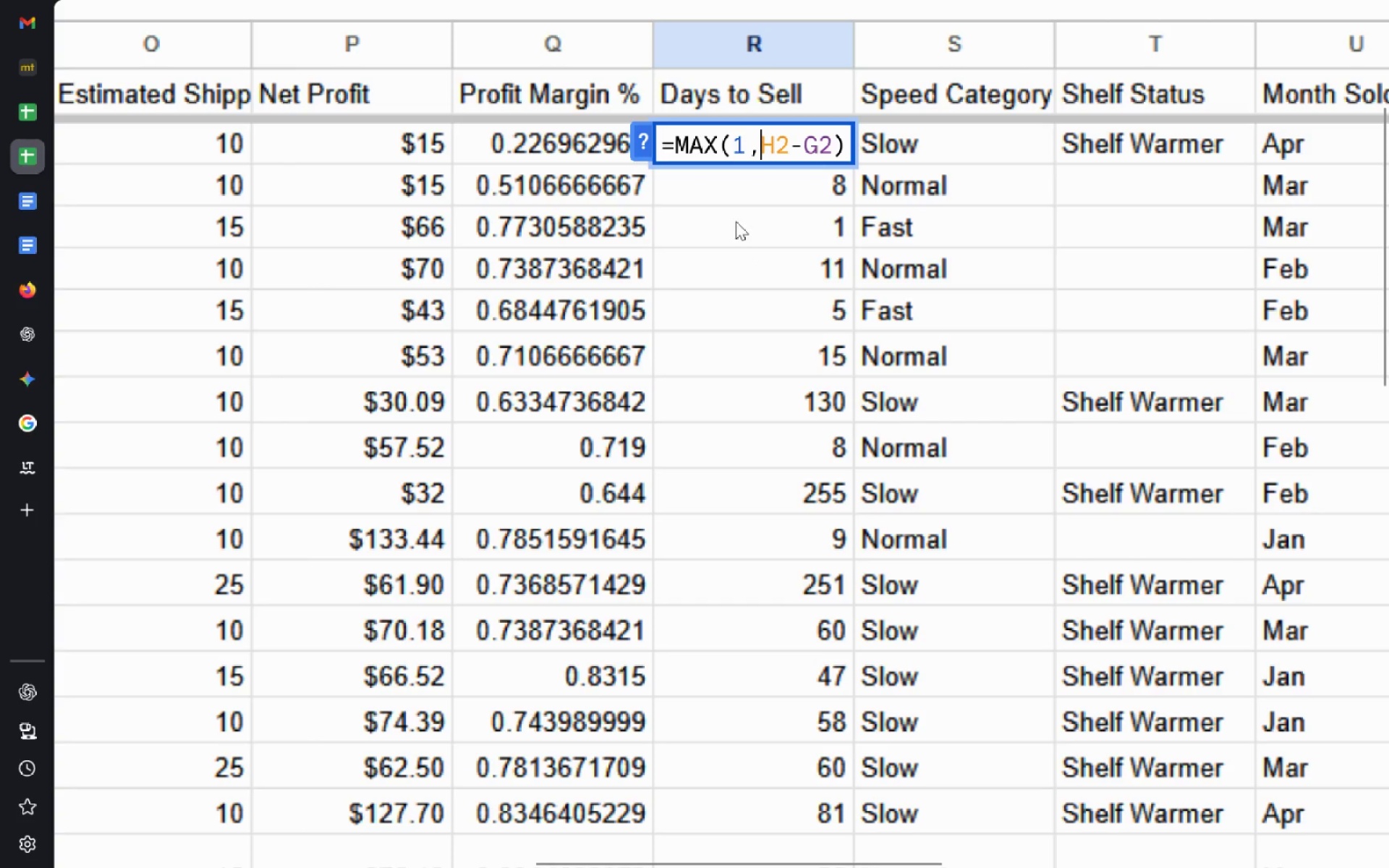 
left_click_drag(start_coordinate=[1086, 119], to_coordinate=[1246, 268])
 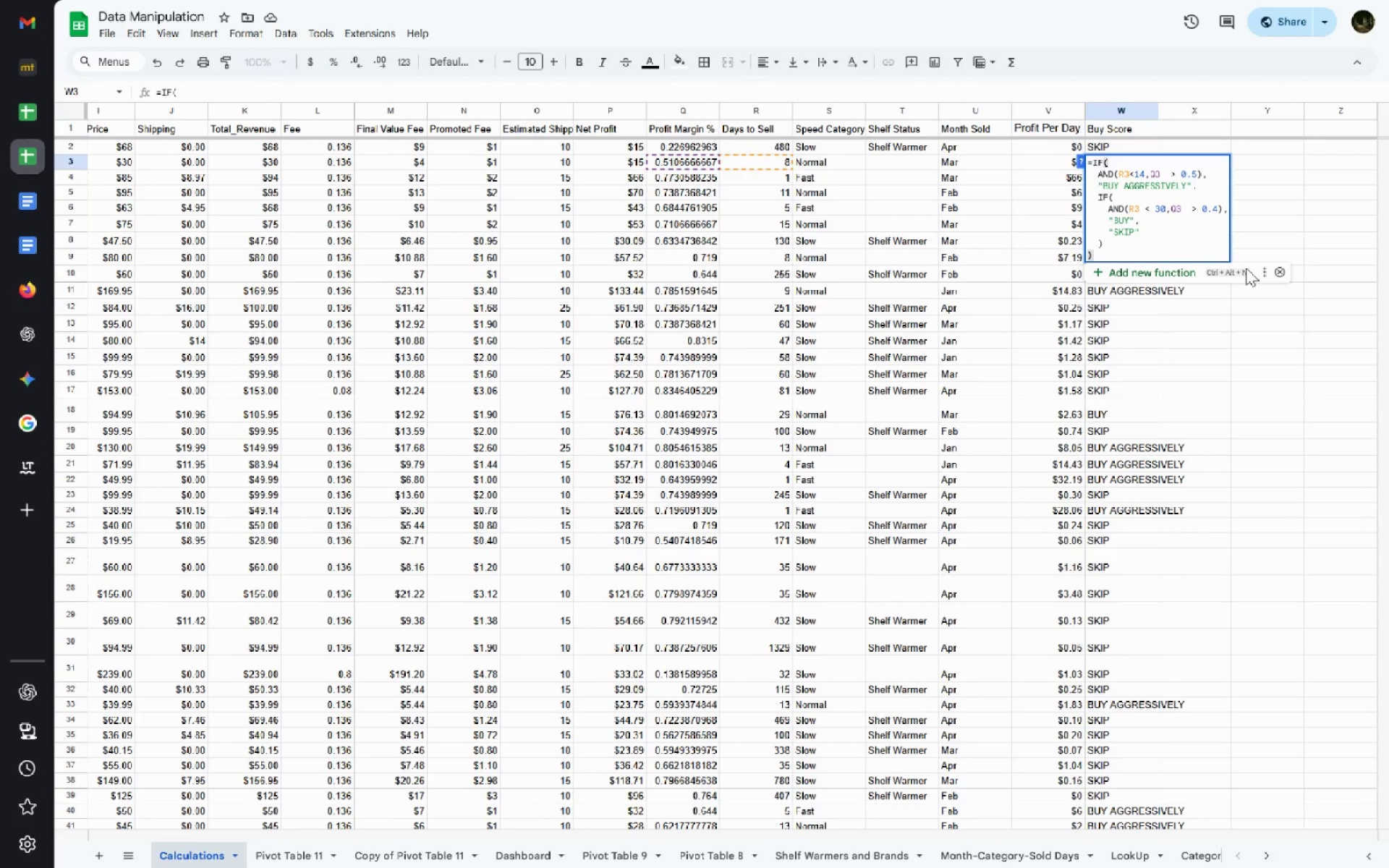 
key(Alt+AltLeft)
 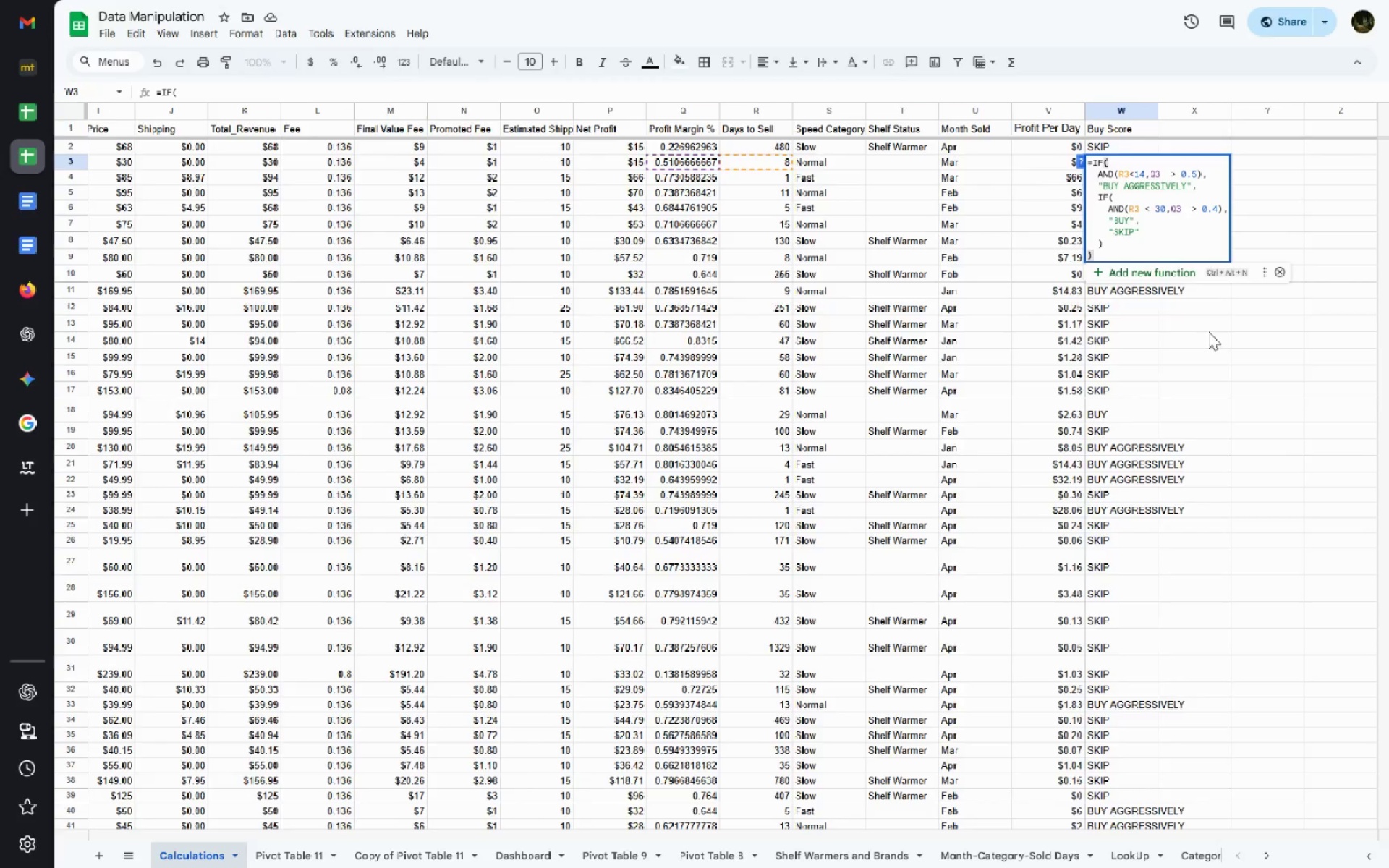 
key(Alt+Tab)
 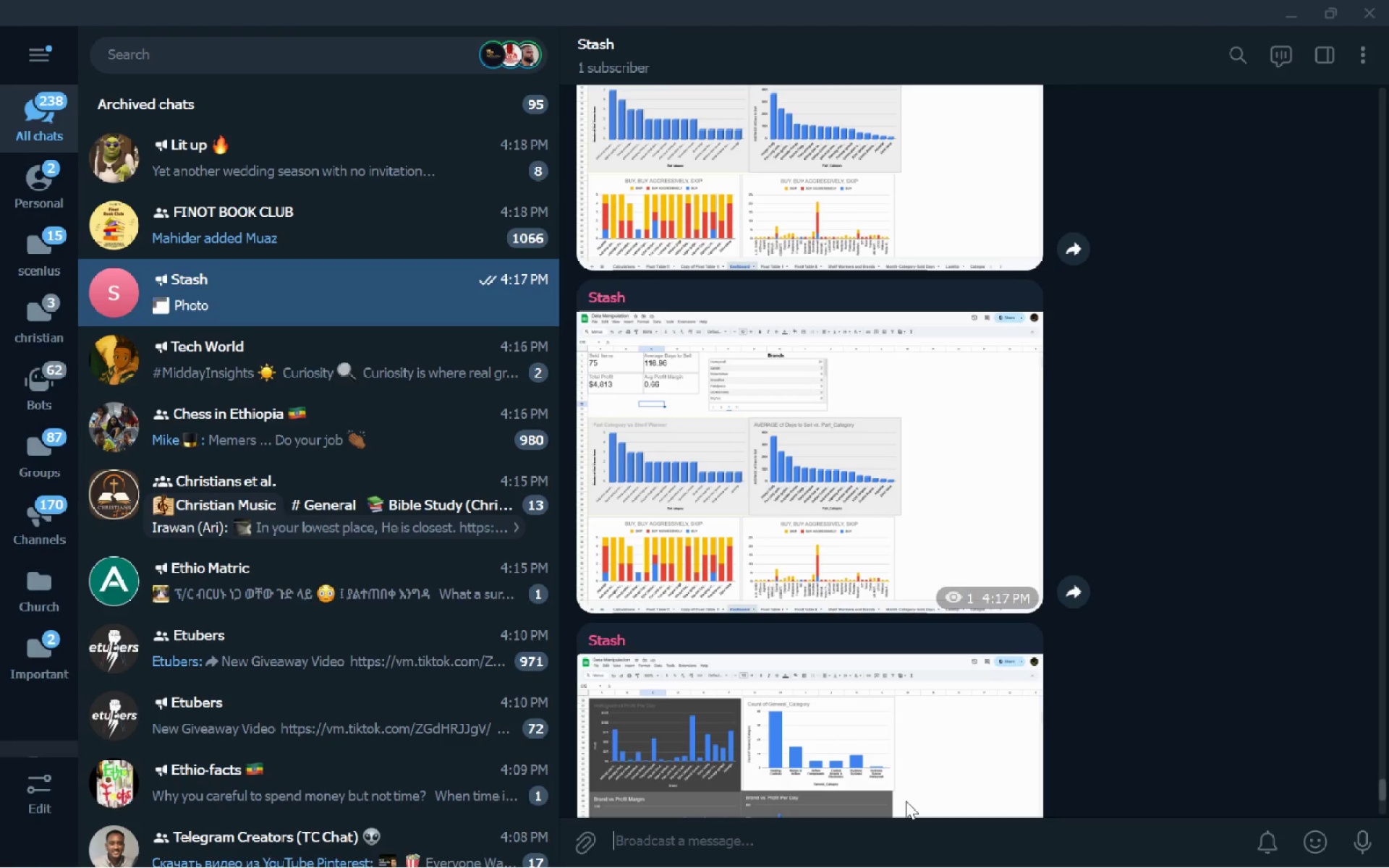 
key(Control+V)
 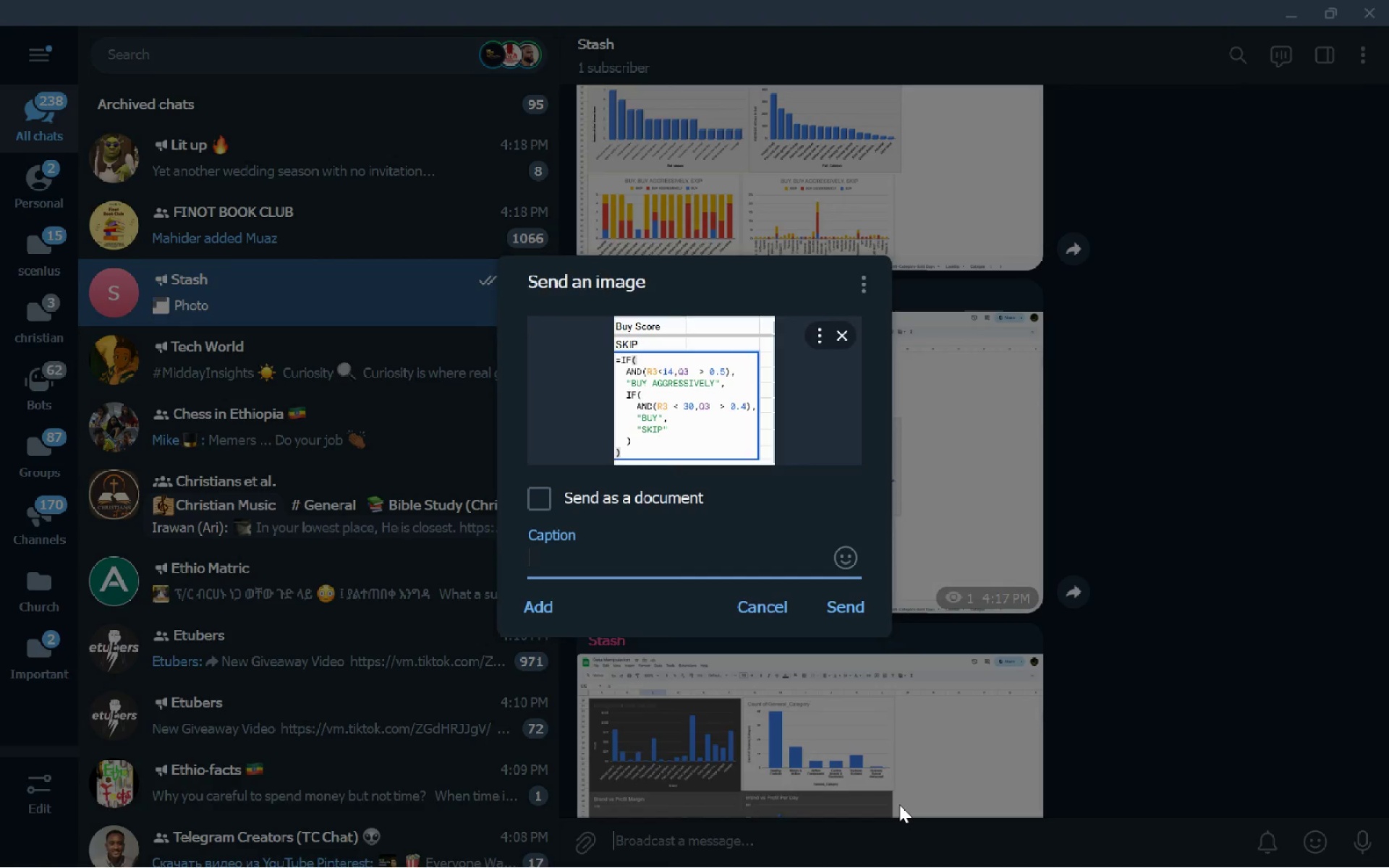 
key(Enter)
 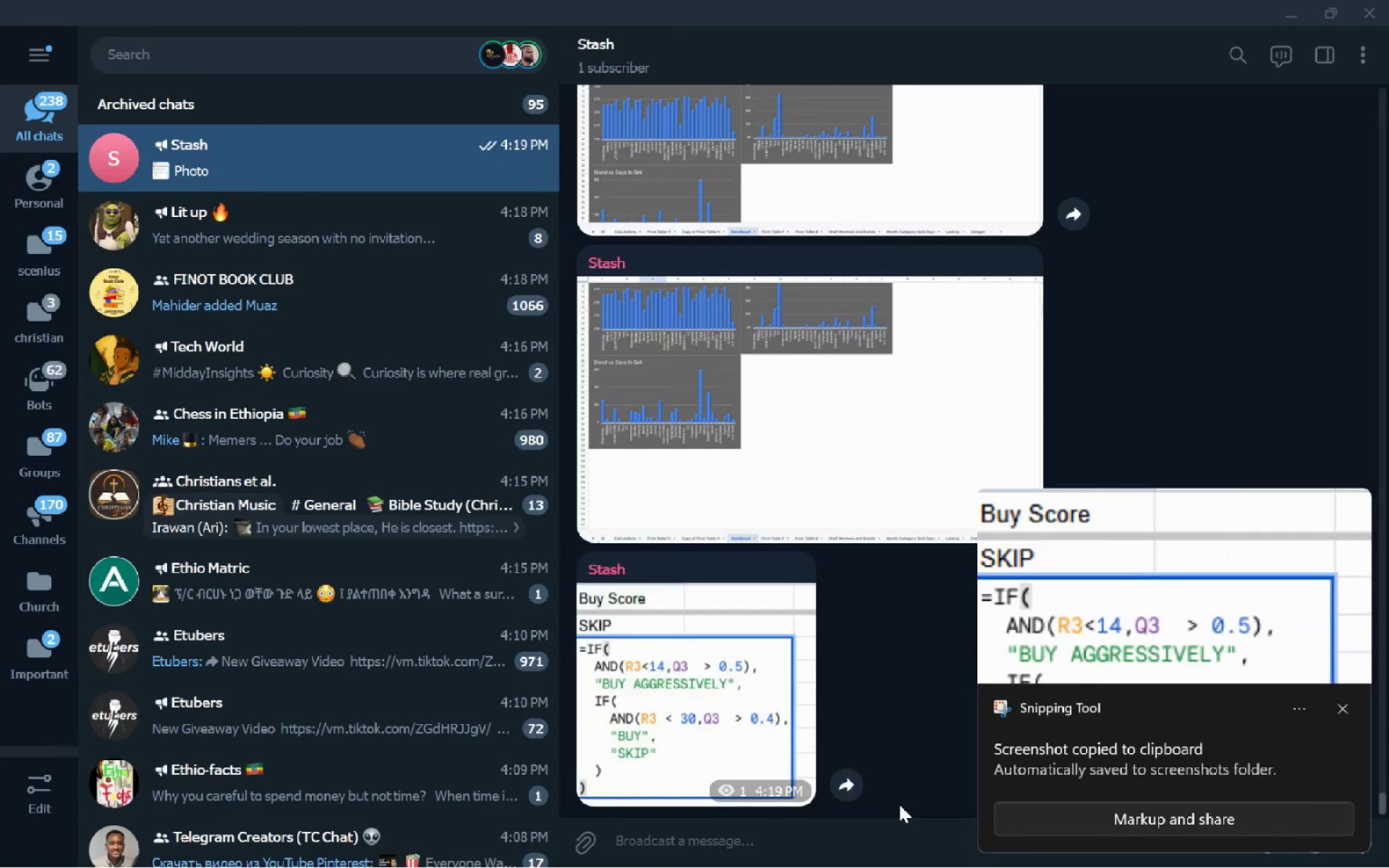 
key(Alt+AltLeft)
 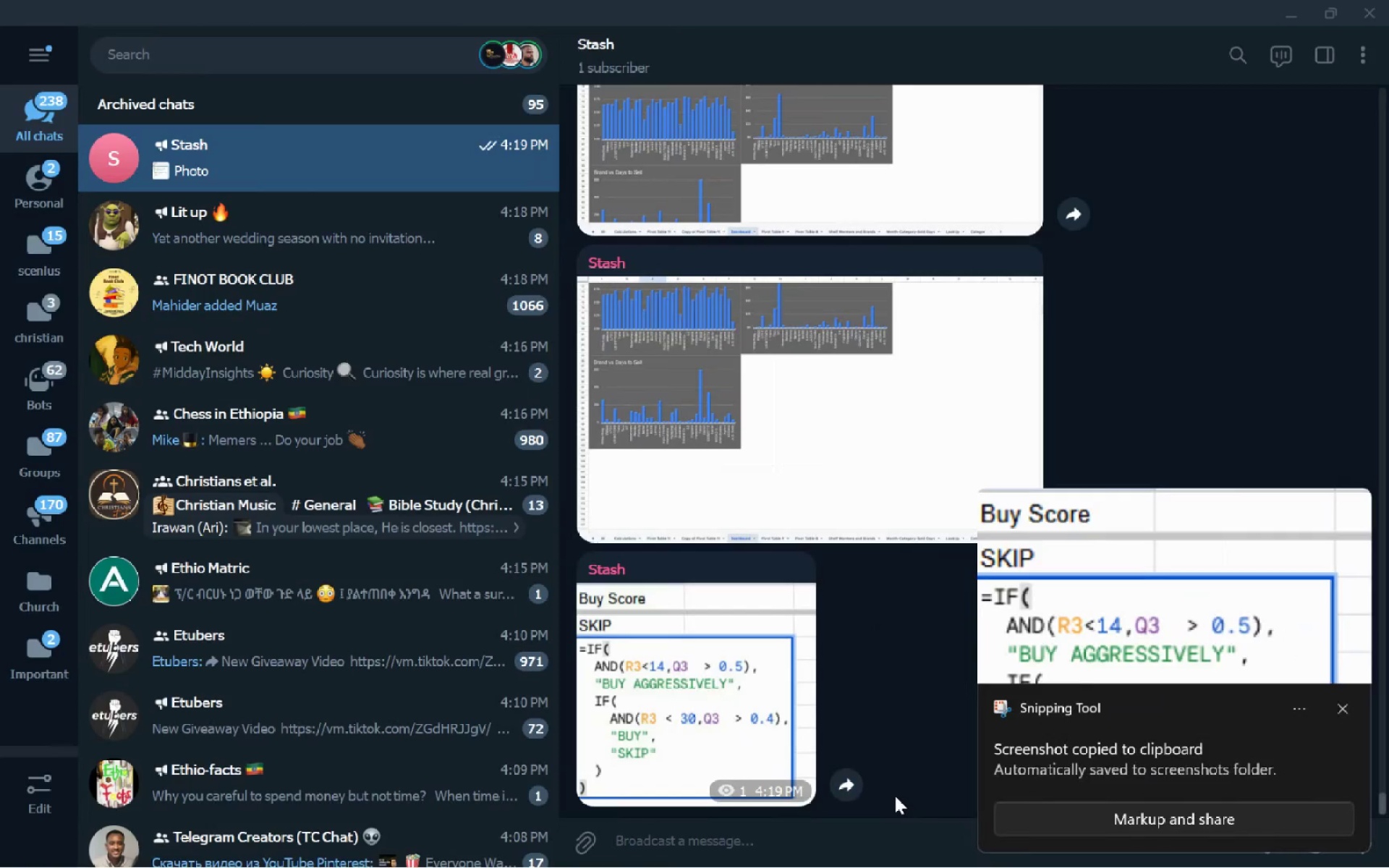 
key(Alt+Tab)
 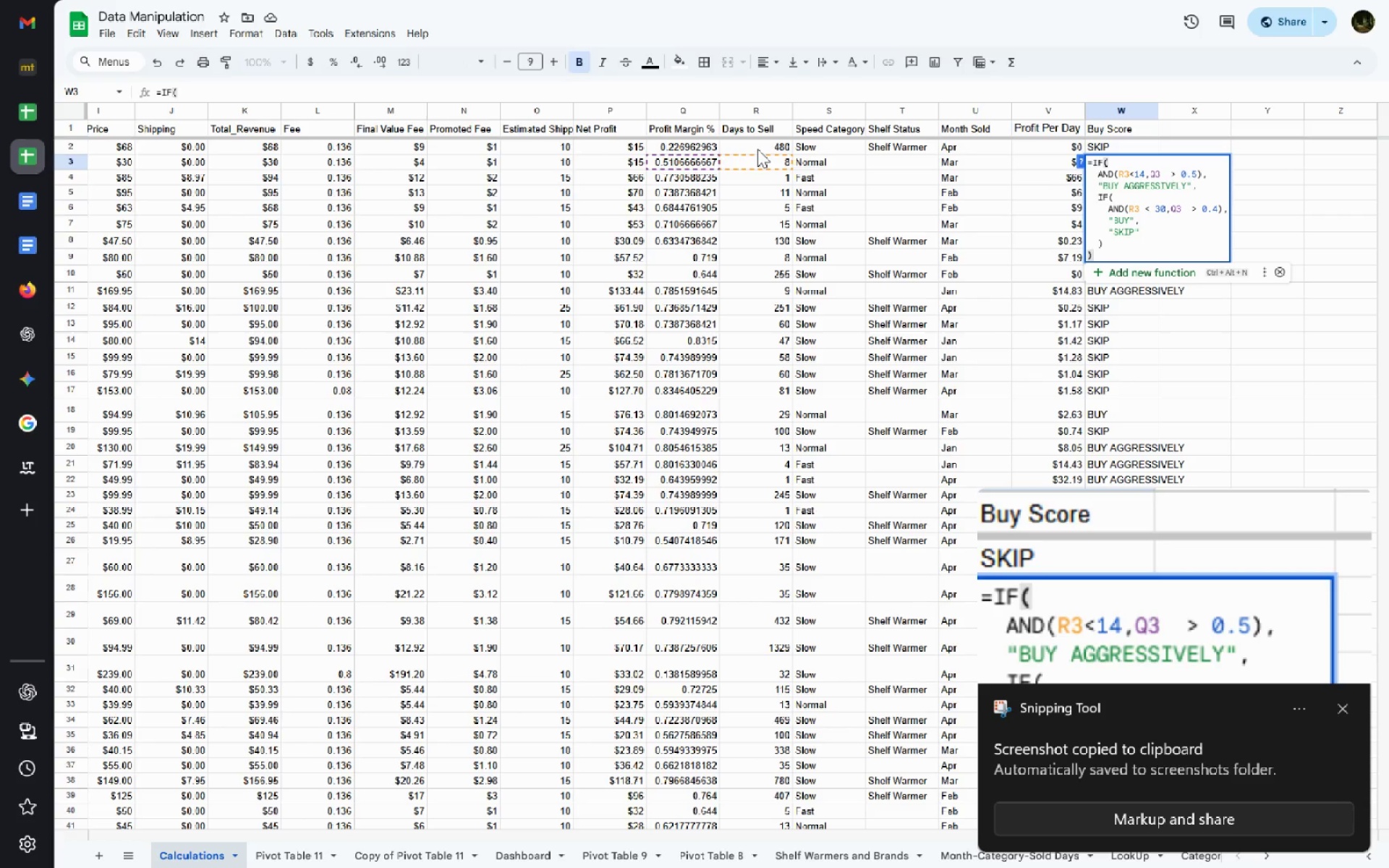 
double_click([757, 149])
 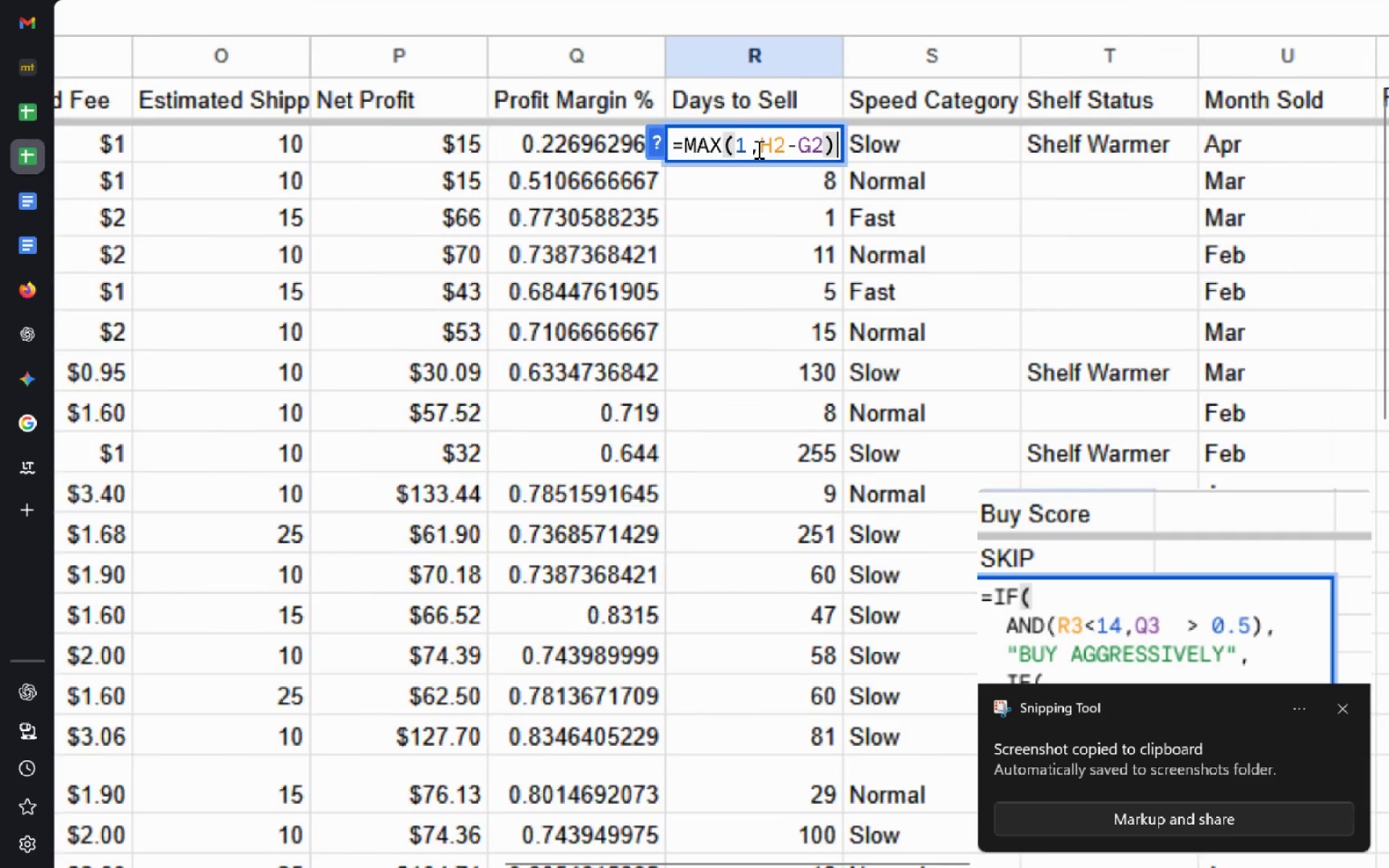 
left_click([757, 149])
 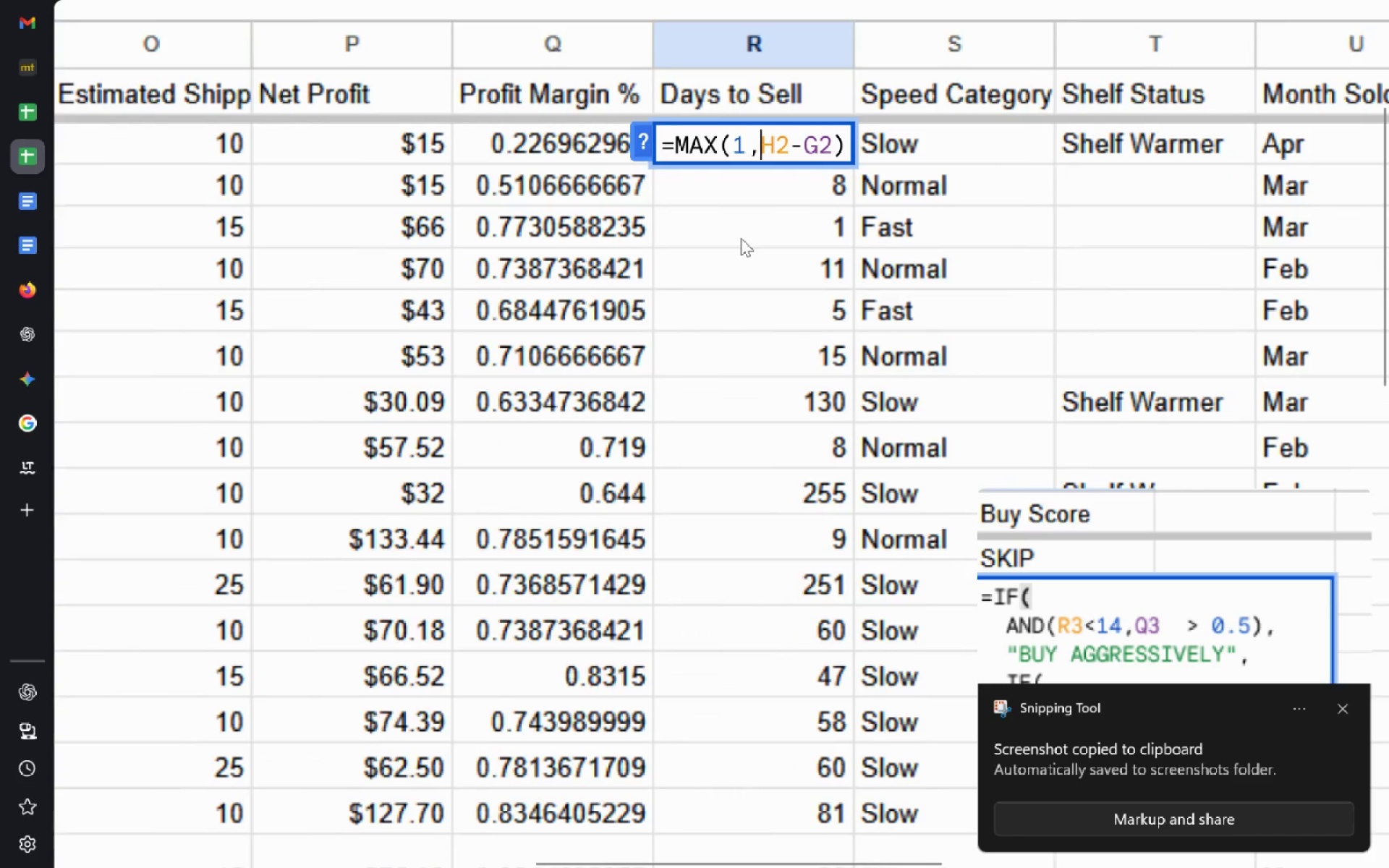 
key(Meta+MetaLeft)
 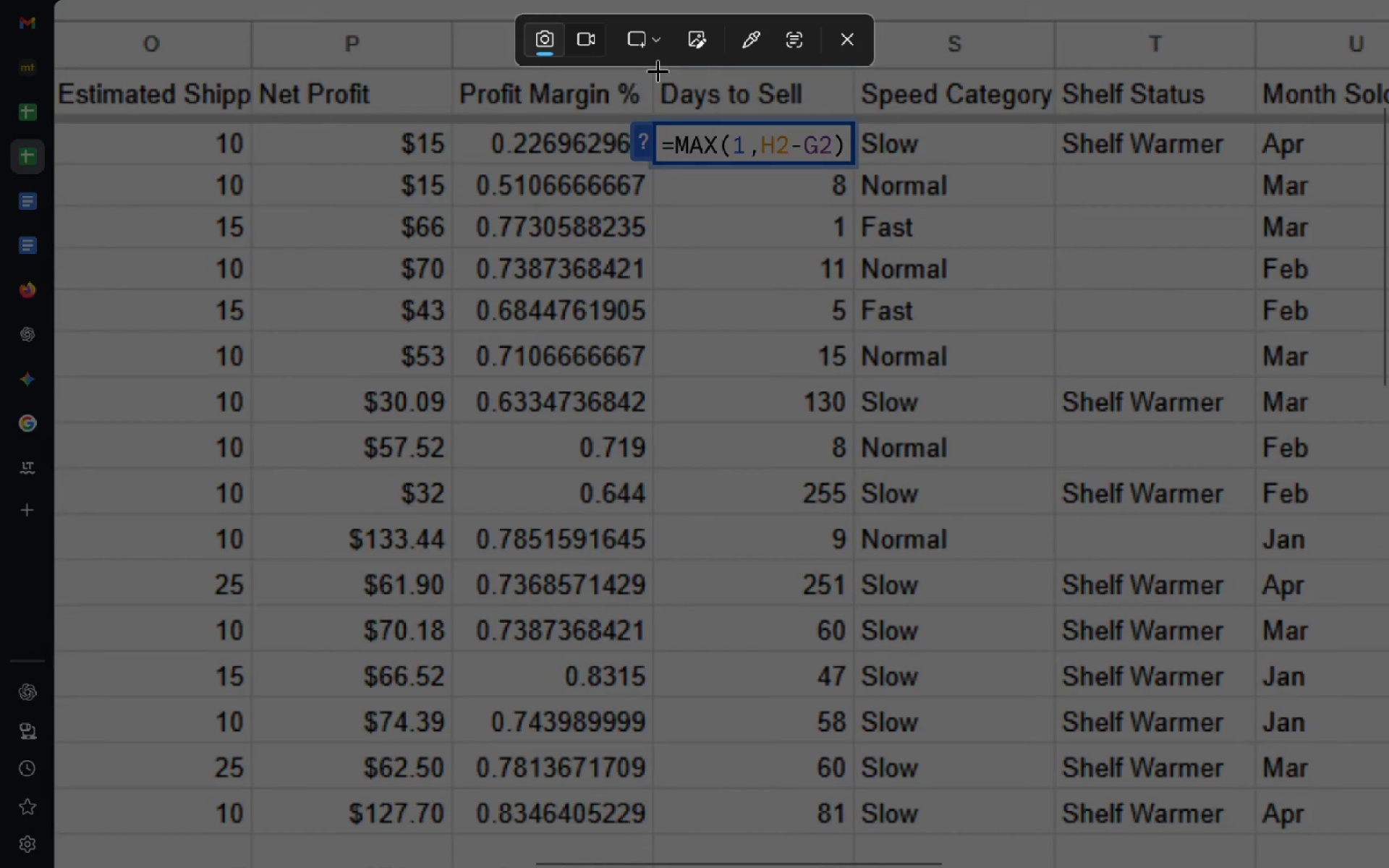 
key(Meta+Shift+ShiftLeft)
 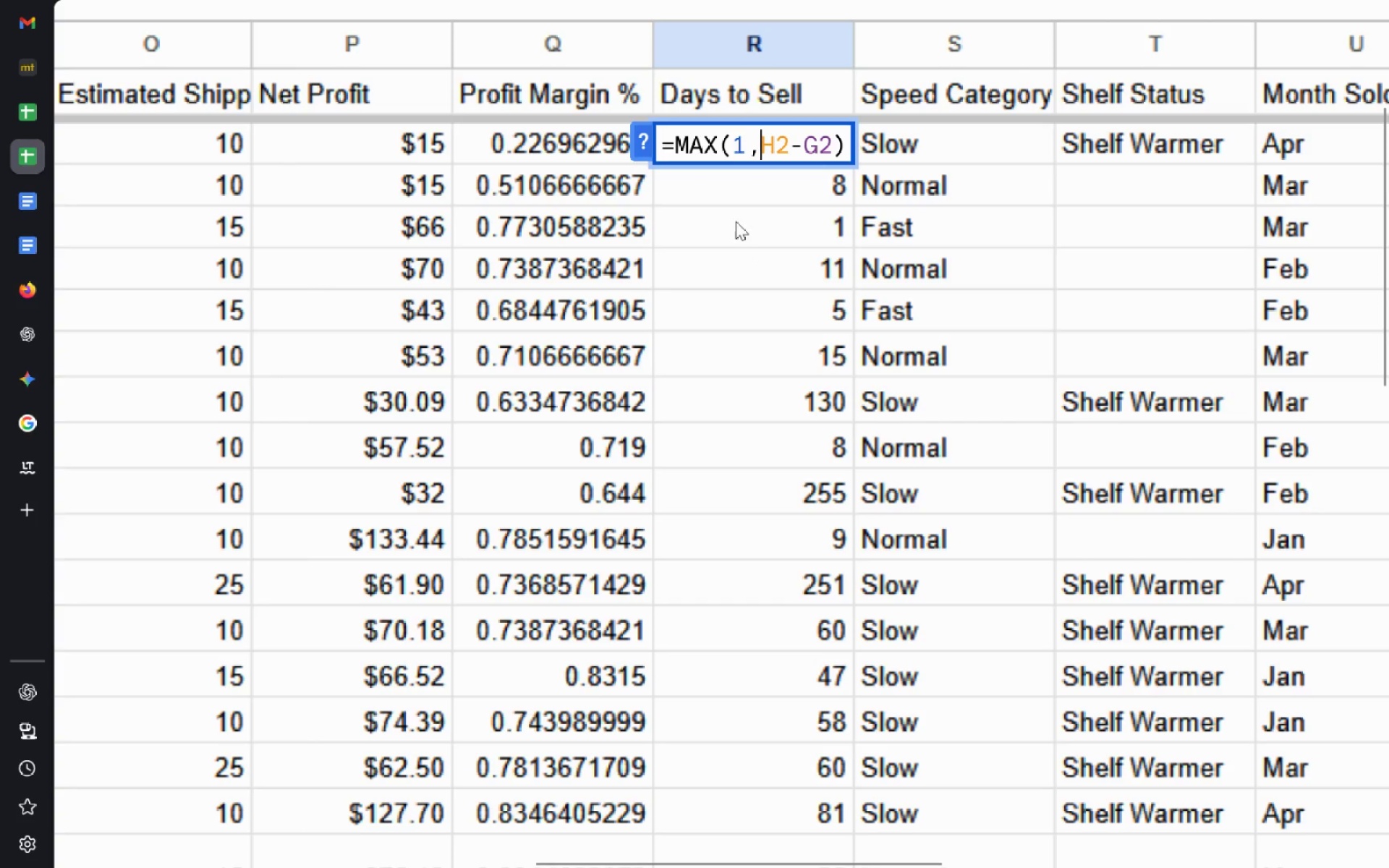 
left_click_drag(start_coordinate=[656, 70], to_coordinate=[862, 174])
 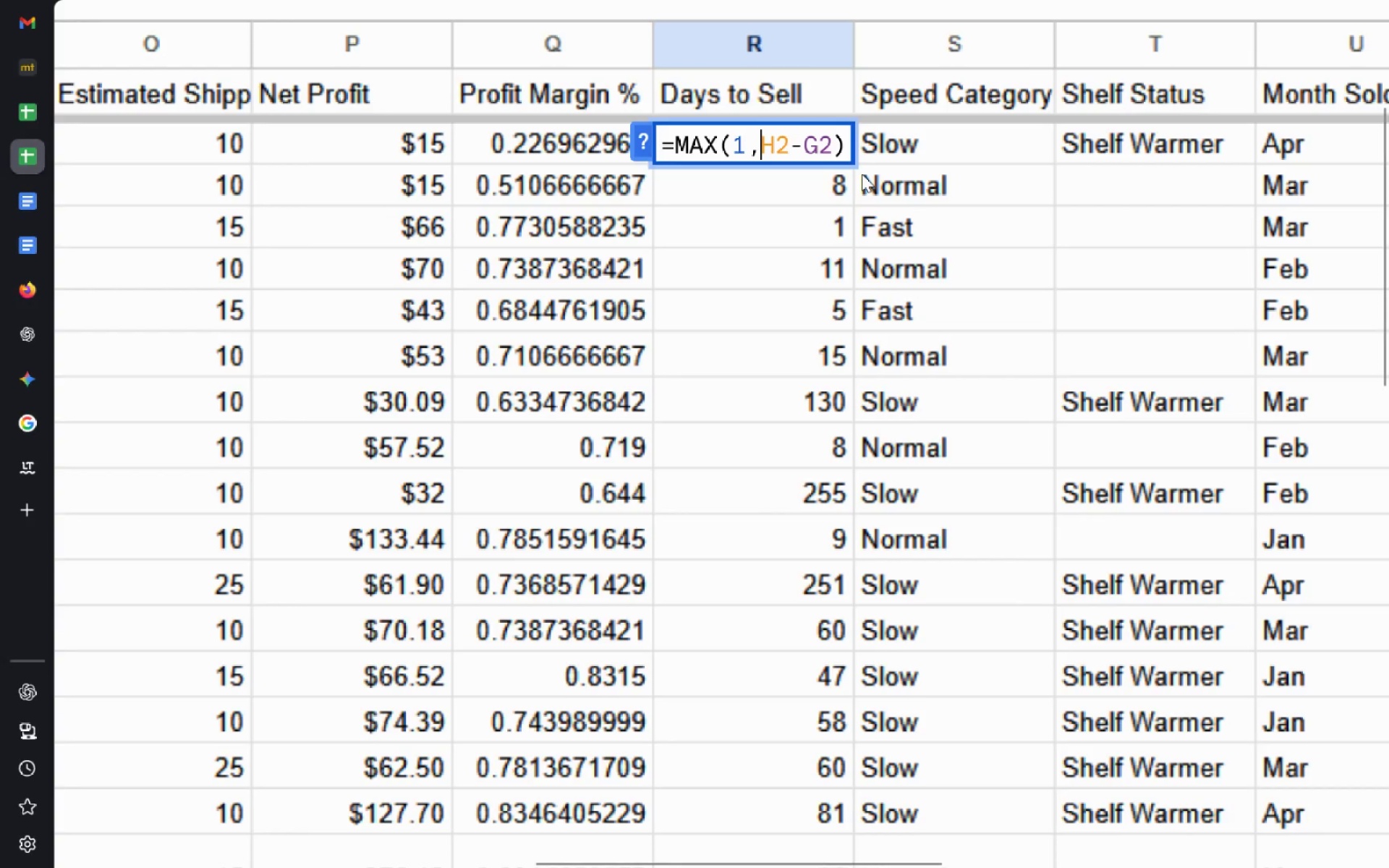 
key(Alt+AltLeft)
 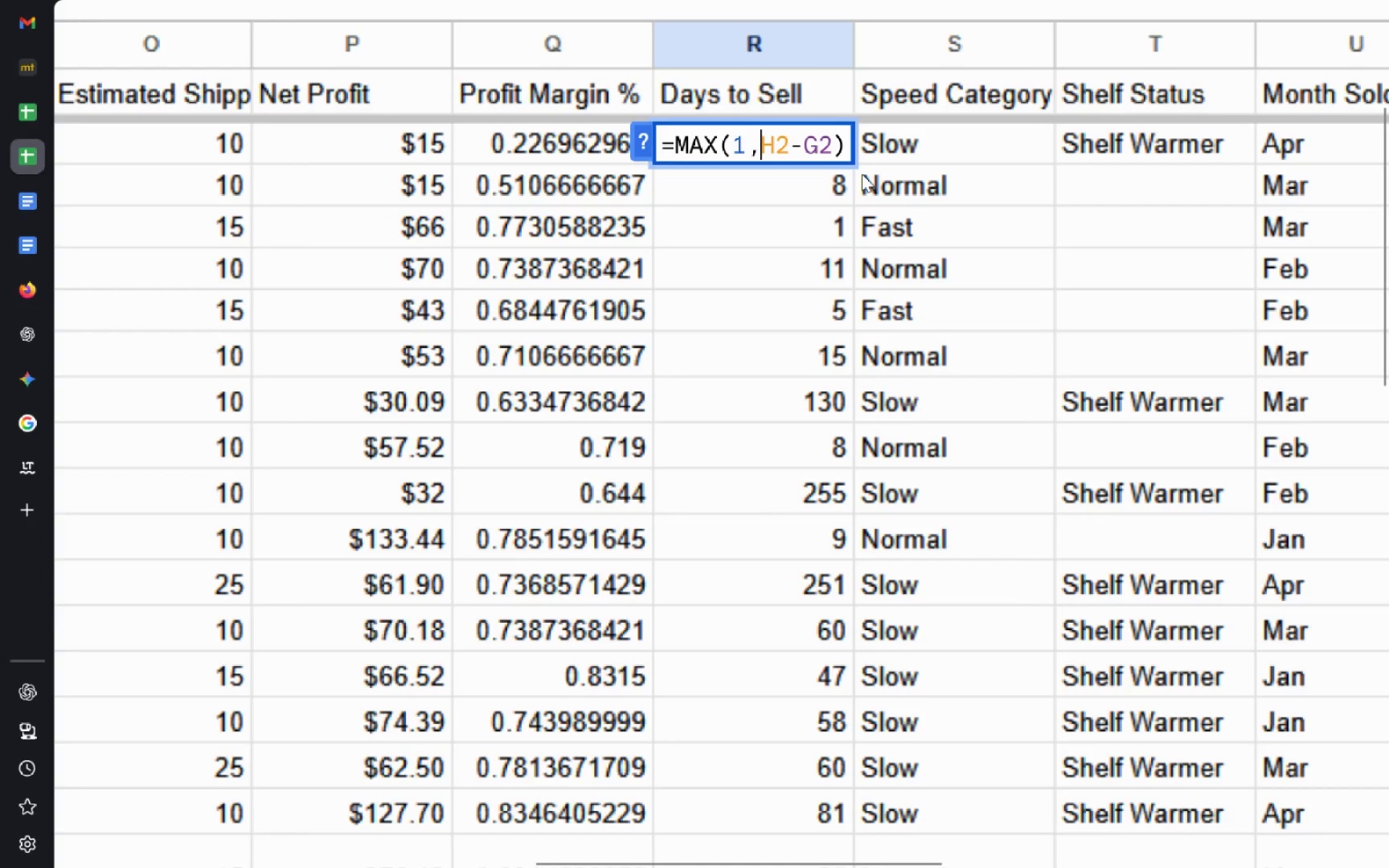 
key(Alt+Tab)
 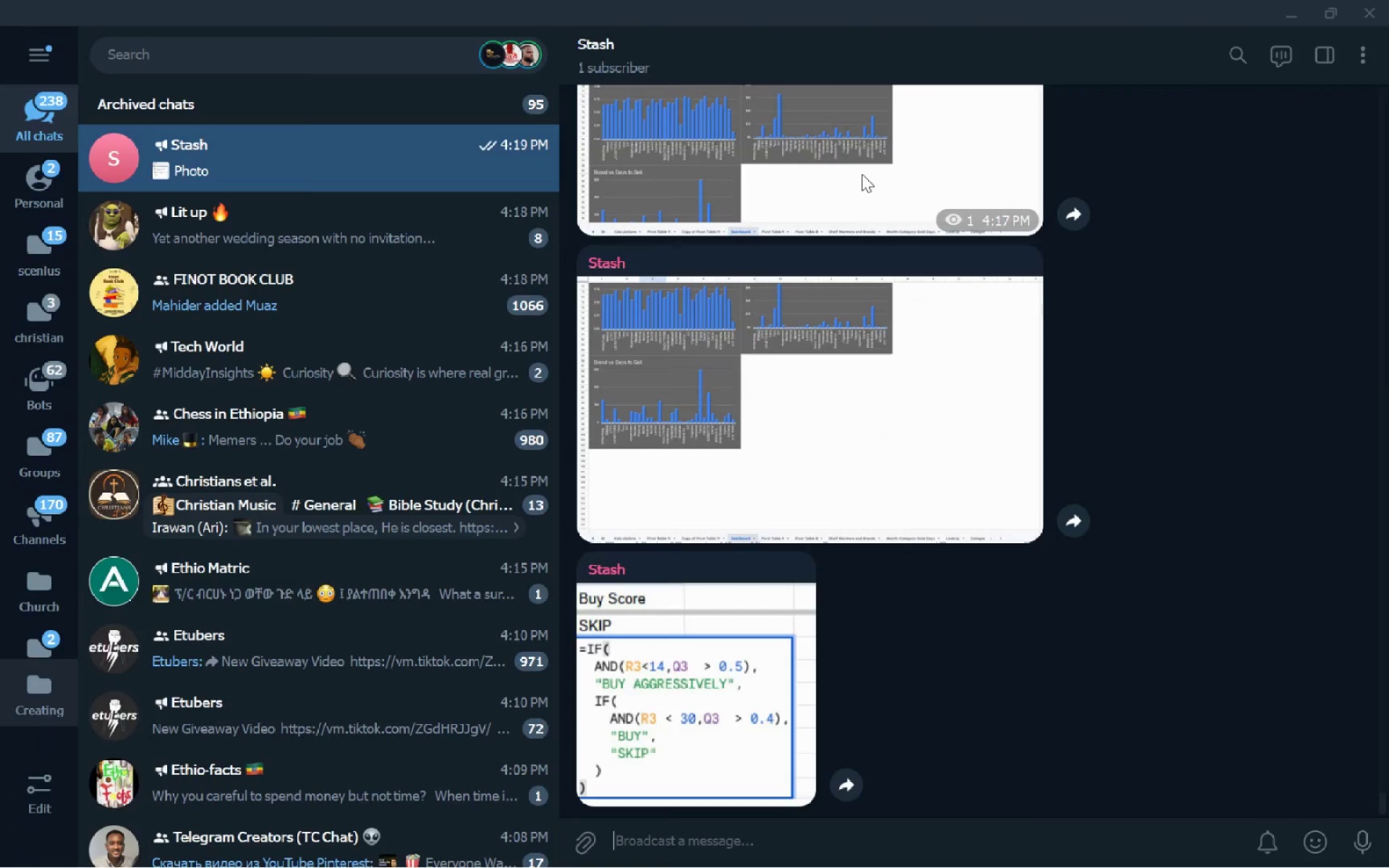 
key(Control+V)
 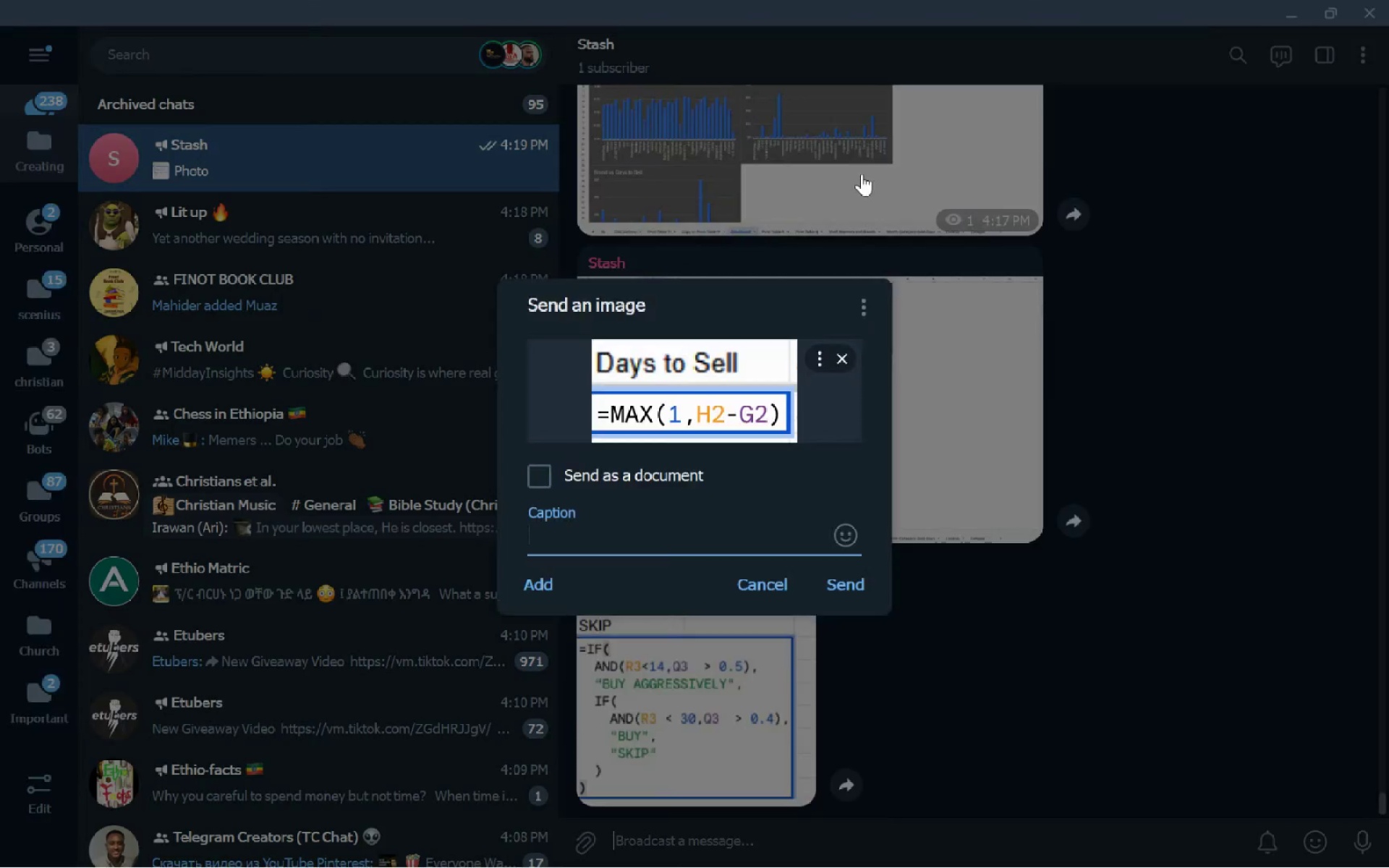 
key(Enter)
 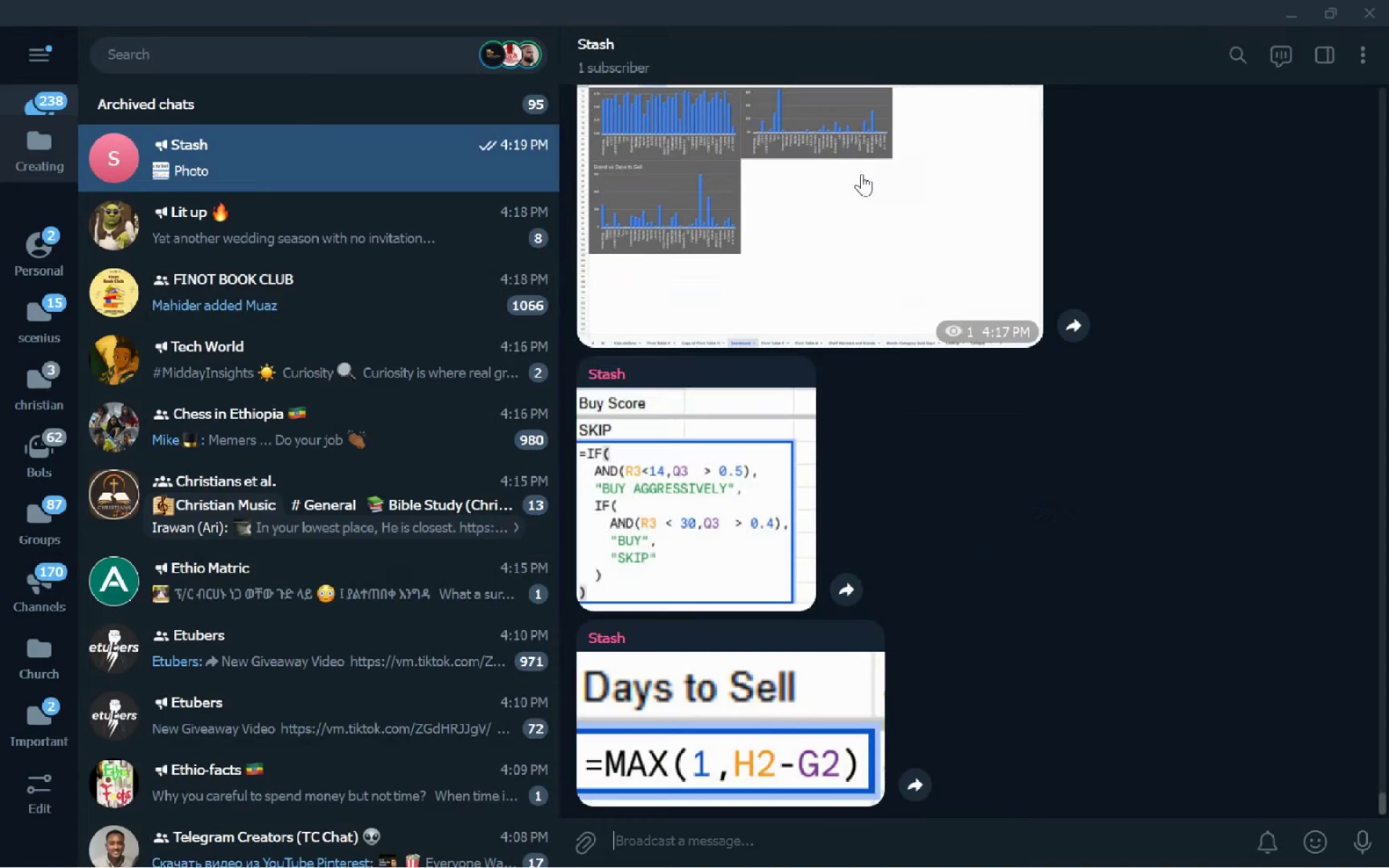 
key(Alt+AltLeft)
 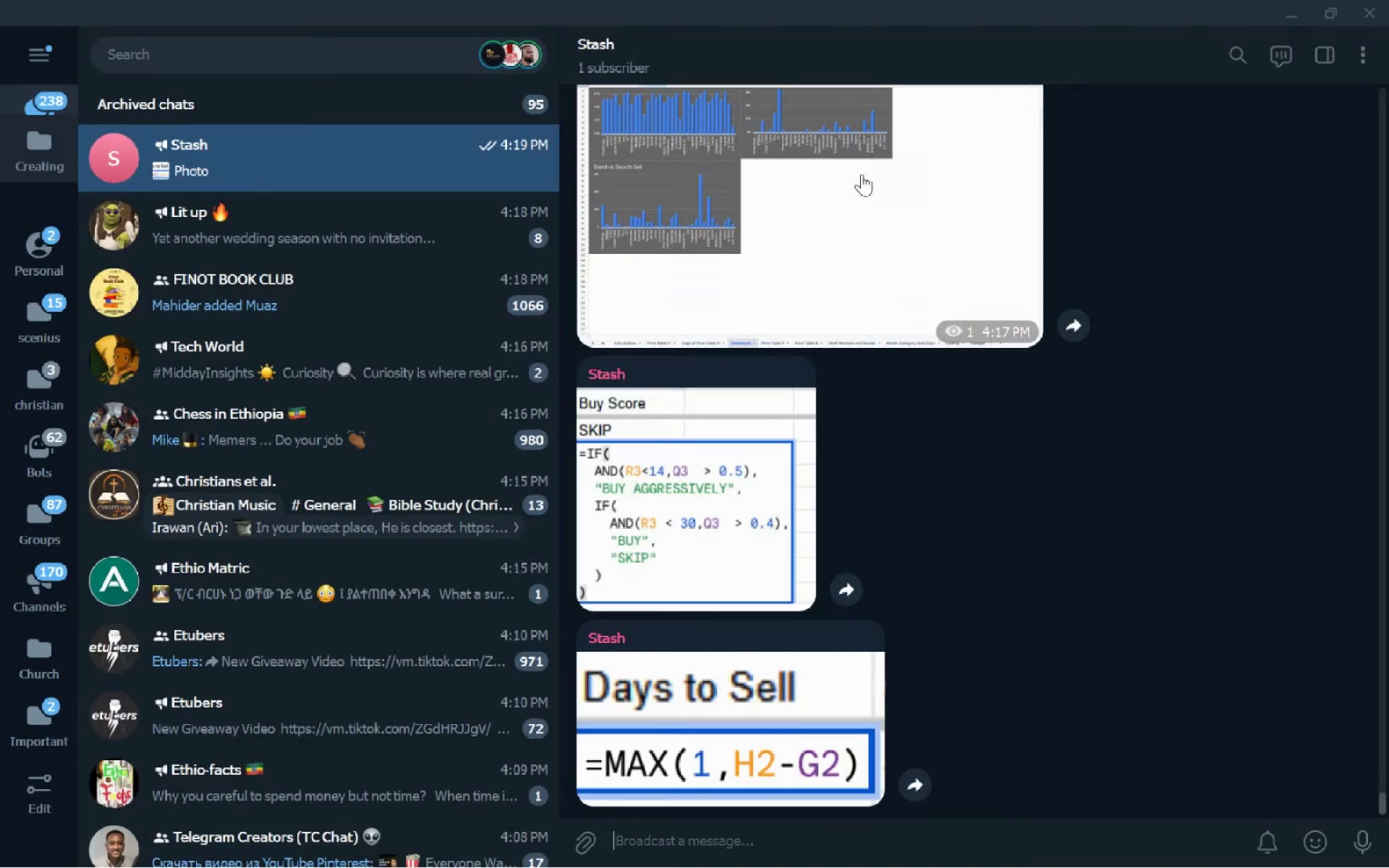 
key(Alt+Tab)
 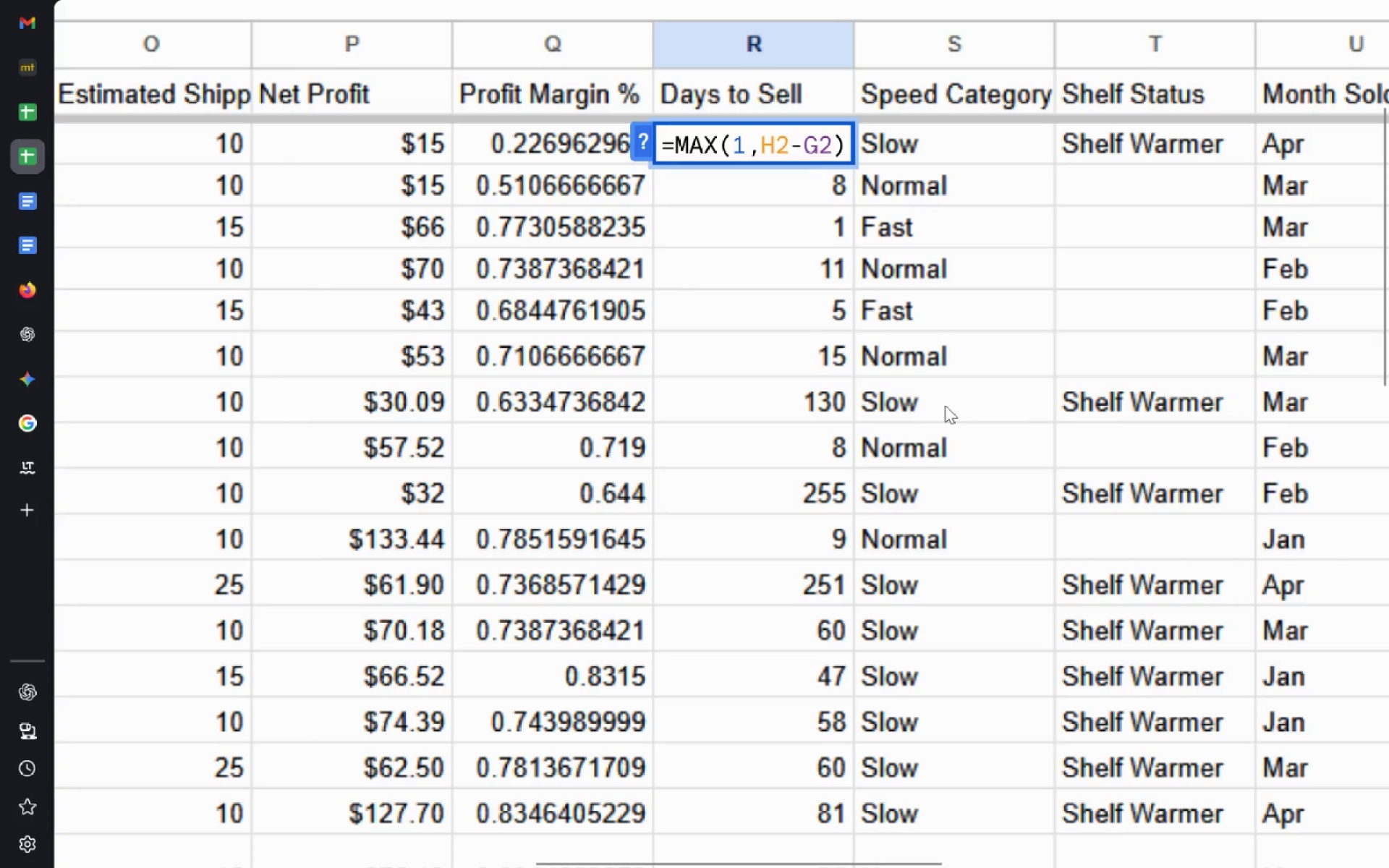 
left_click([945, 405])
 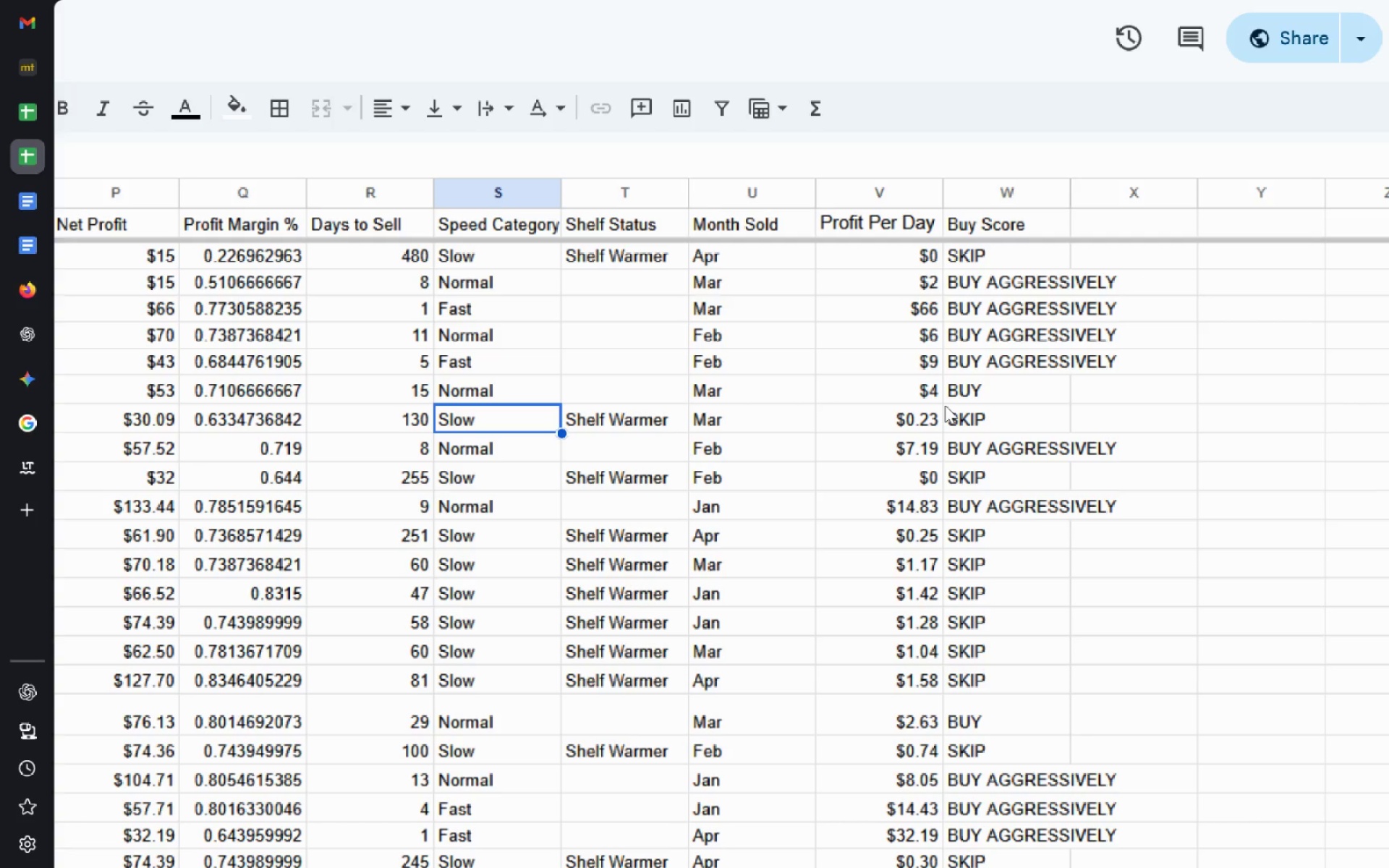 
wait(39.3)
 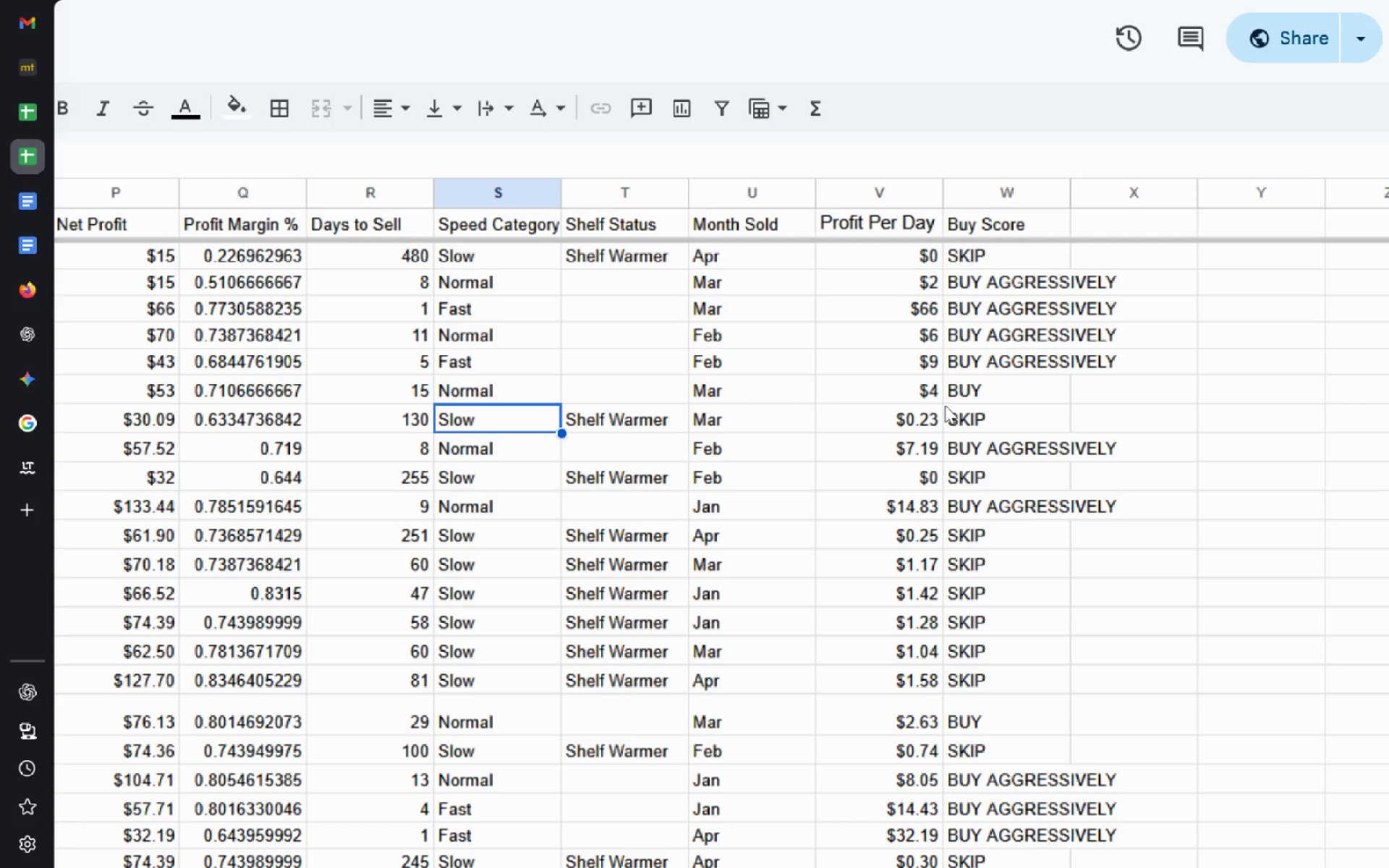 
double_click([799, 353])
 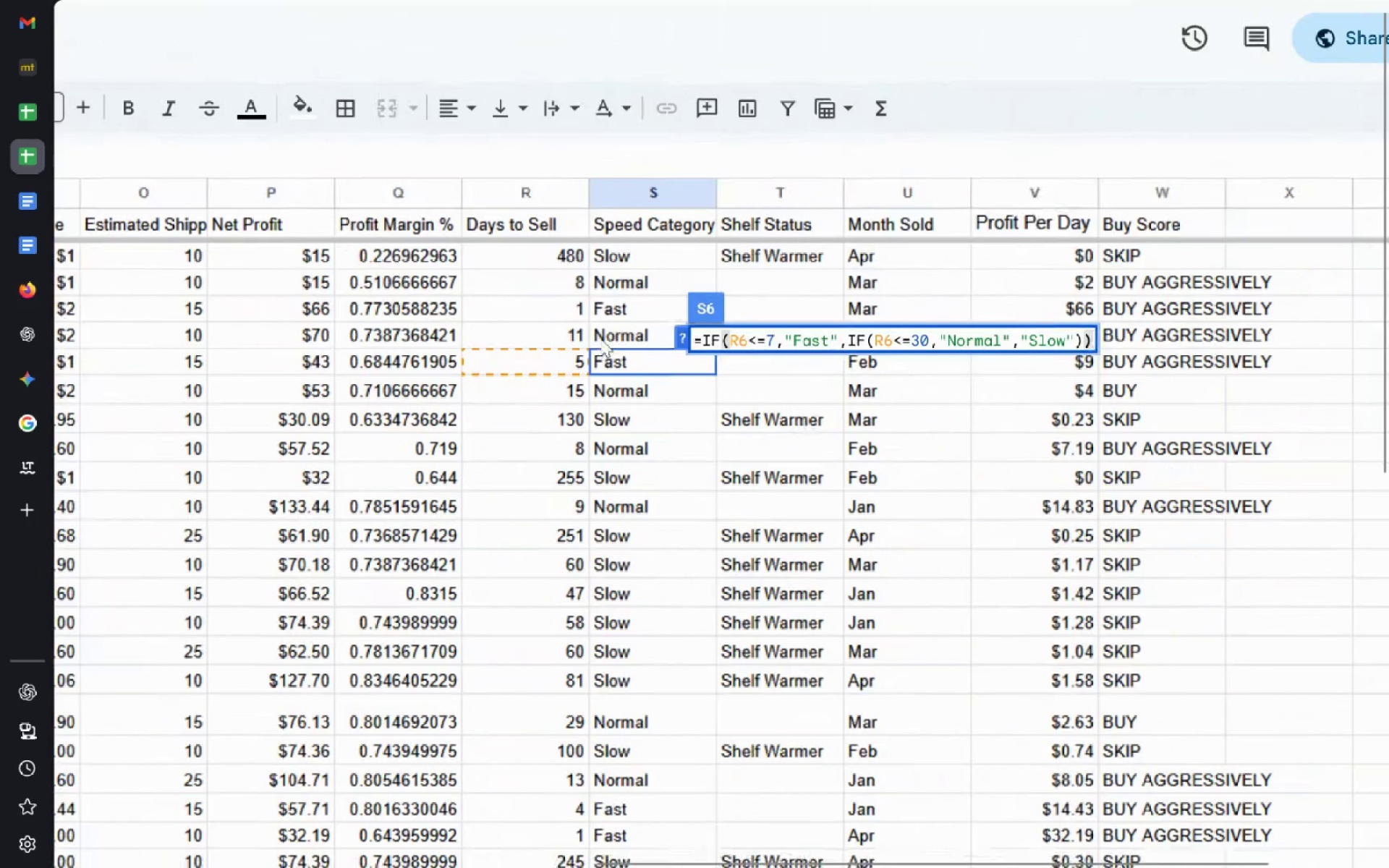 
wait(5.41)
 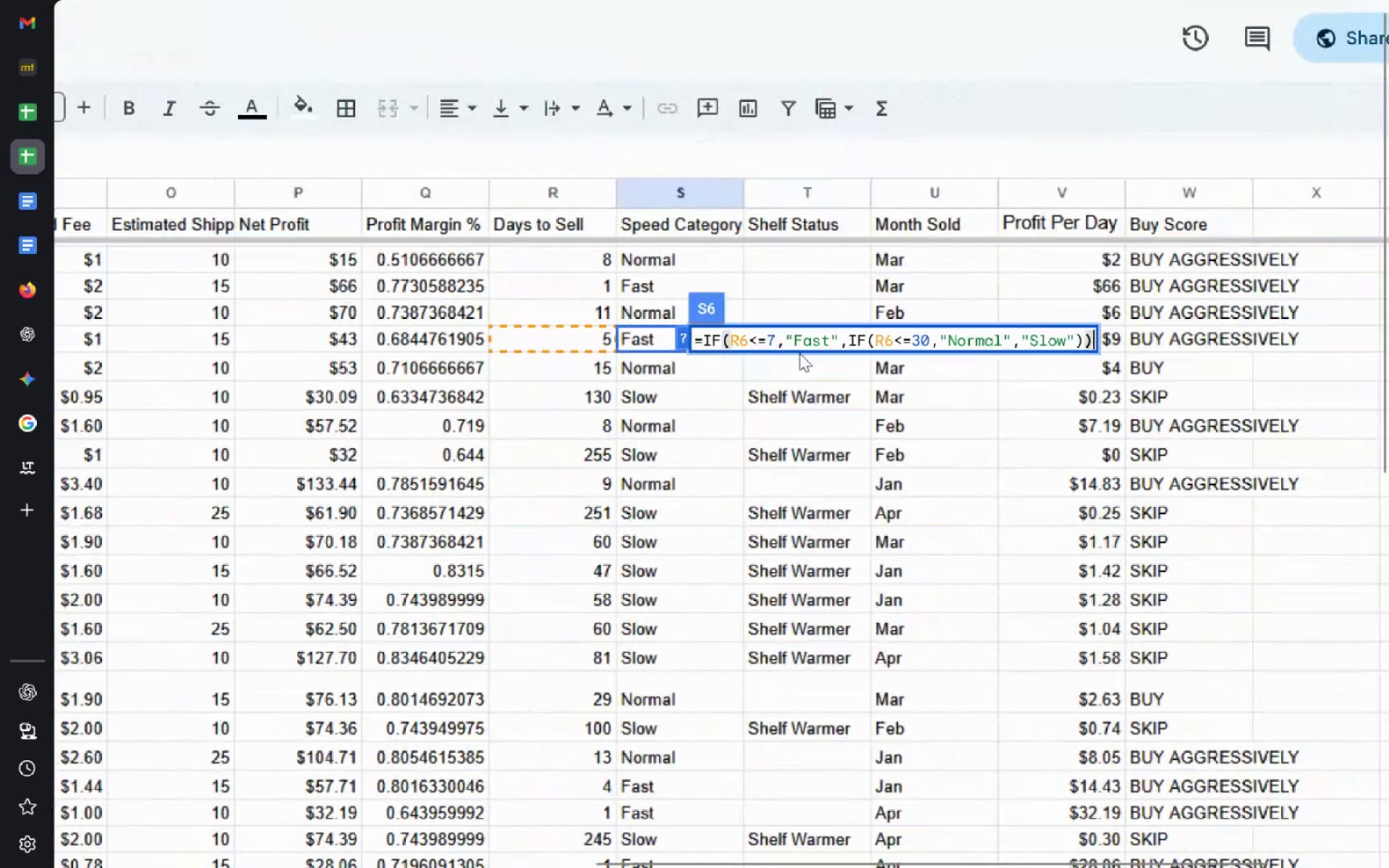 
double_click([626, 258])
 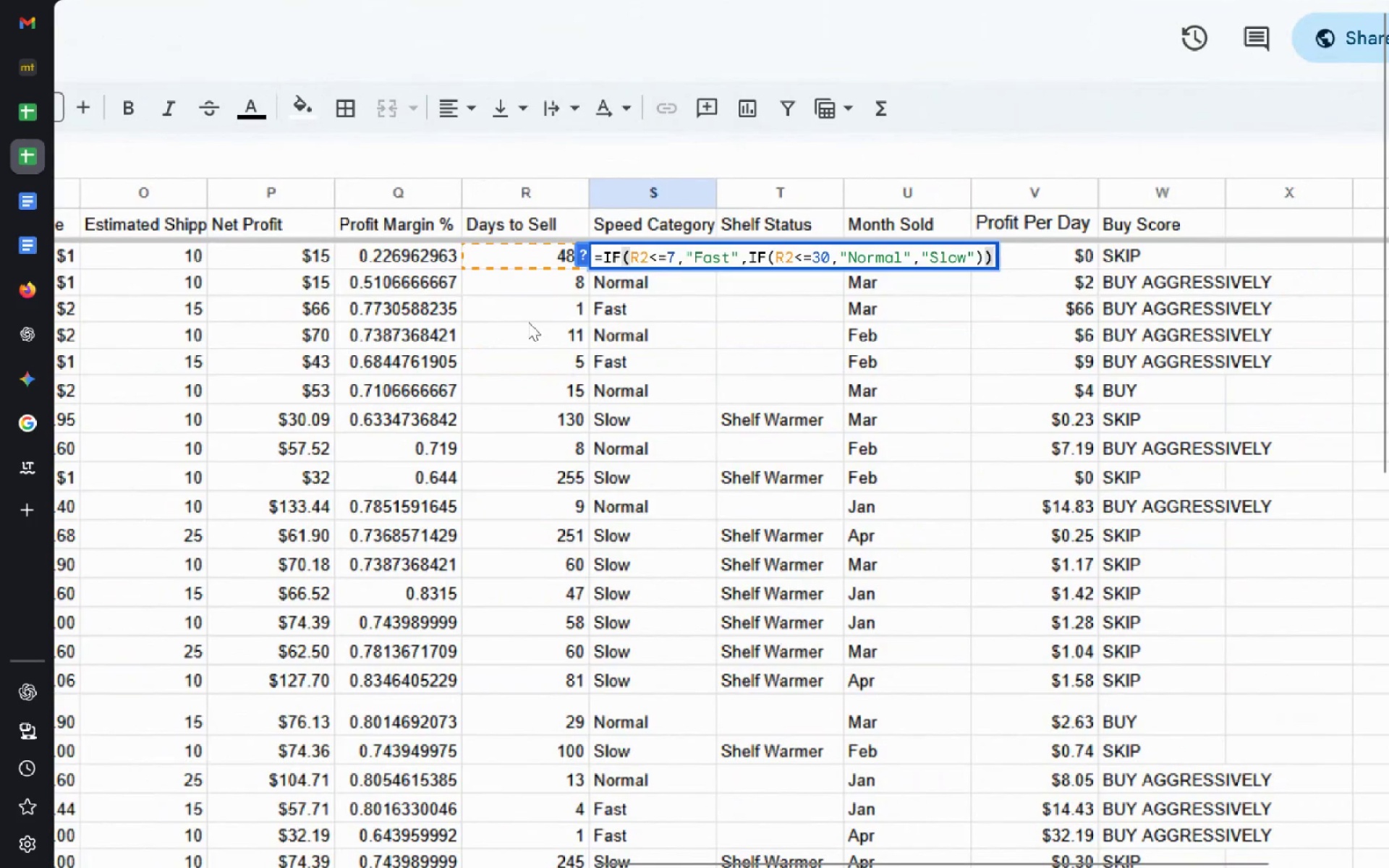 
key(Meta+MetaLeft)
 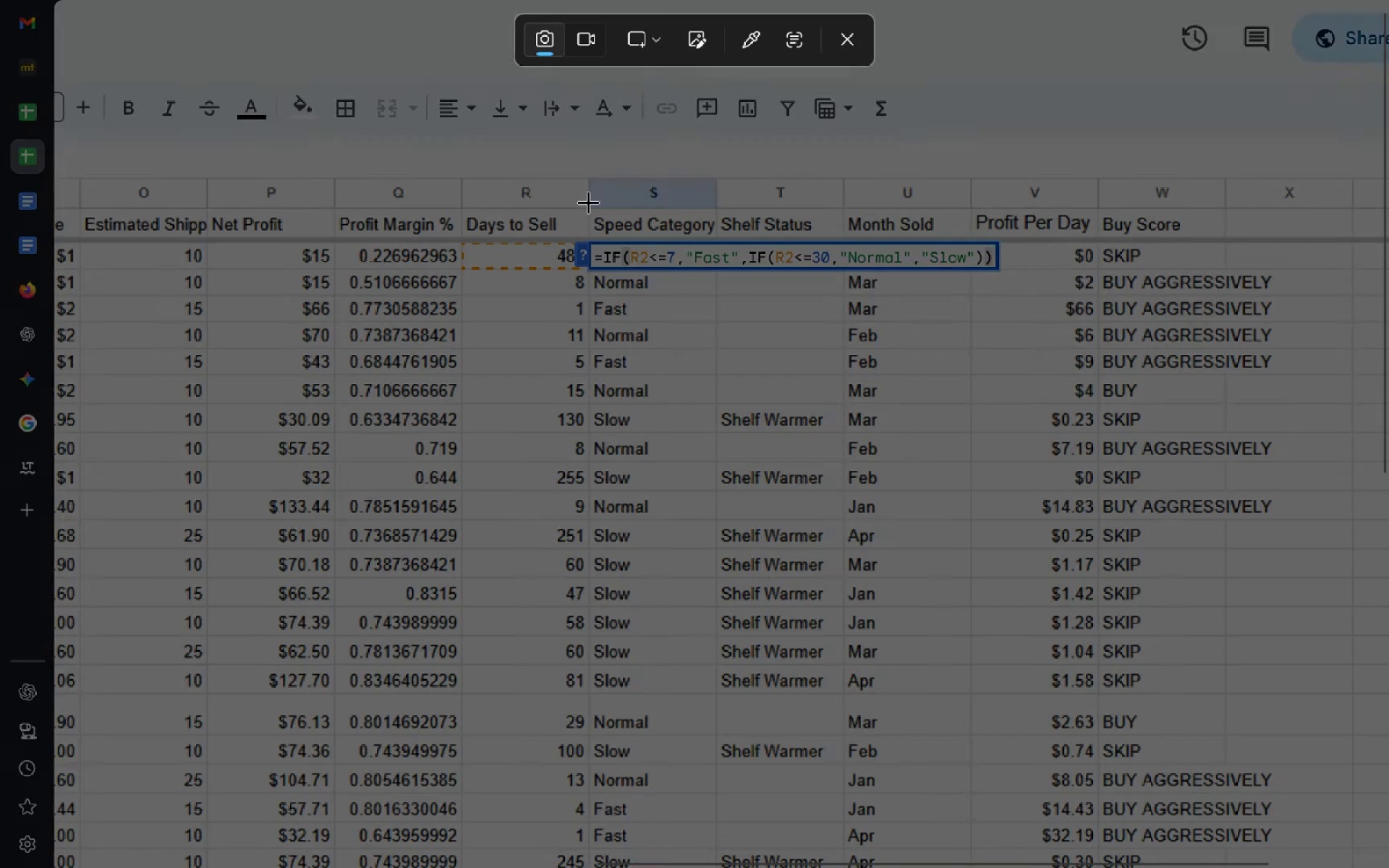 
key(Meta+Shift+S)
 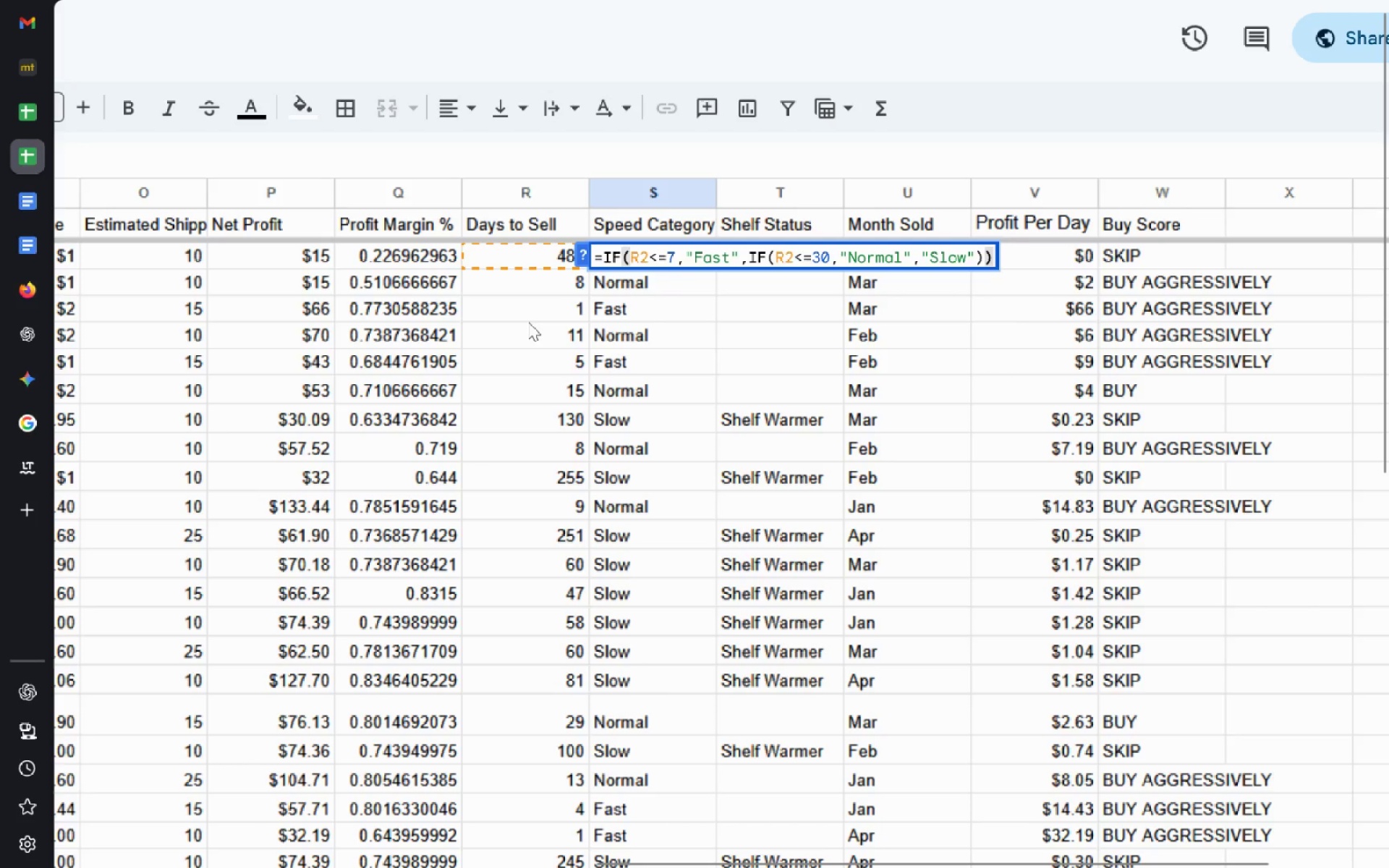 
key(Meta+Shift+ShiftLeft)
 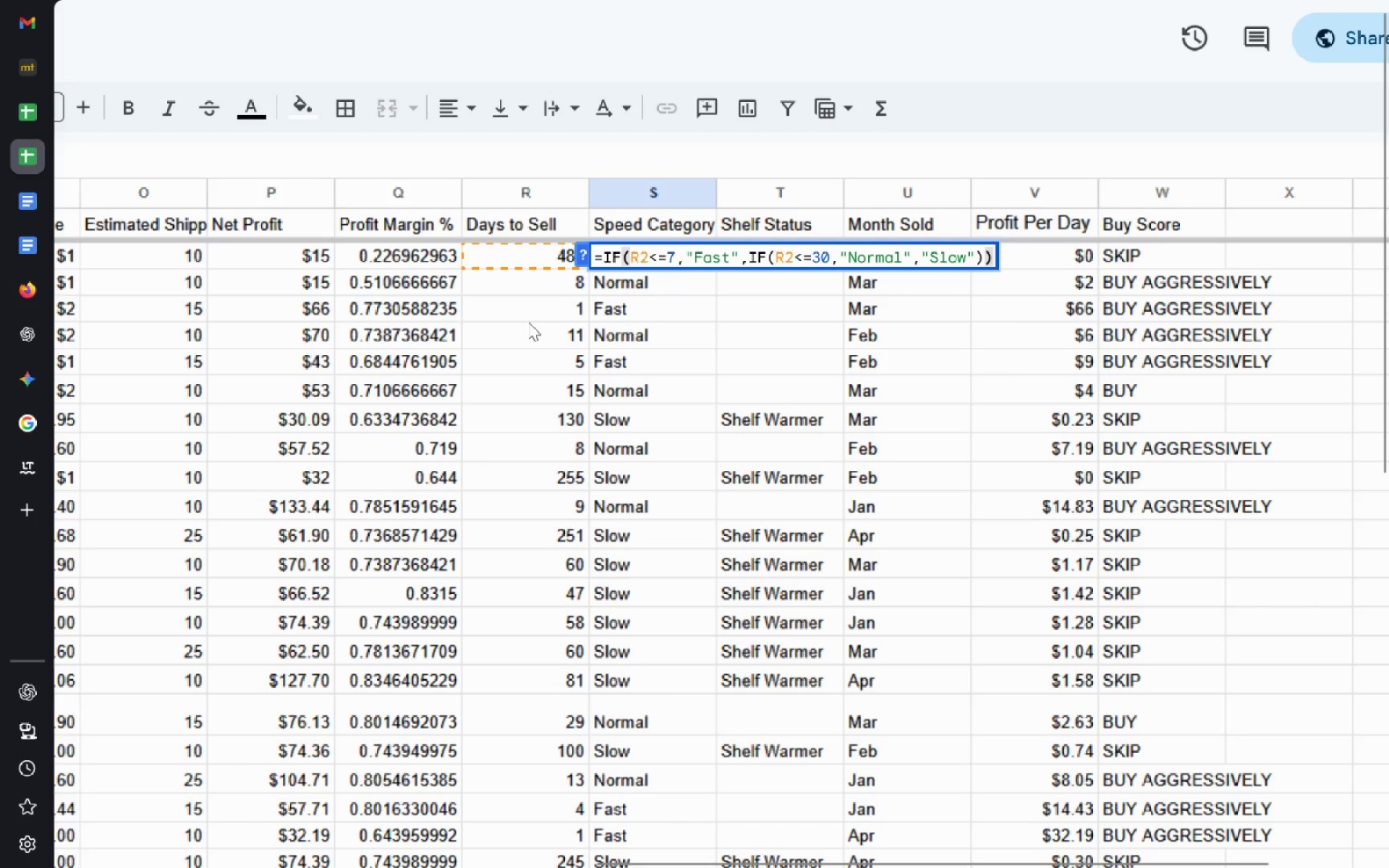 
left_click_drag(start_coordinate=[585, 210], to_coordinate=[1021, 280])
 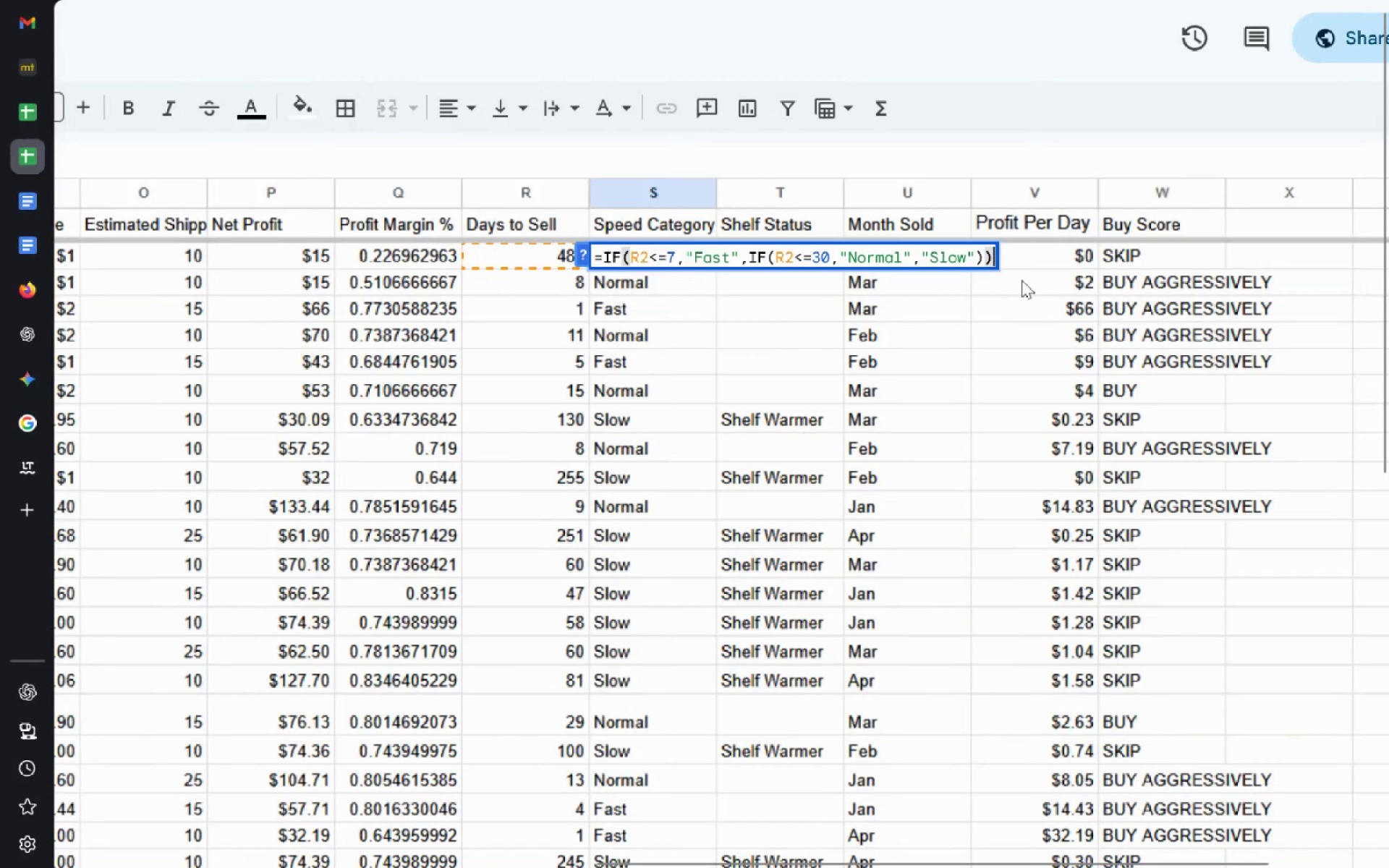 
key(Alt+AltLeft)
 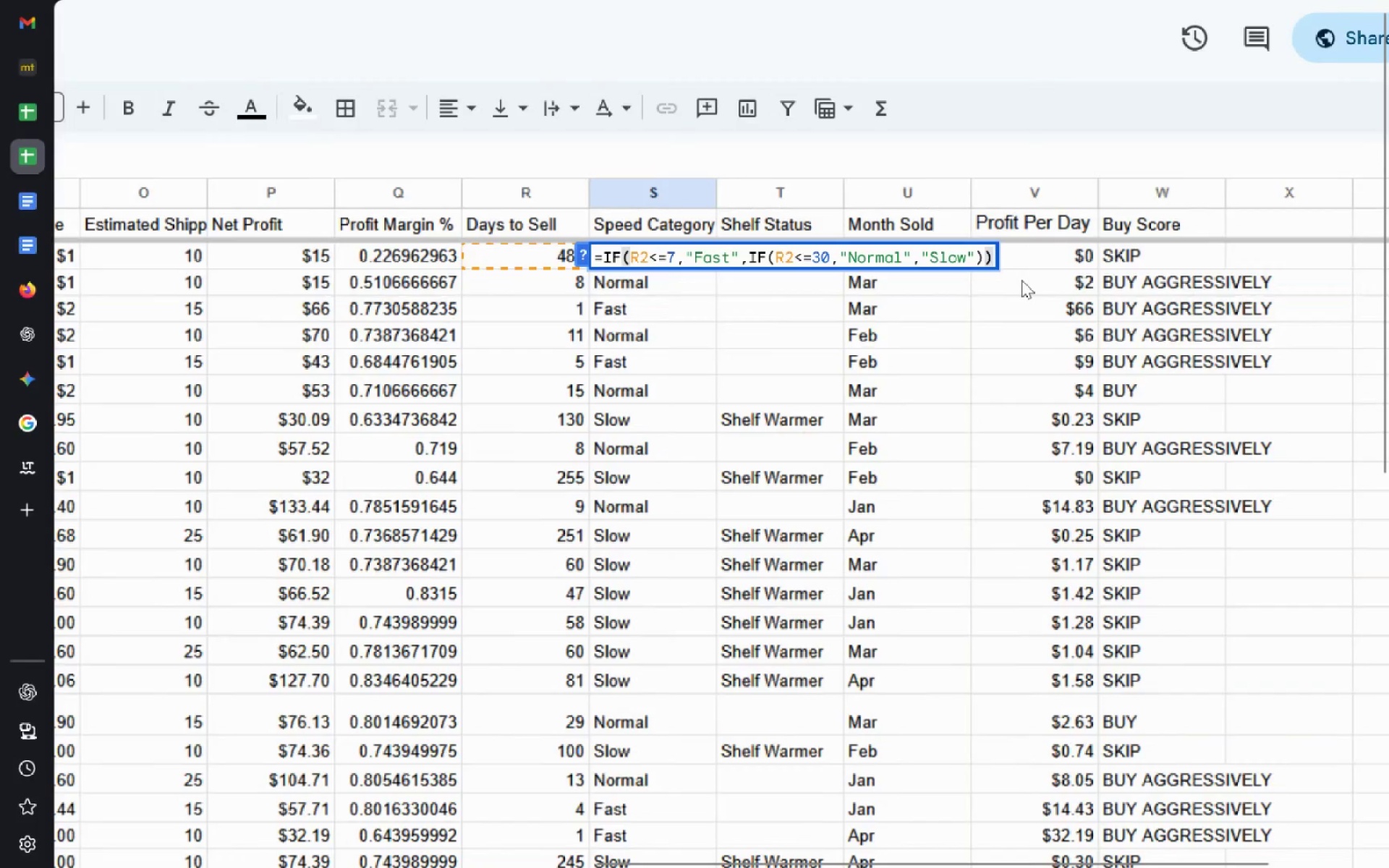 
key(Alt+Tab)
 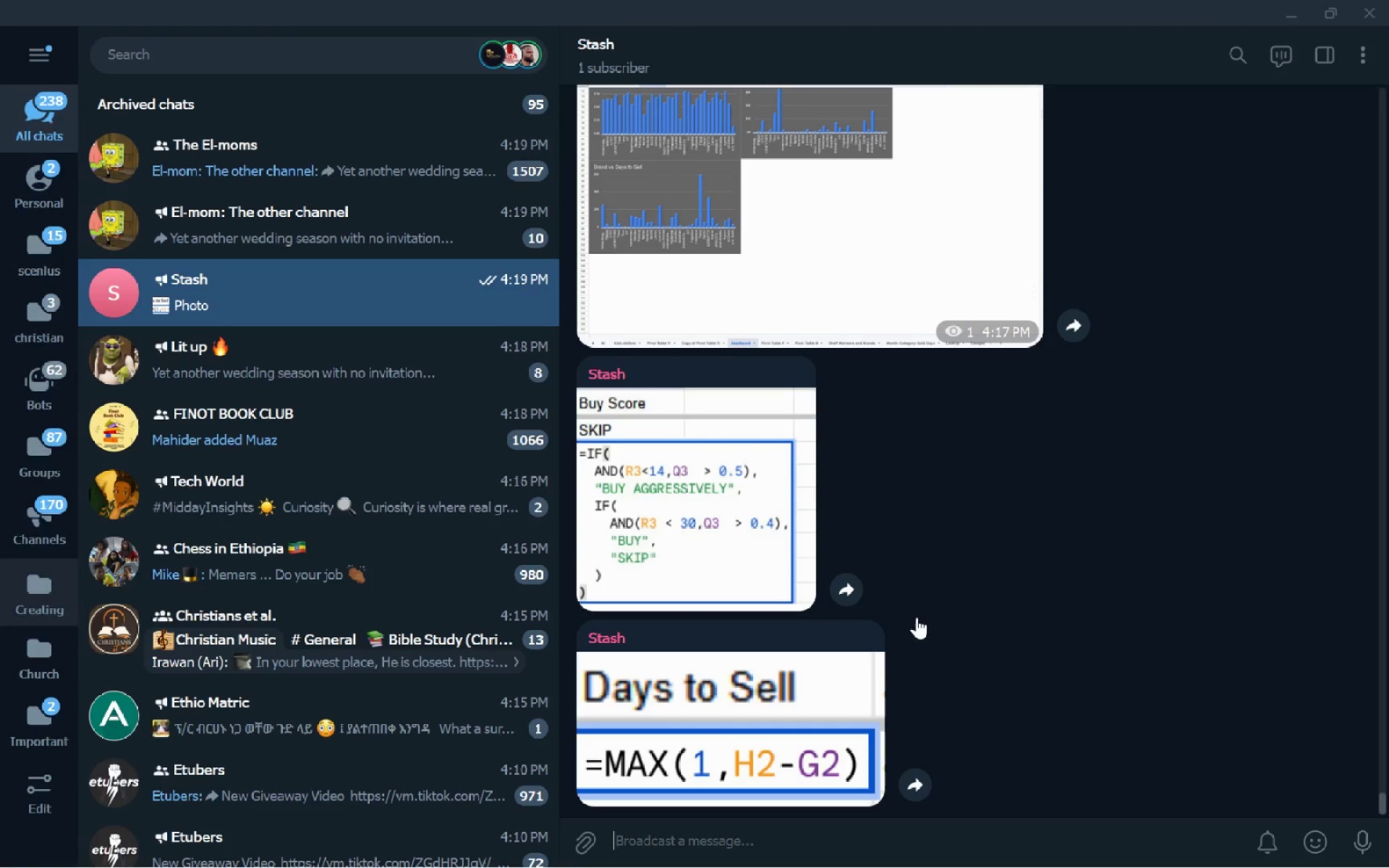 
key(Control+V)
 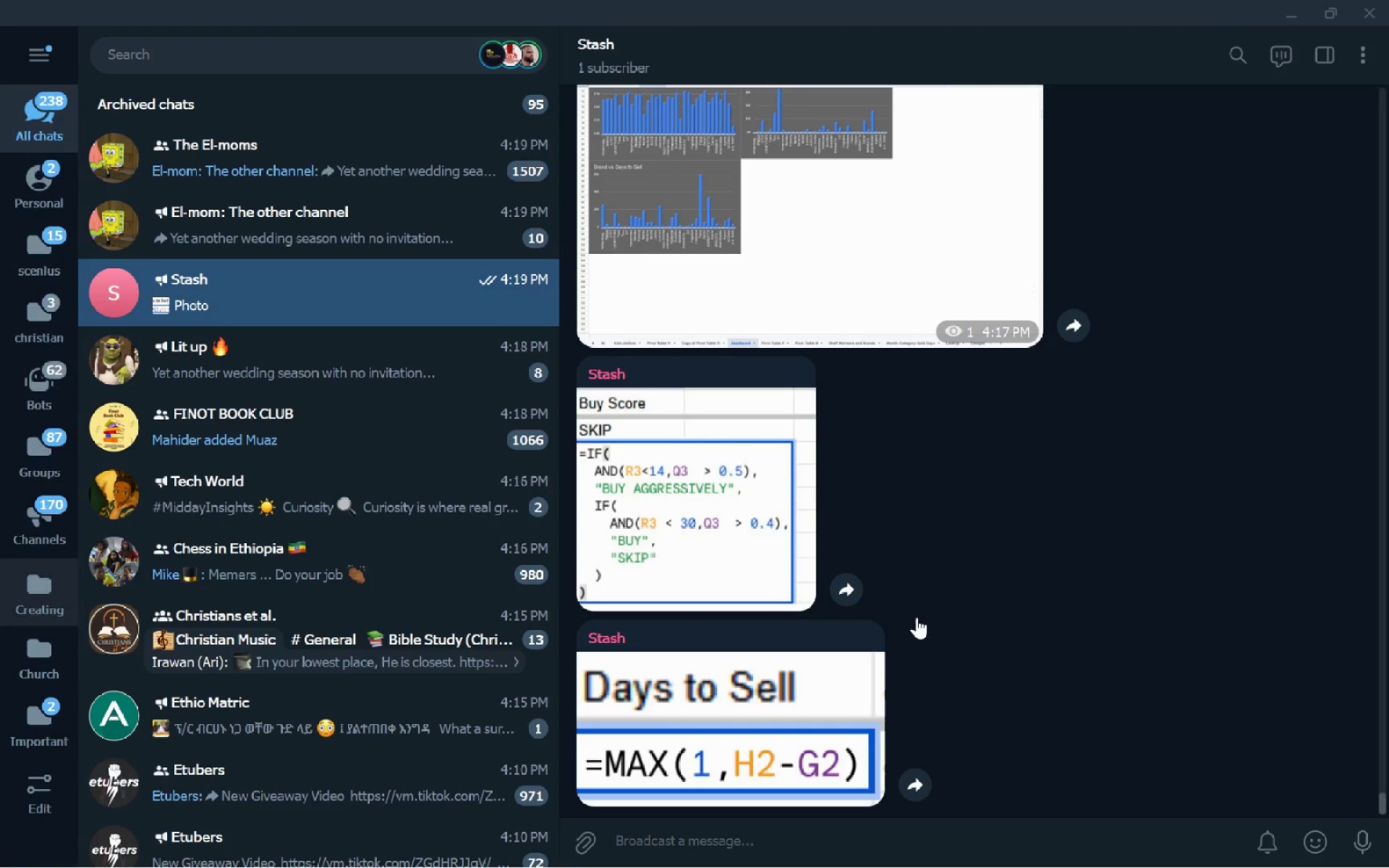 
key(Enter)
 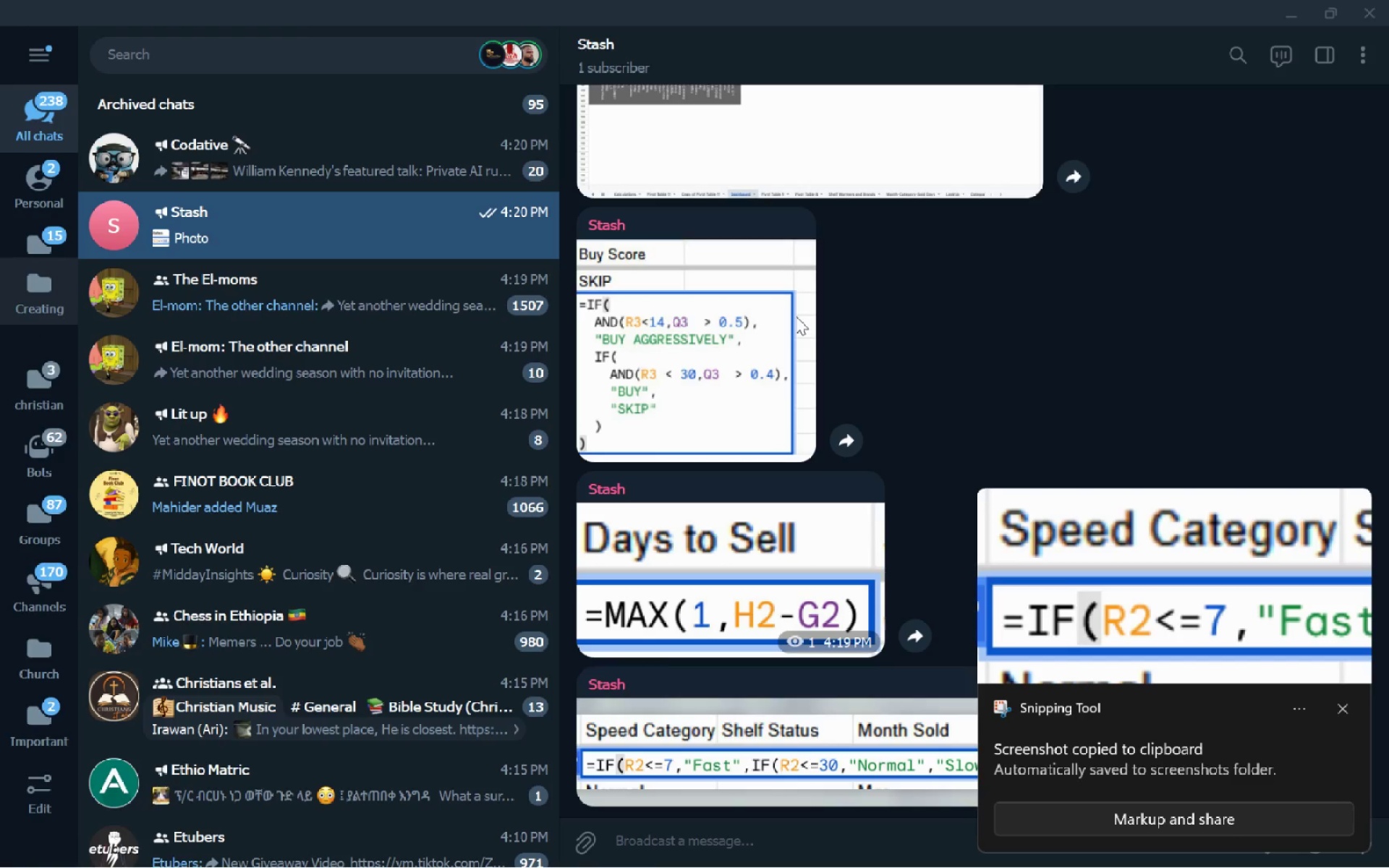 
wait(6.44)
 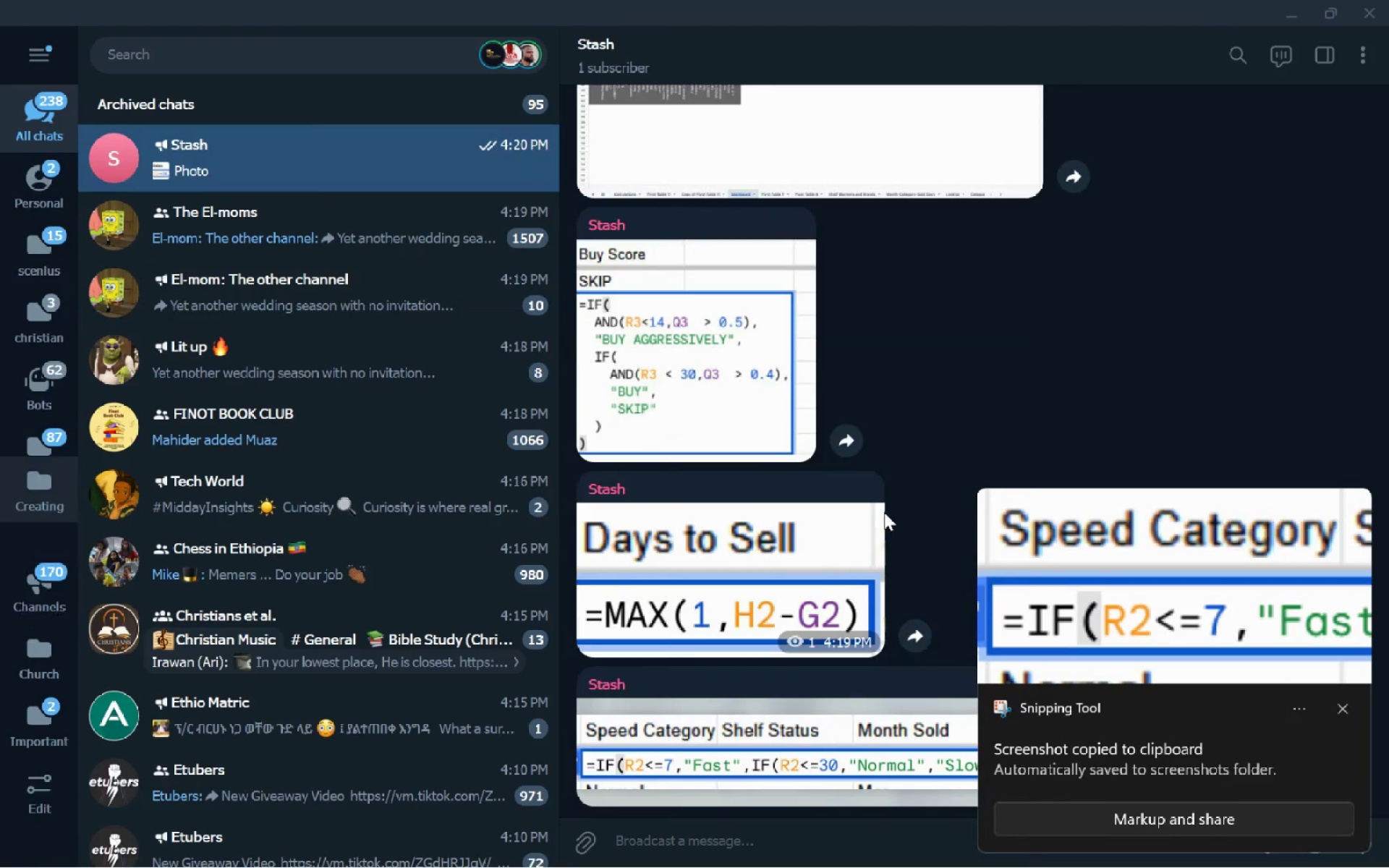 
left_click([476, 313])
 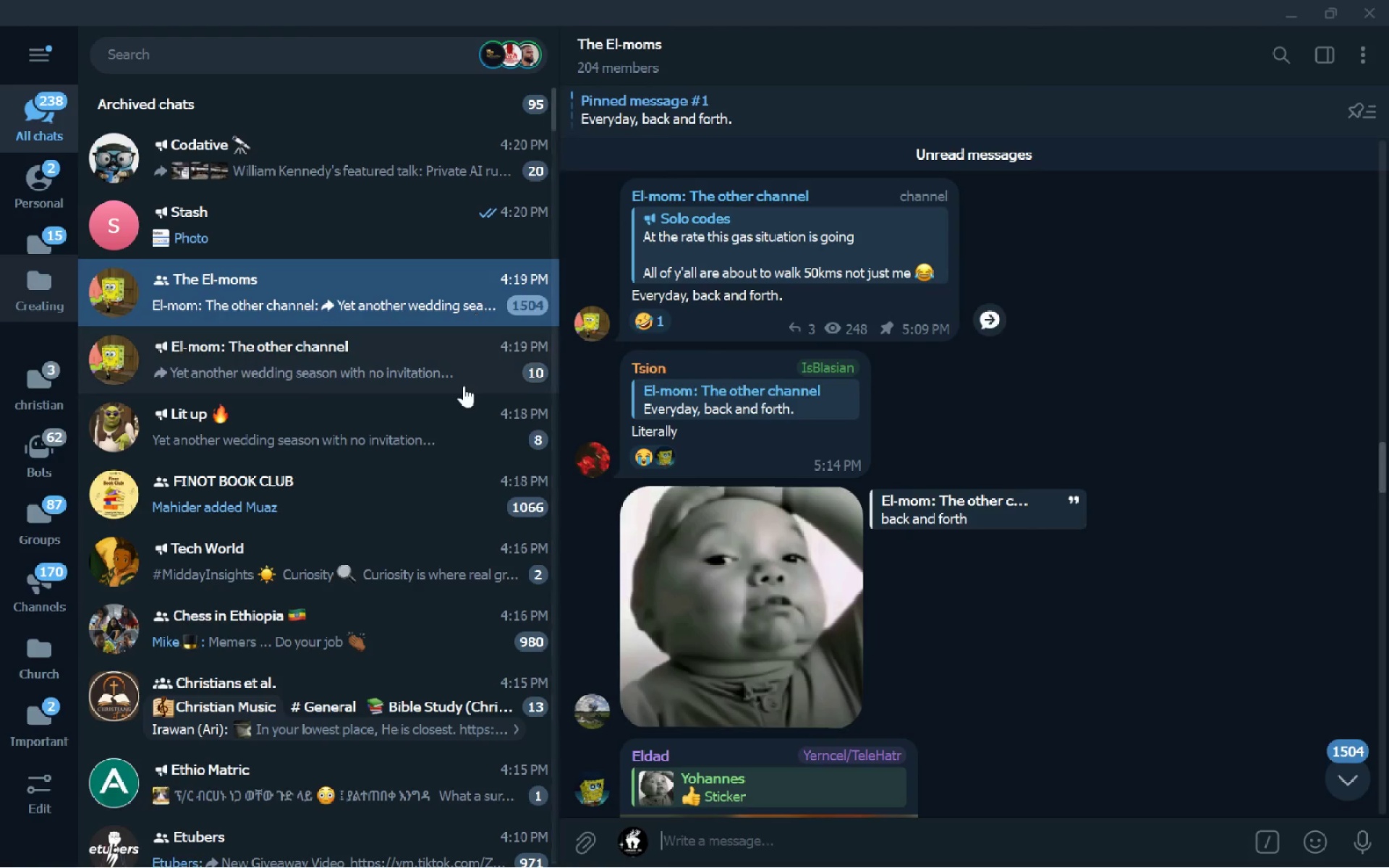 
left_click([464, 386])
 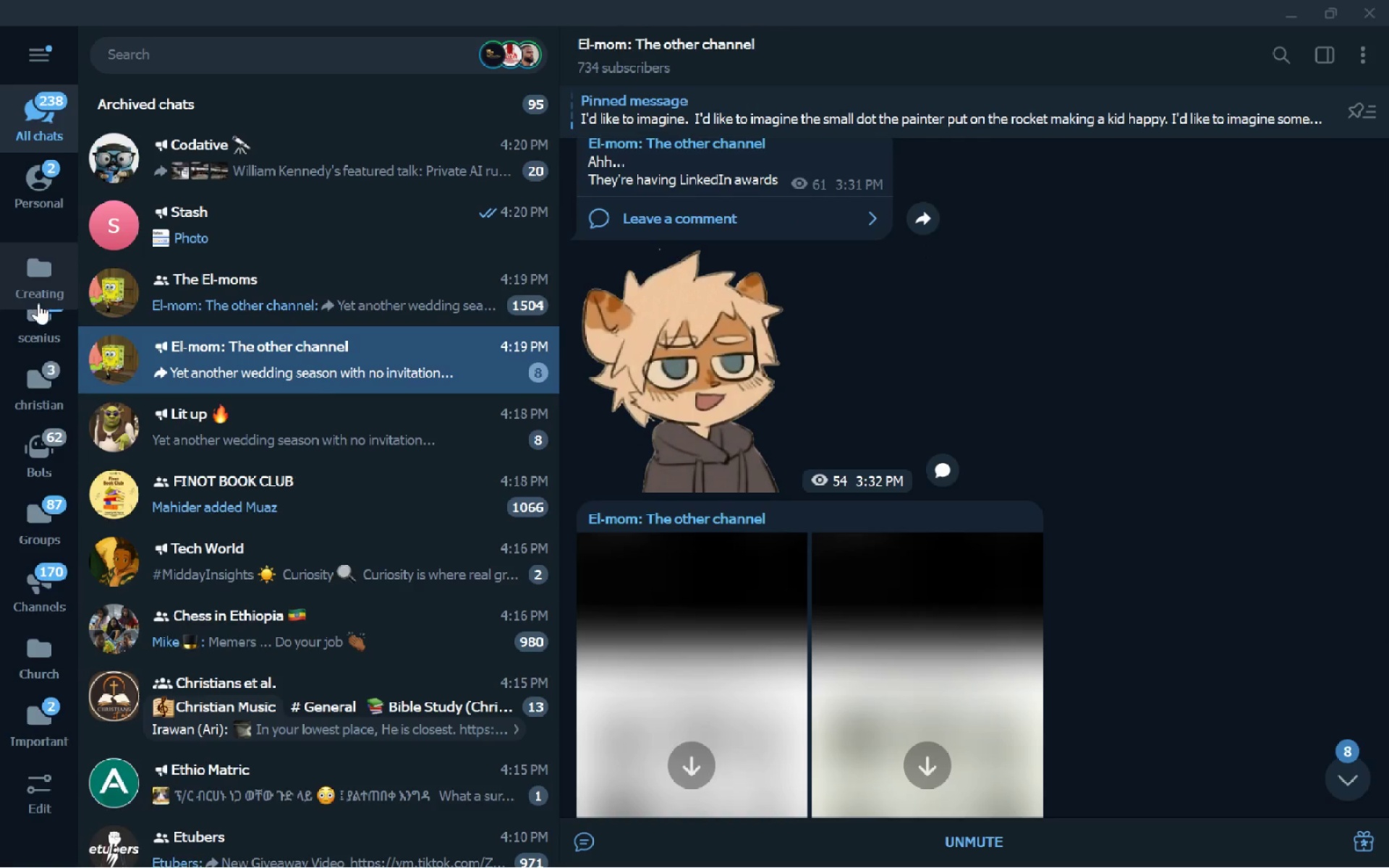 
left_click([43, 325])
 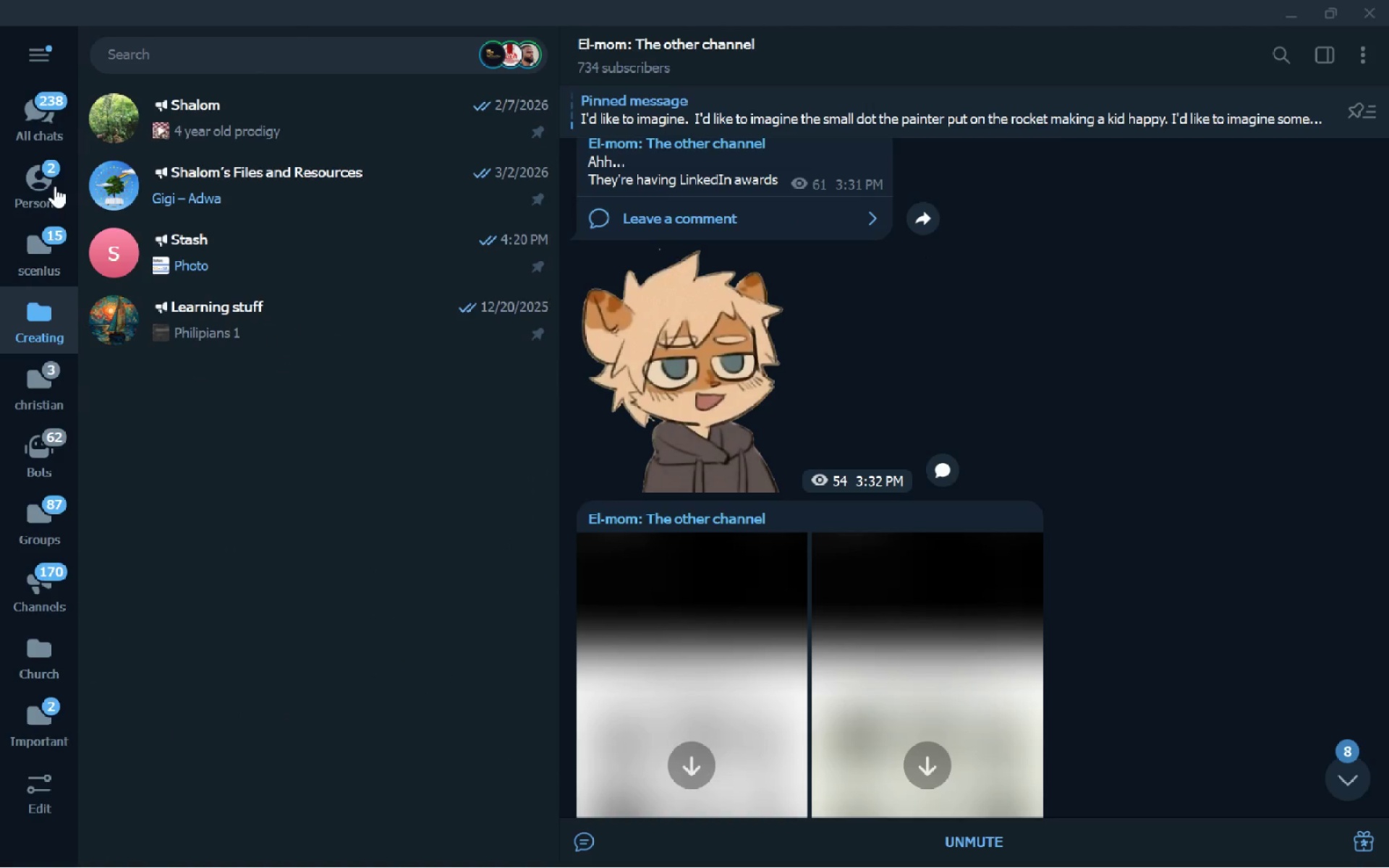 
left_click([54, 183])
 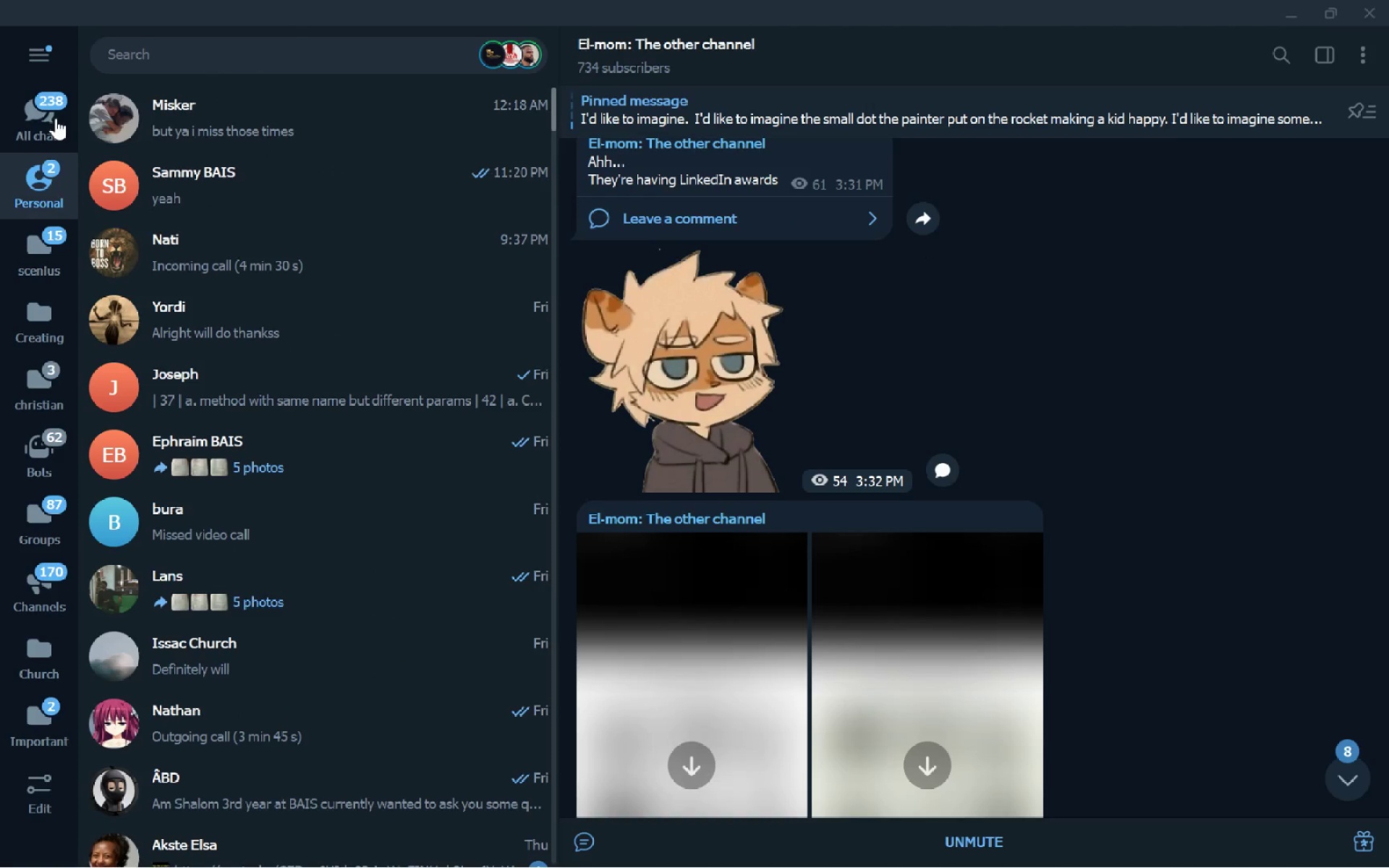 
left_click([56, 118])
 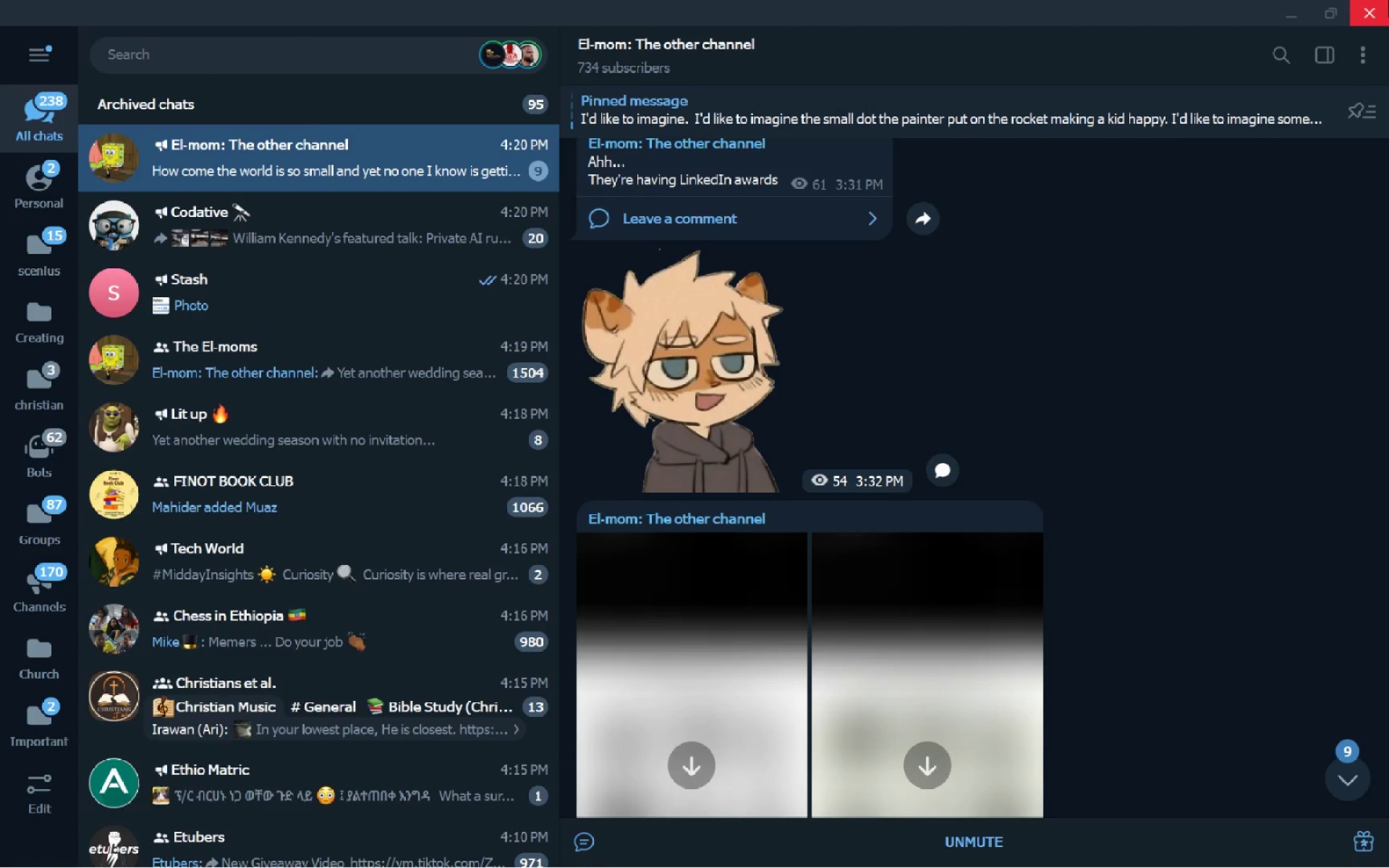 
left_click([1388, 0])
 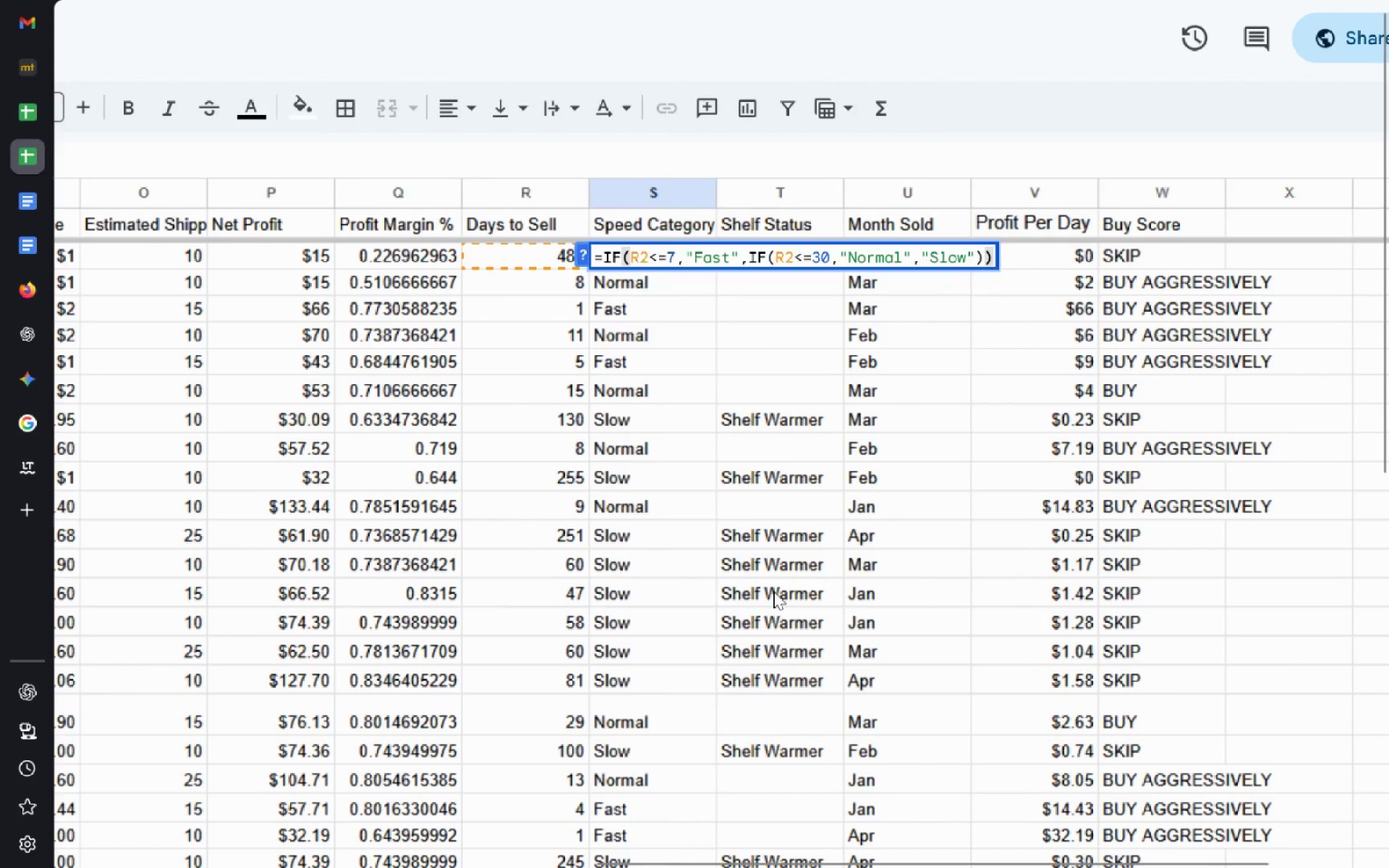 
key(Escape)
 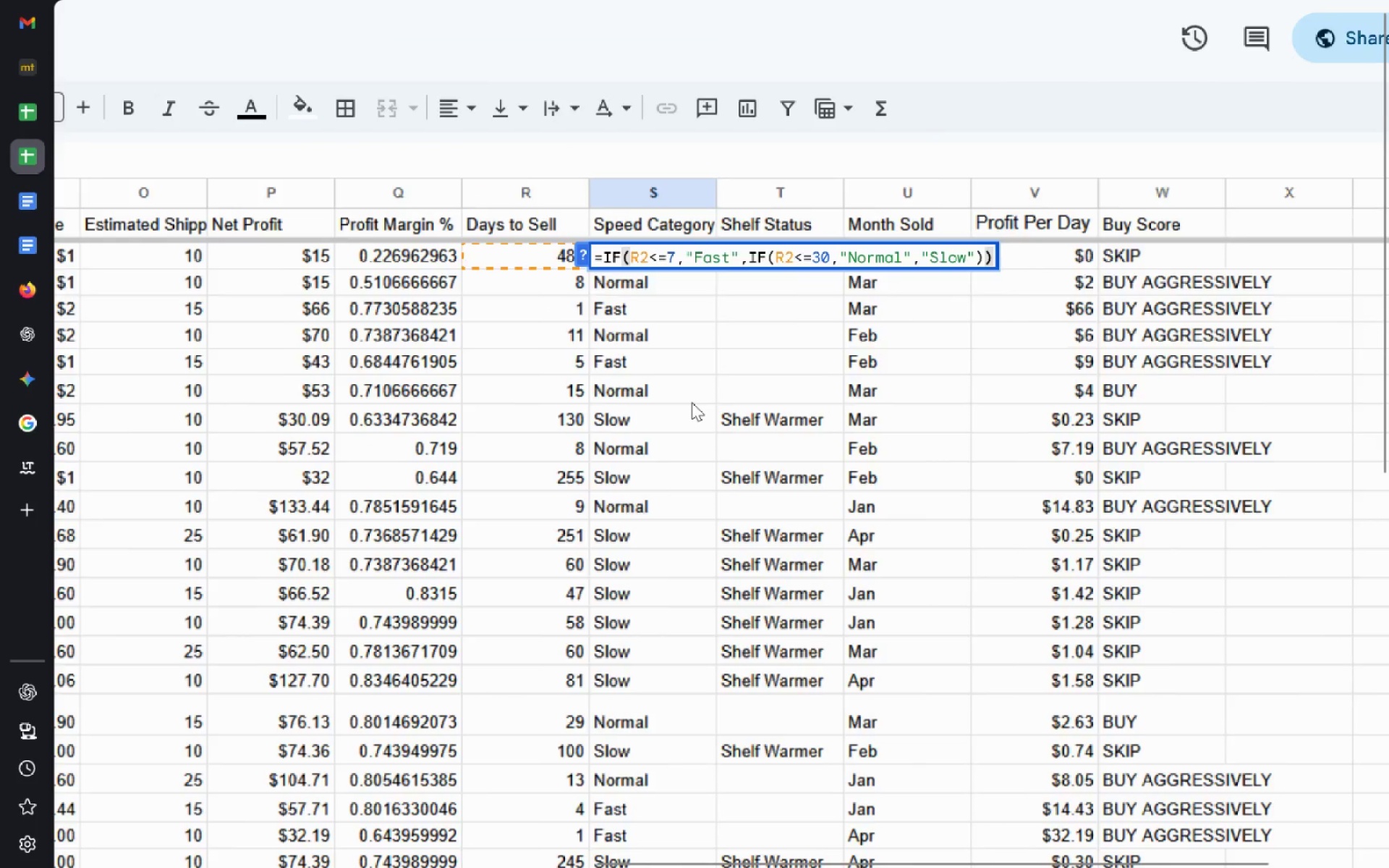 
left_click([692, 402])
 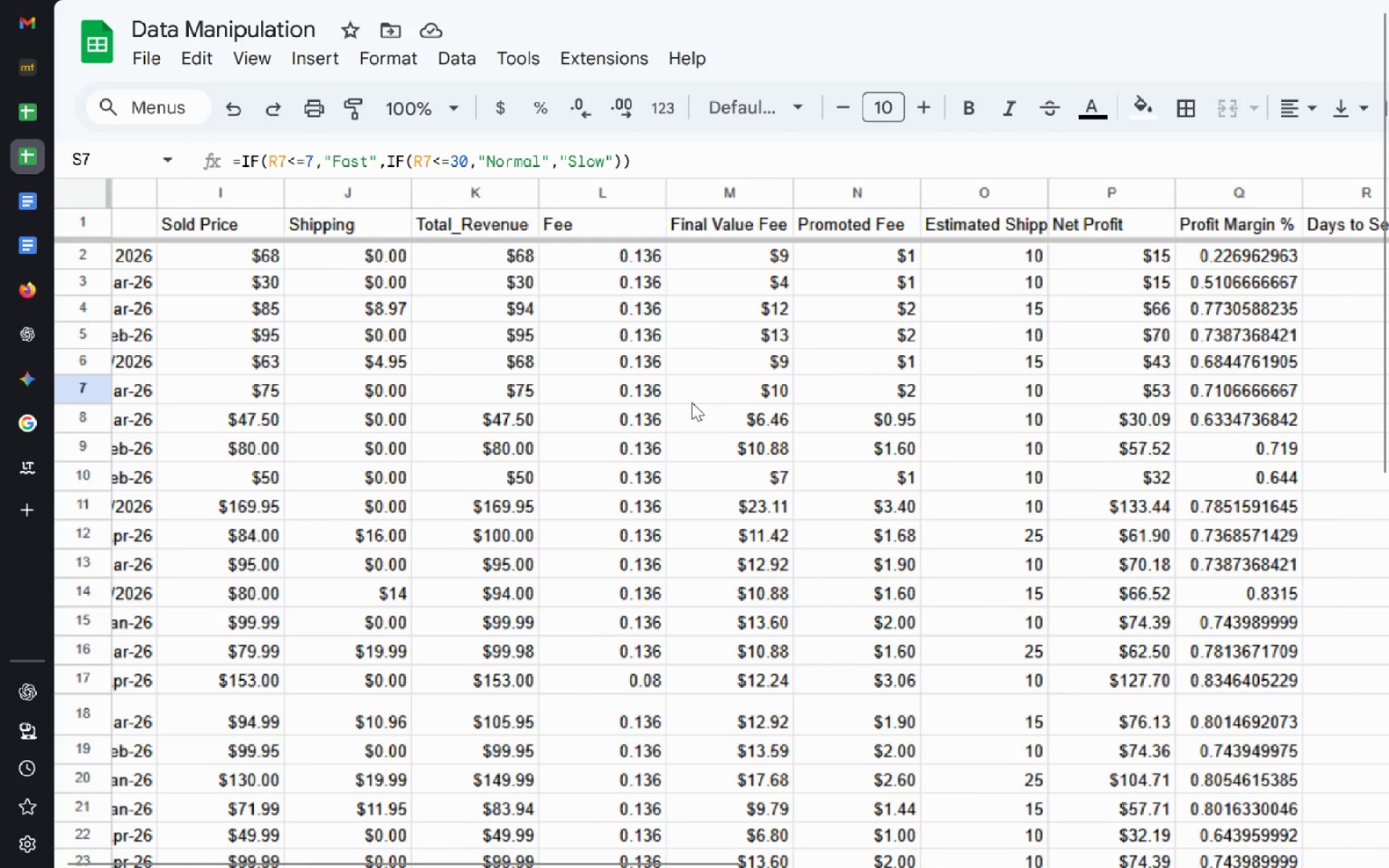 
key(Escape)
 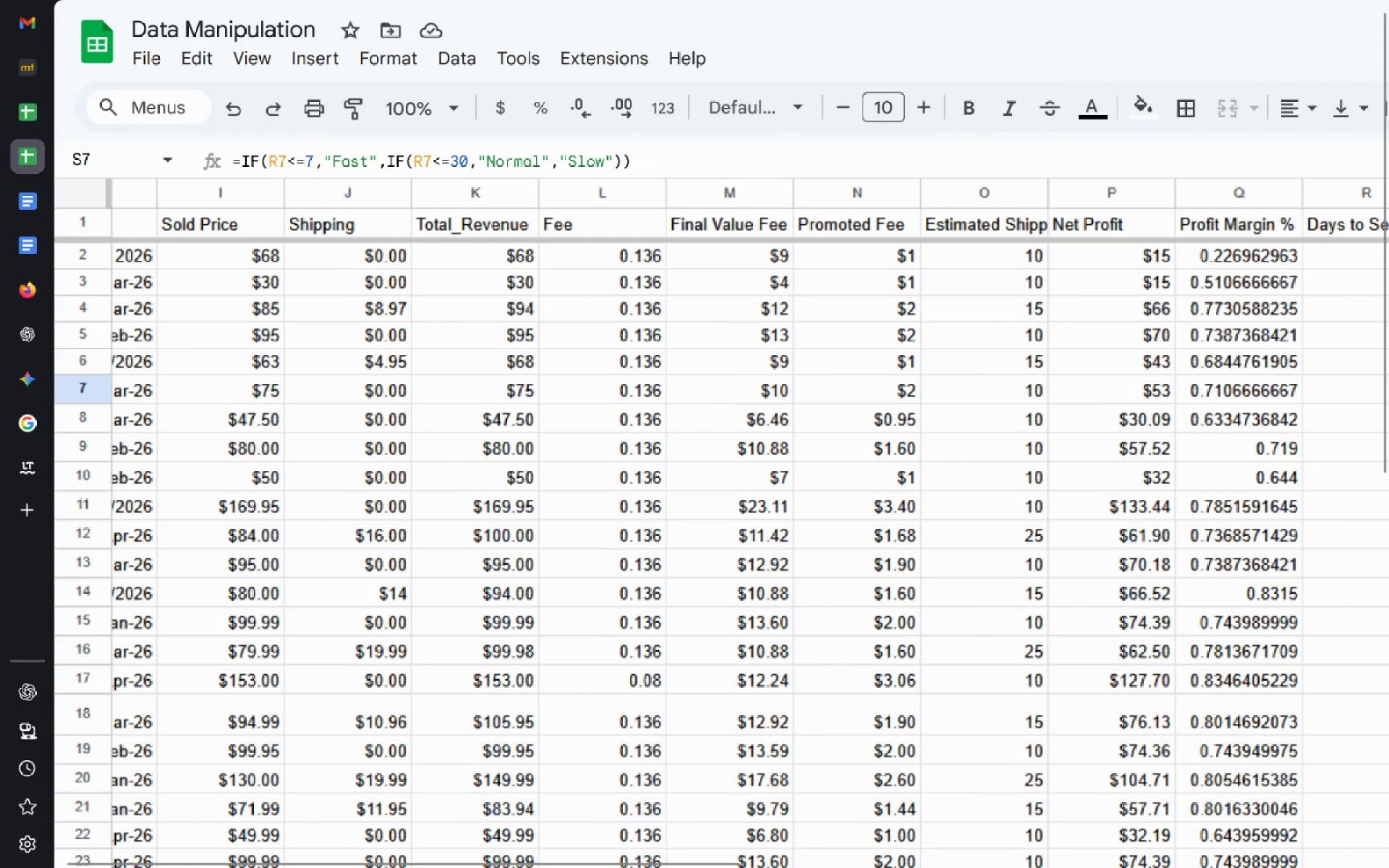 
key(Escape)
 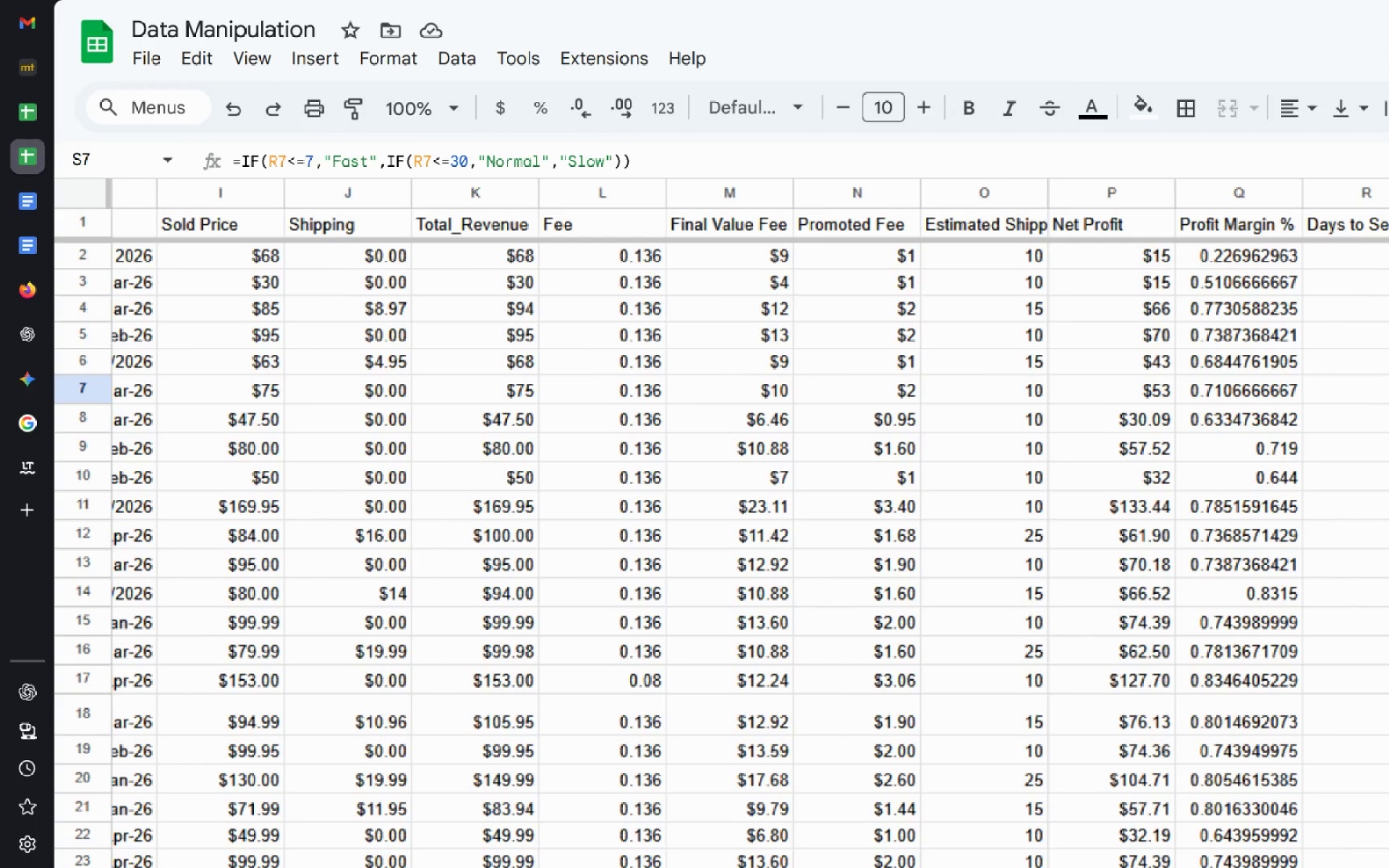 
wait(6.86)
 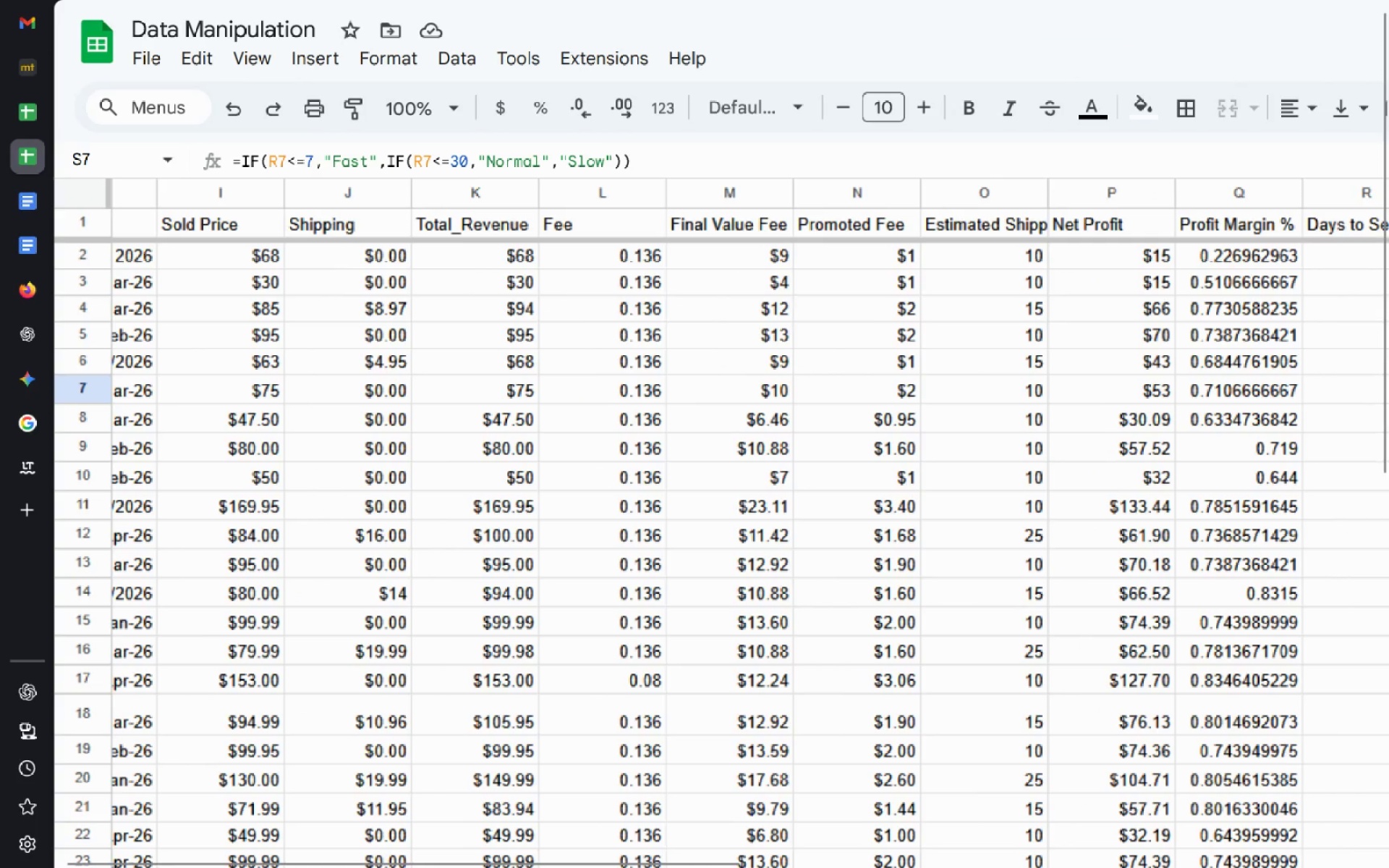 
left_click([32, 259])
 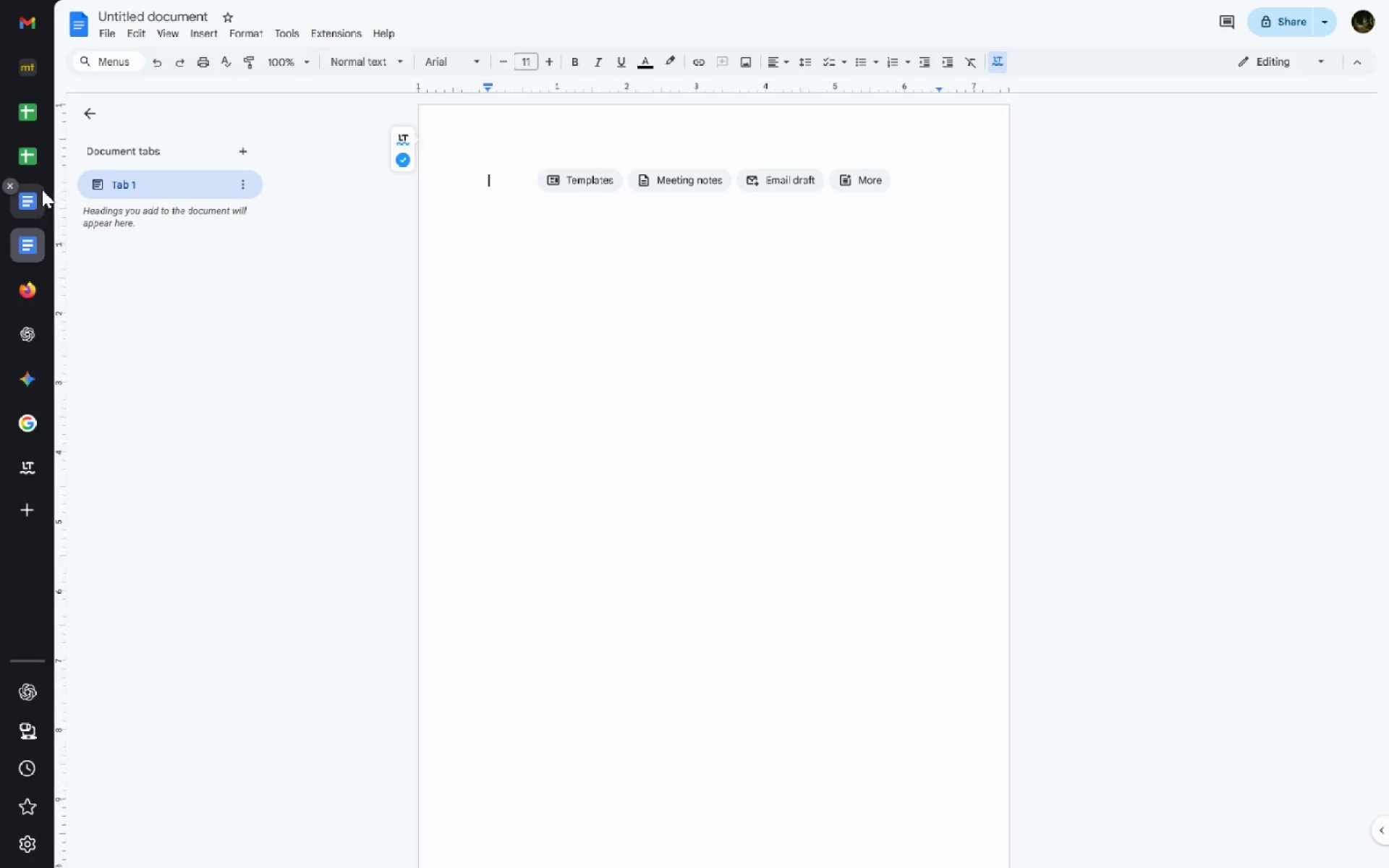 
left_click([42, 190])
 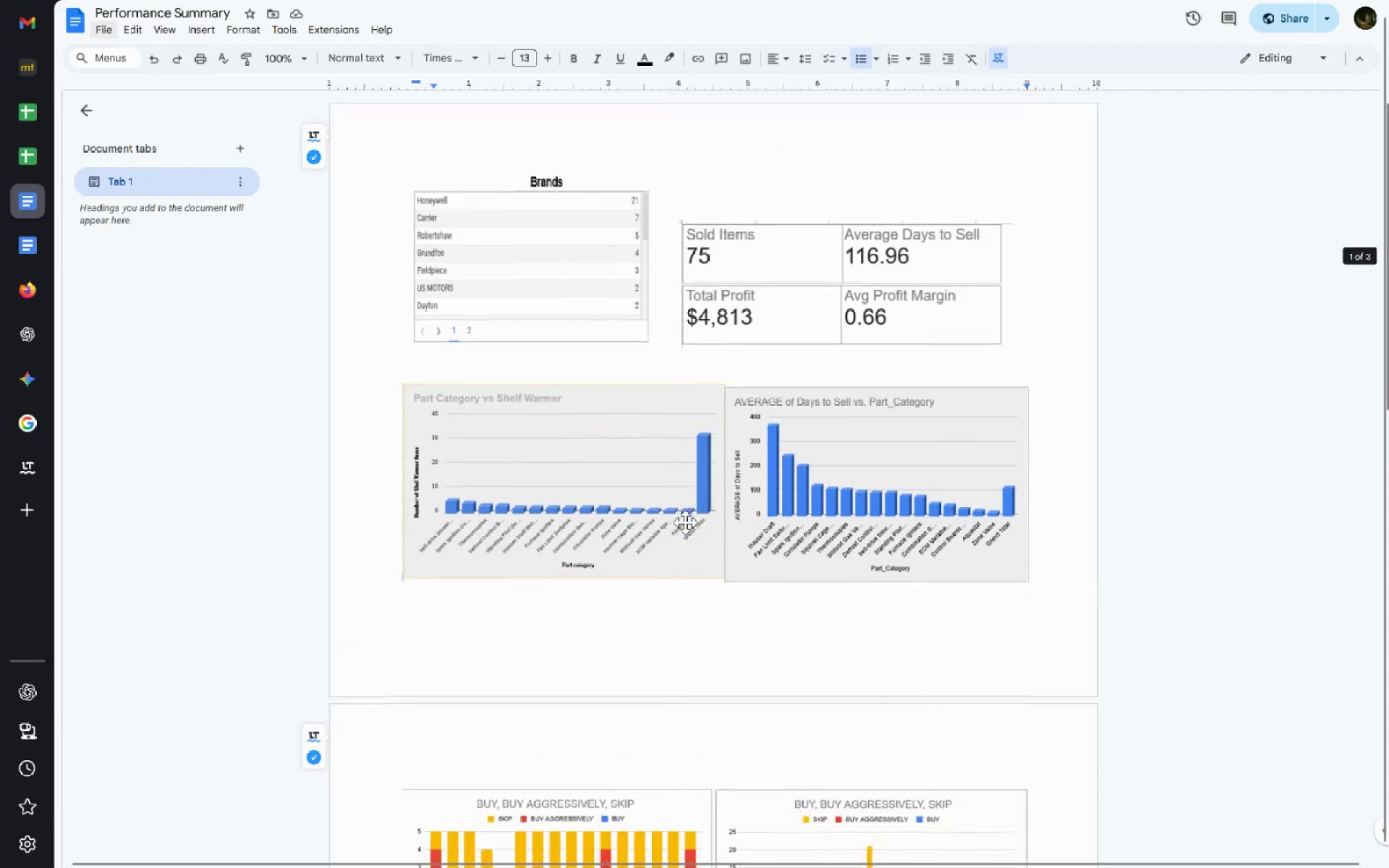 
wait(9.47)
 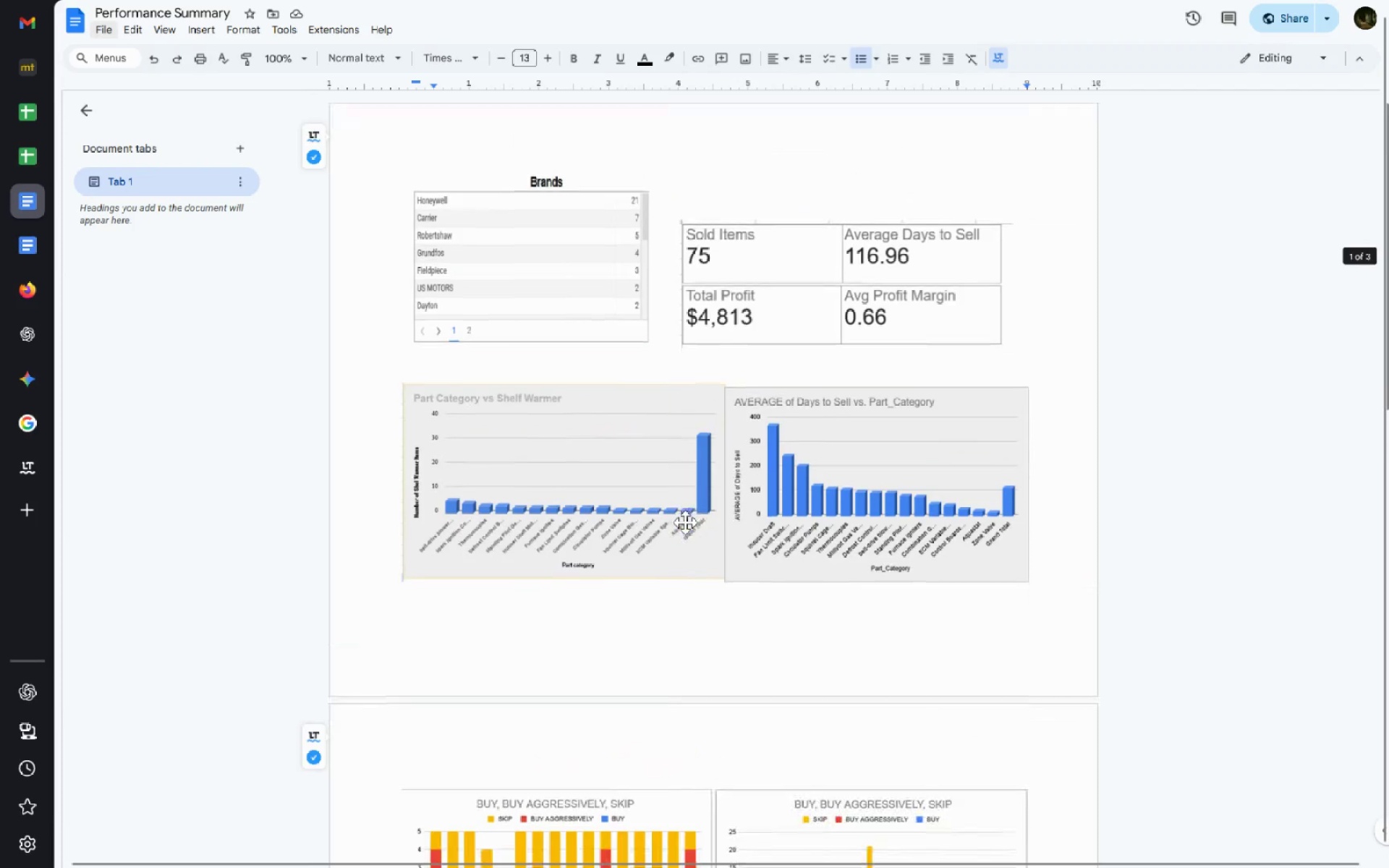 
left_click([28, 161])
 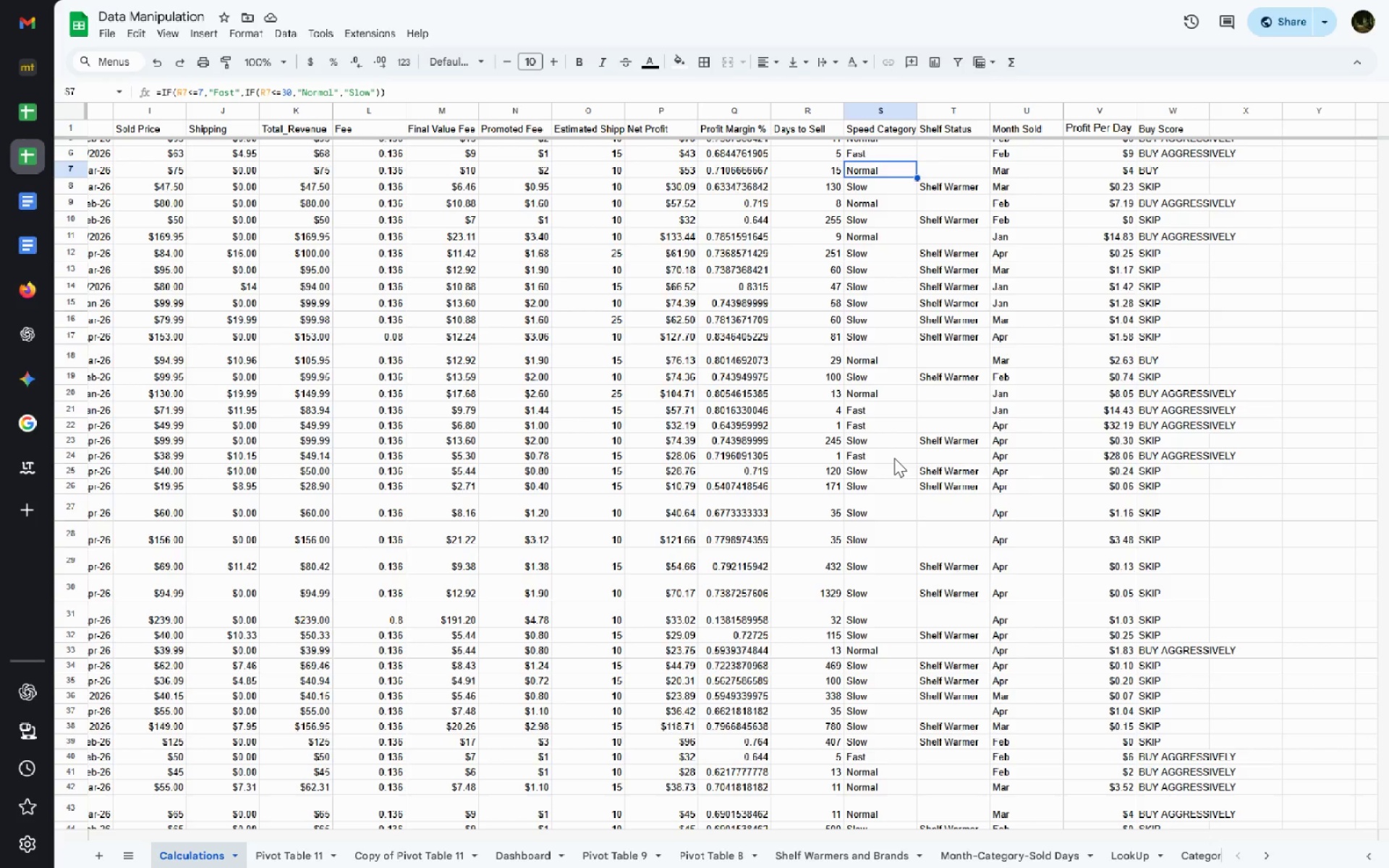 
wait(15.91)
 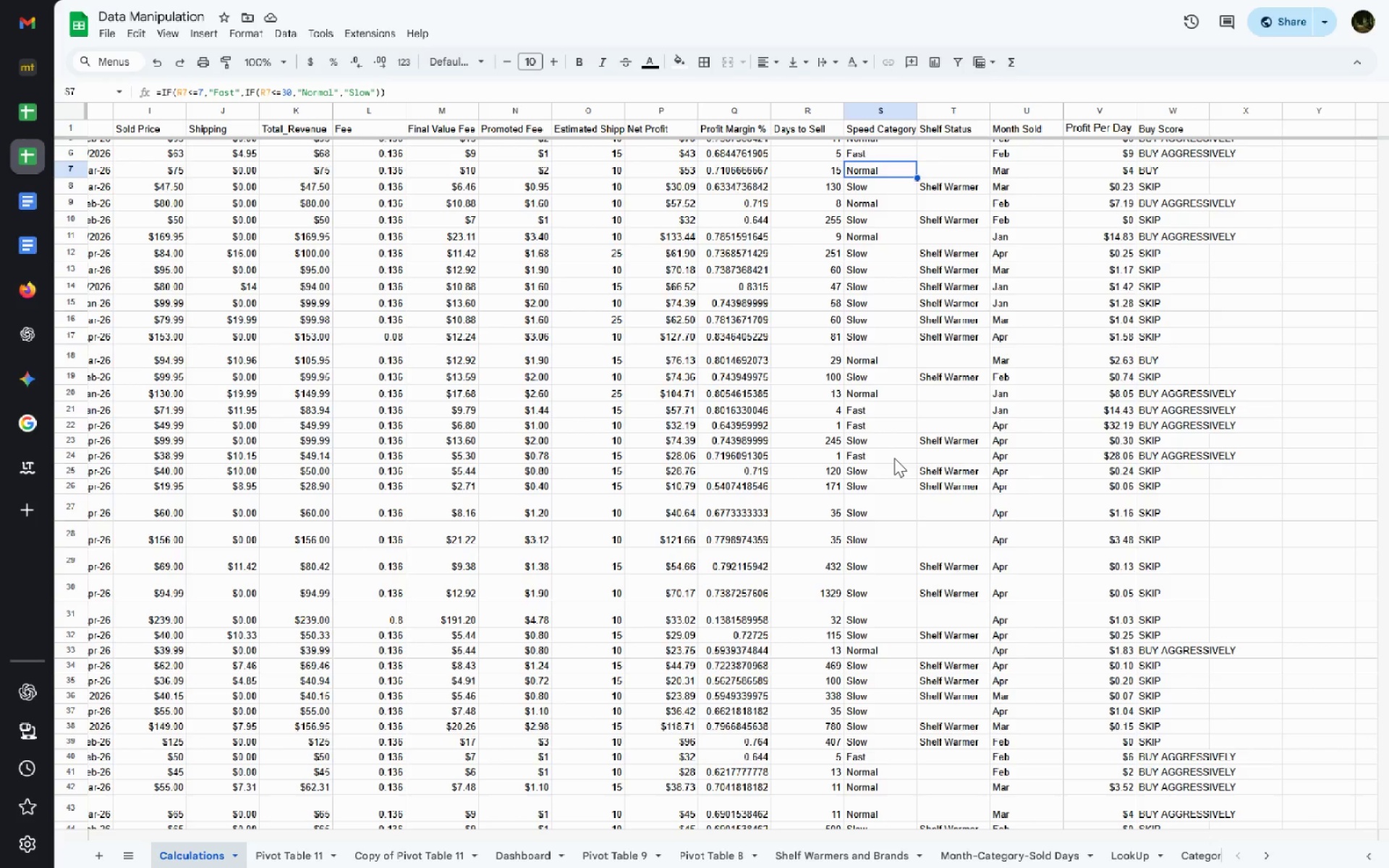 
left_click([595, 360])
 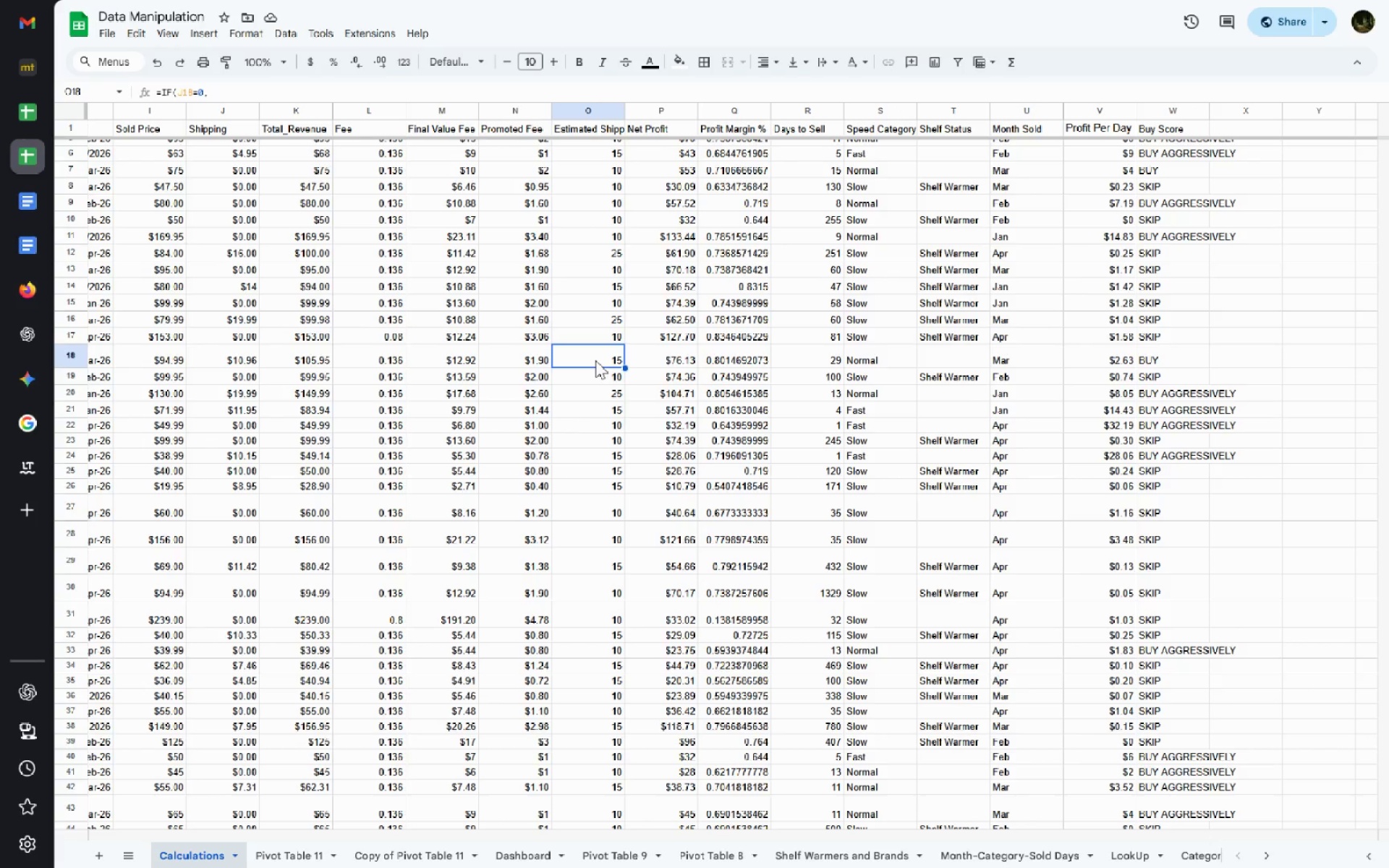 
key(Control+ControlLeft)
 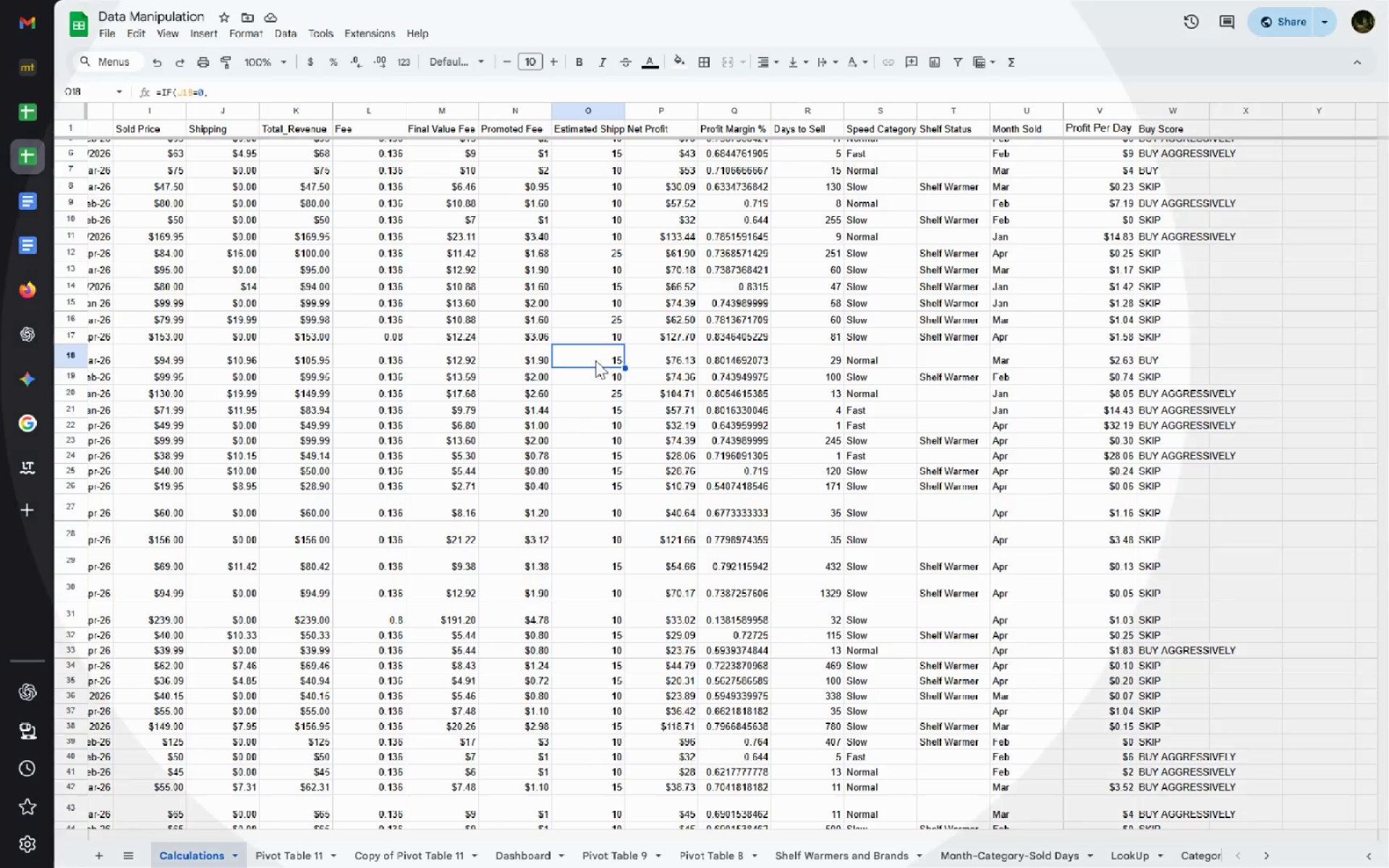 
key(Control+A)
 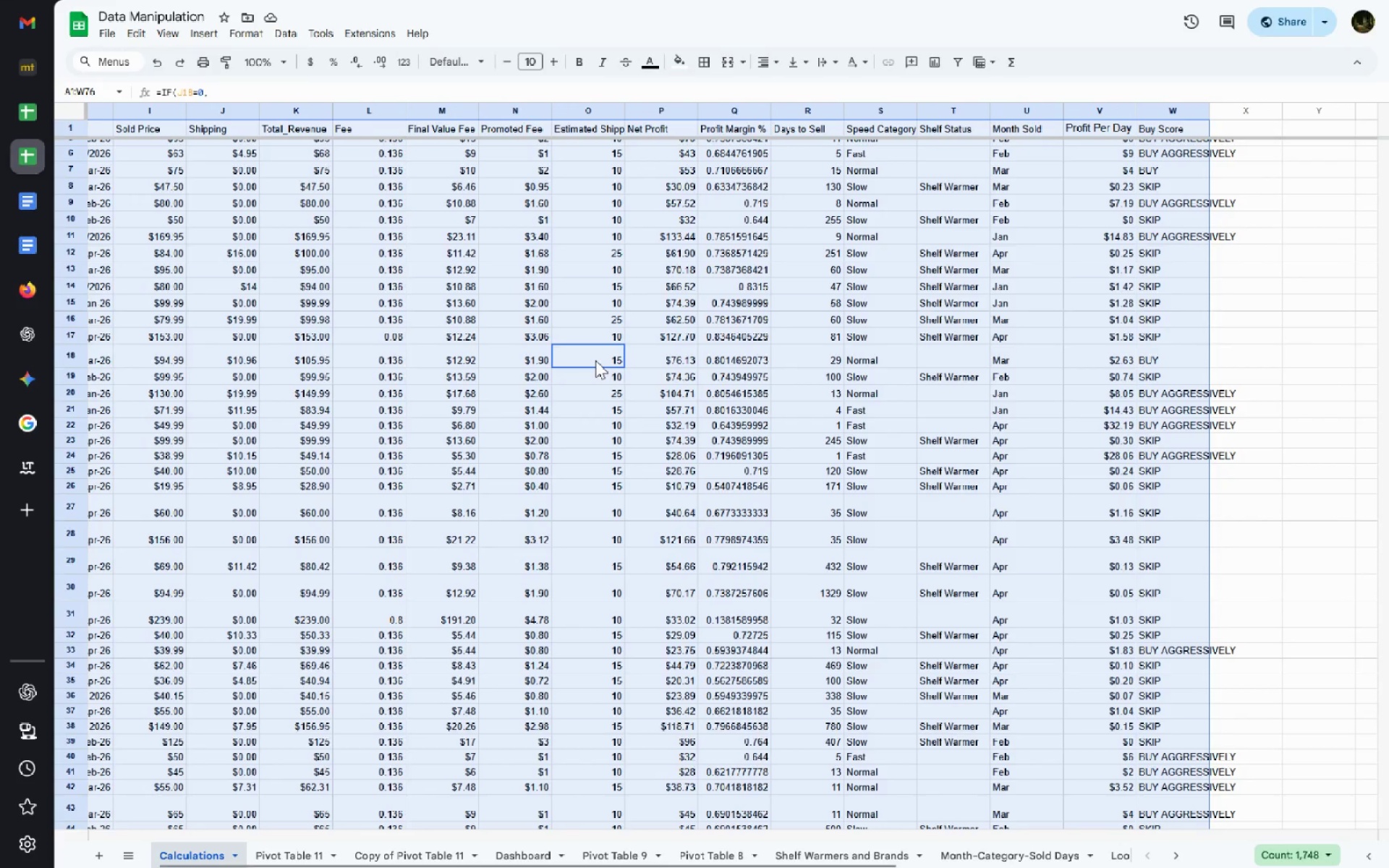 
right_click([595, 360])
 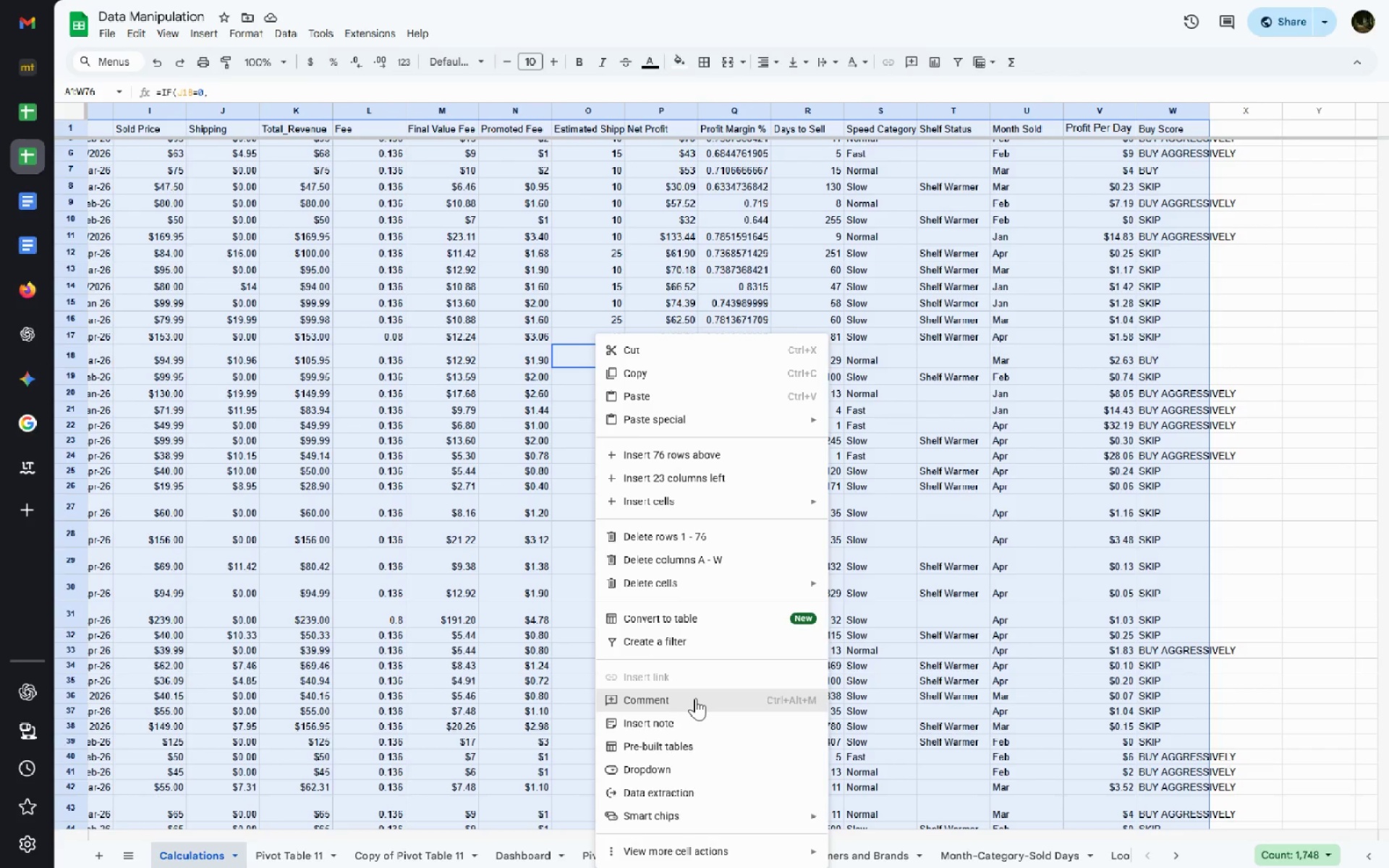 
wait(9.19)
 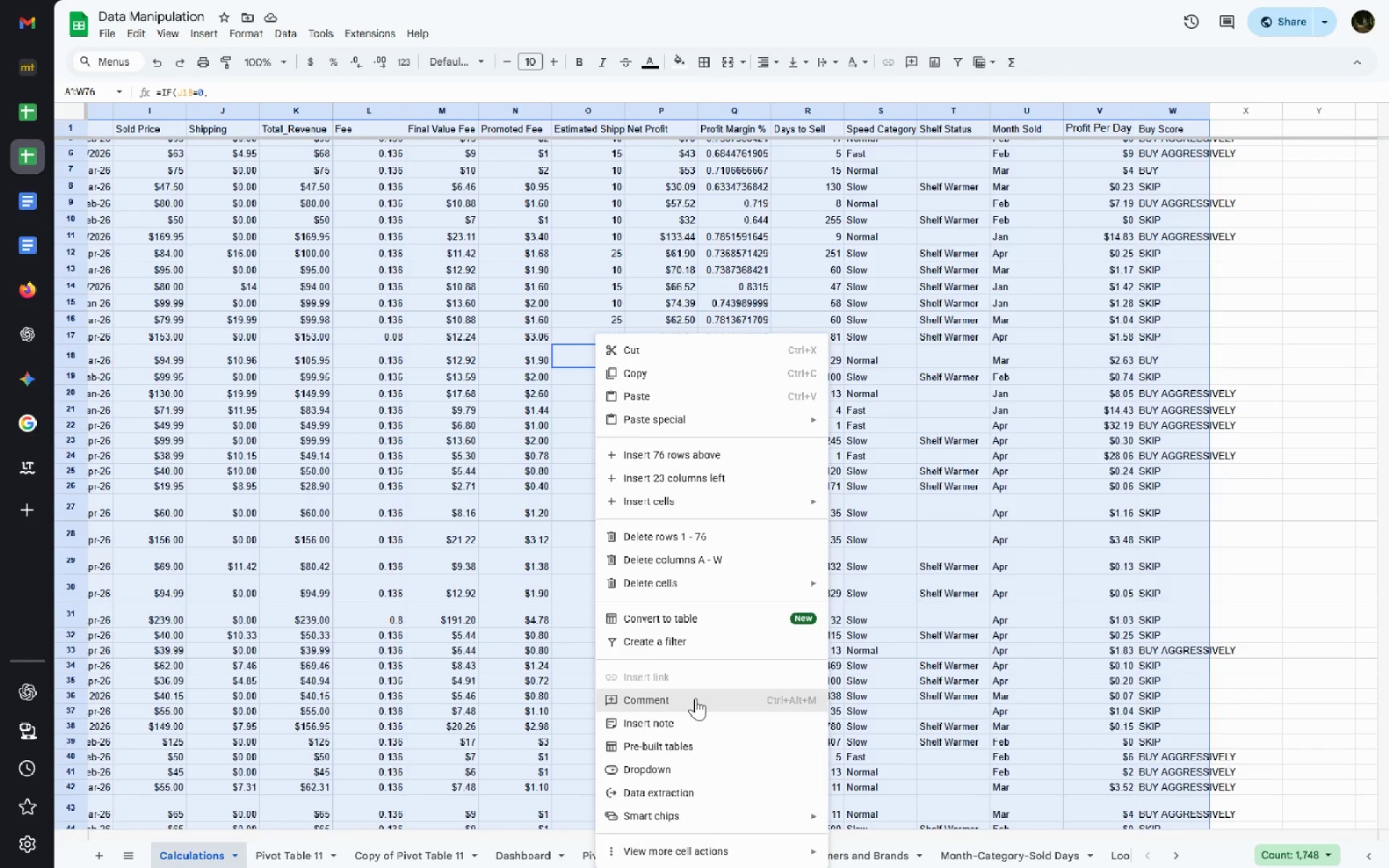 
left_click([539, 362])
 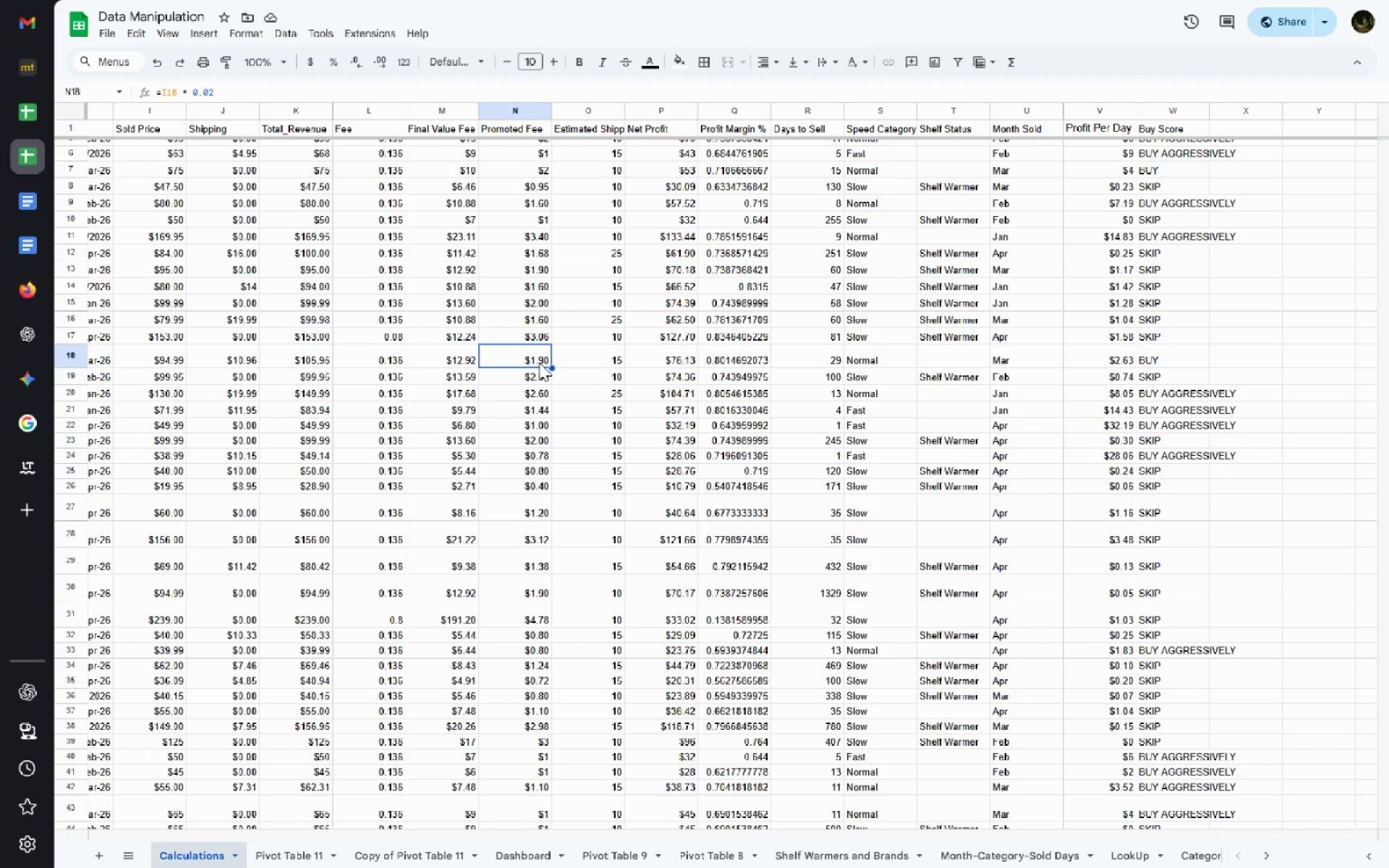 
wait(44.72)
 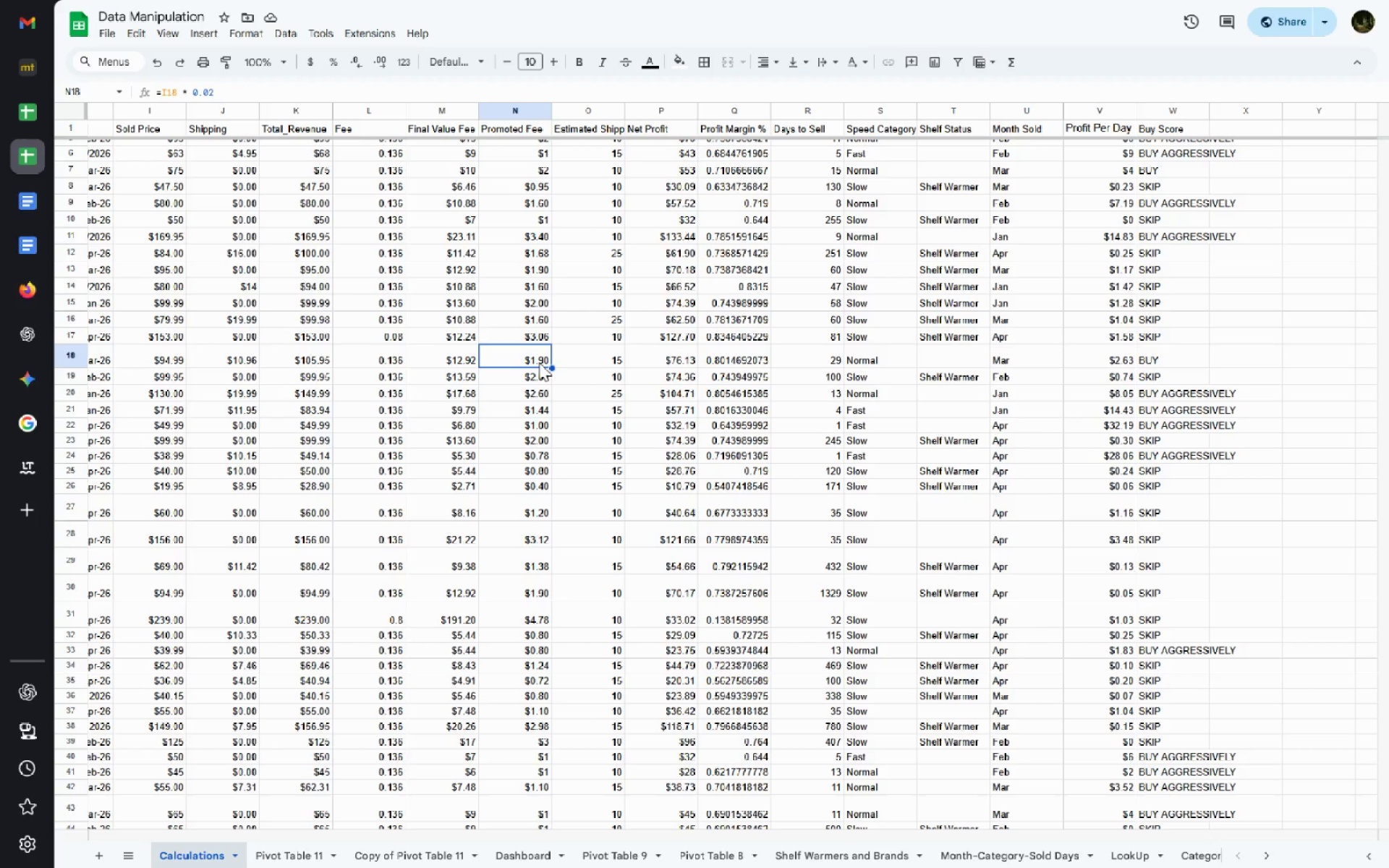 
key(Control+A)
 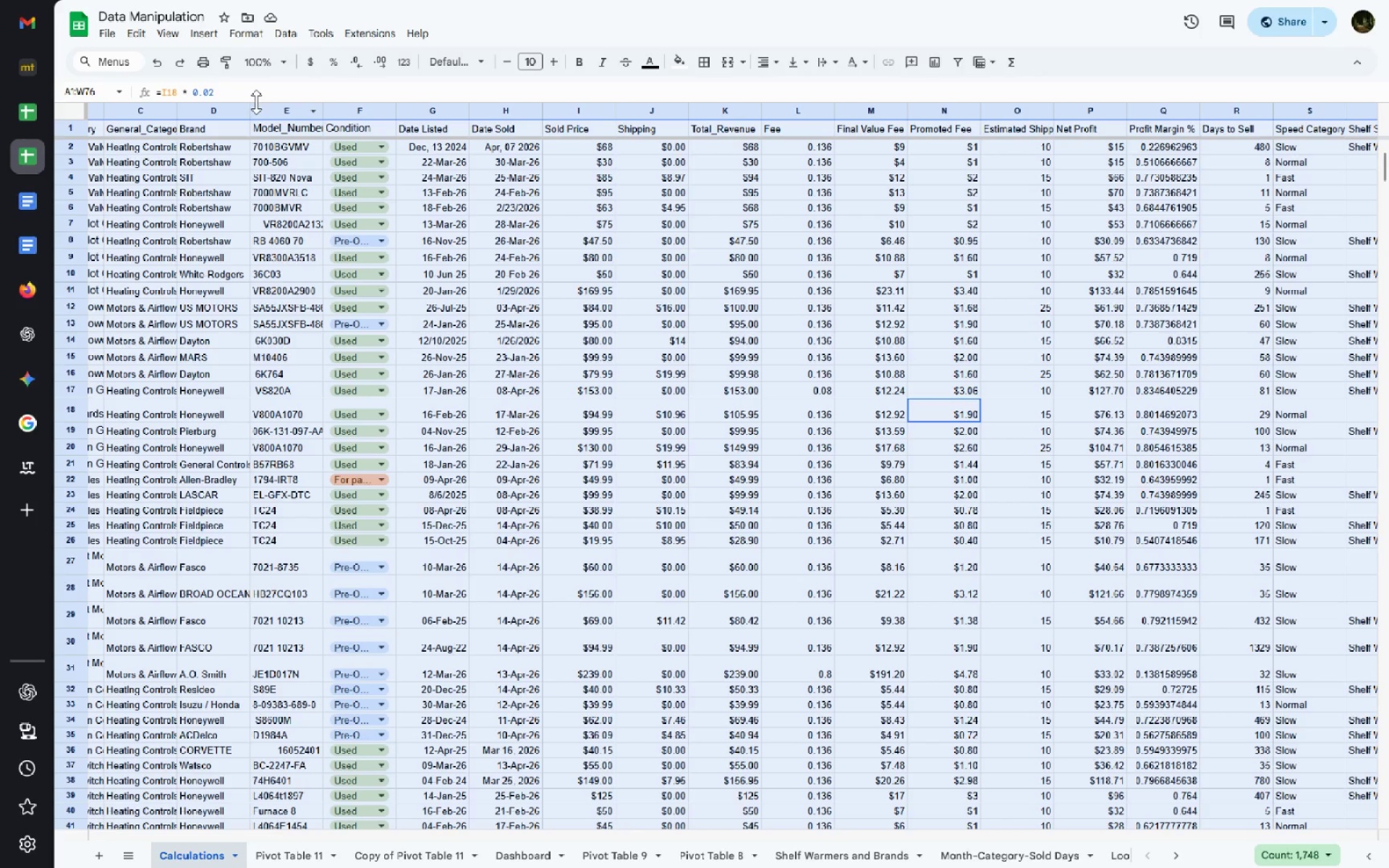 
left_click([221, 30])
 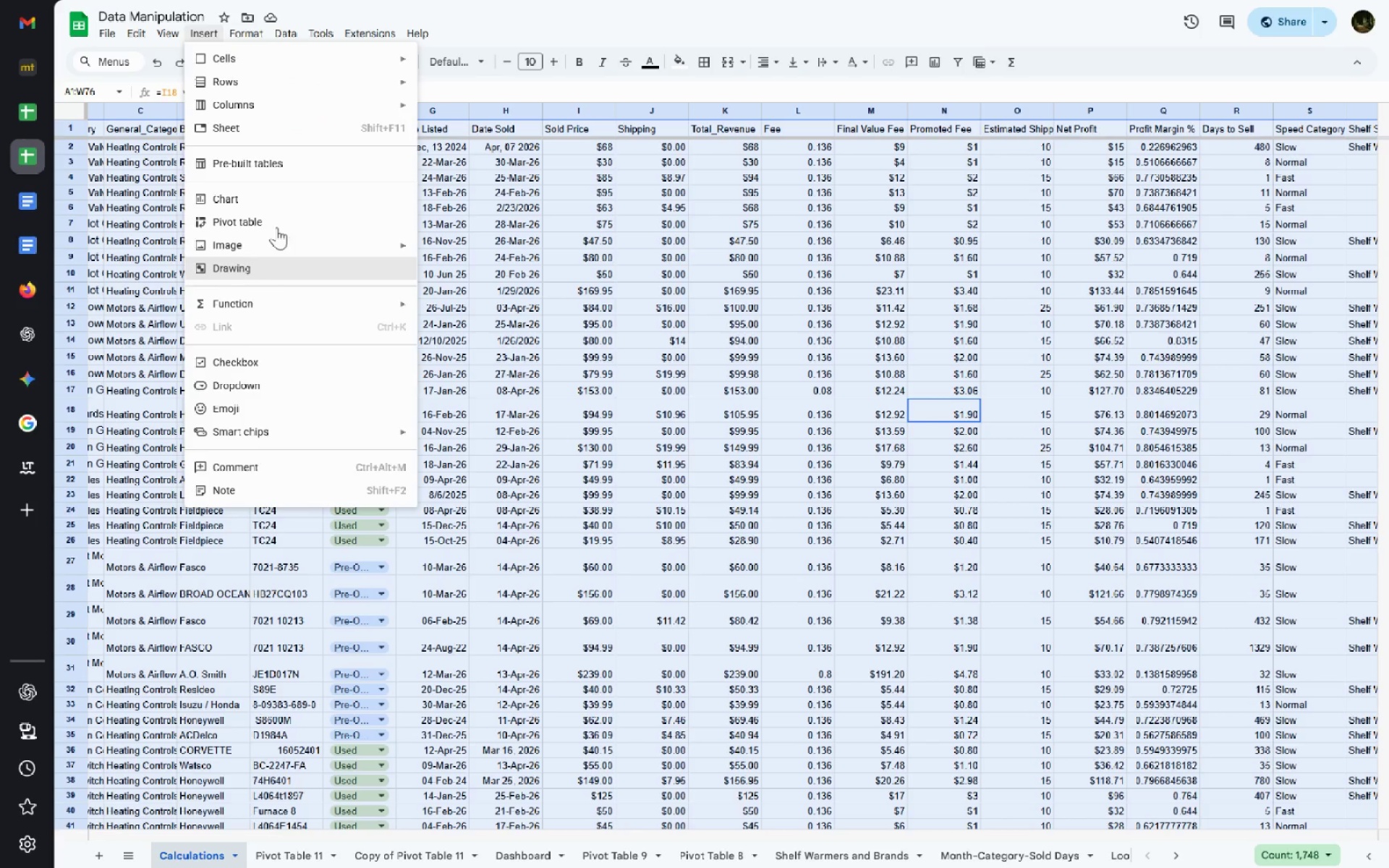 
left_click([275, 215])
 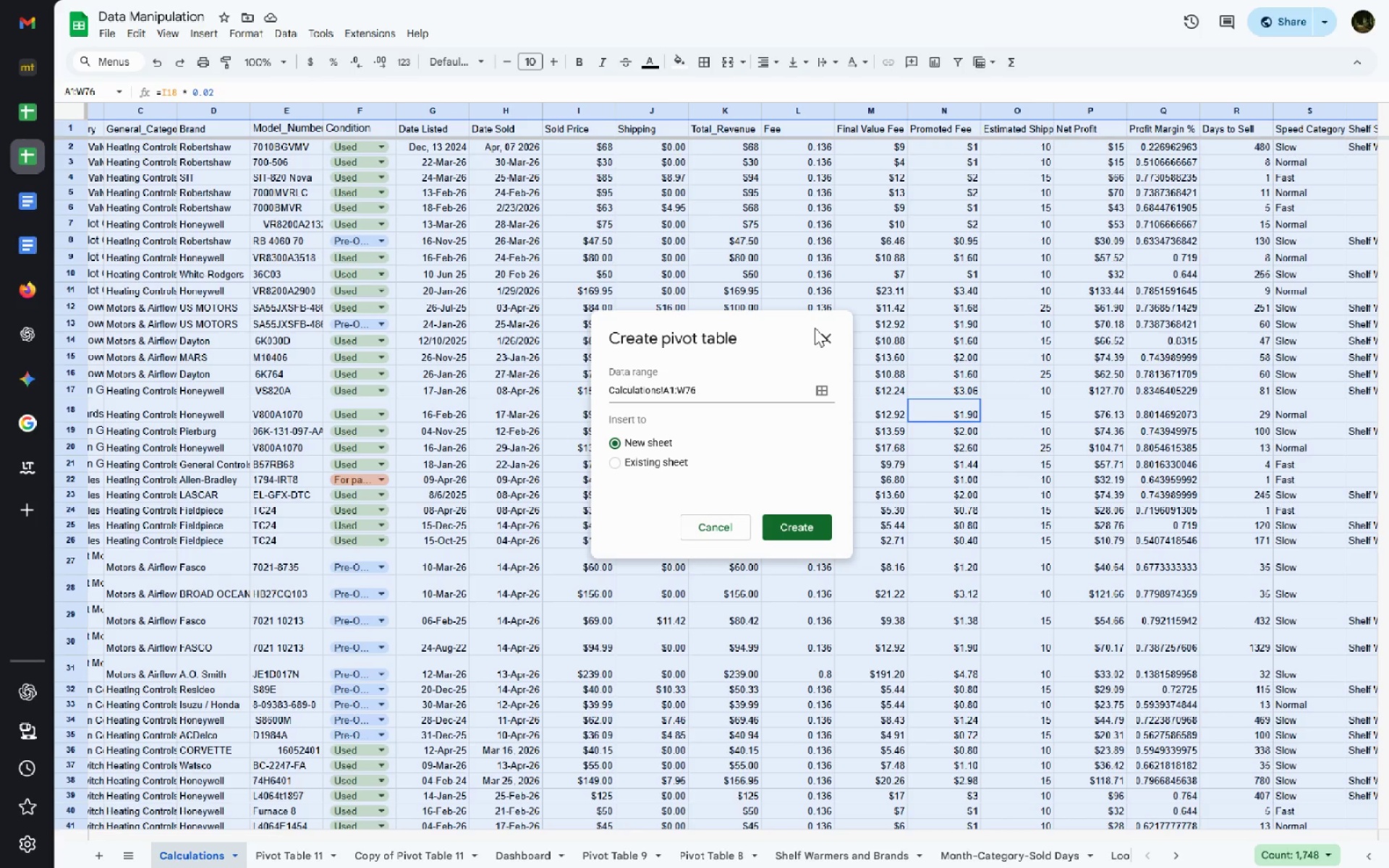 
left_click([818, 332])
 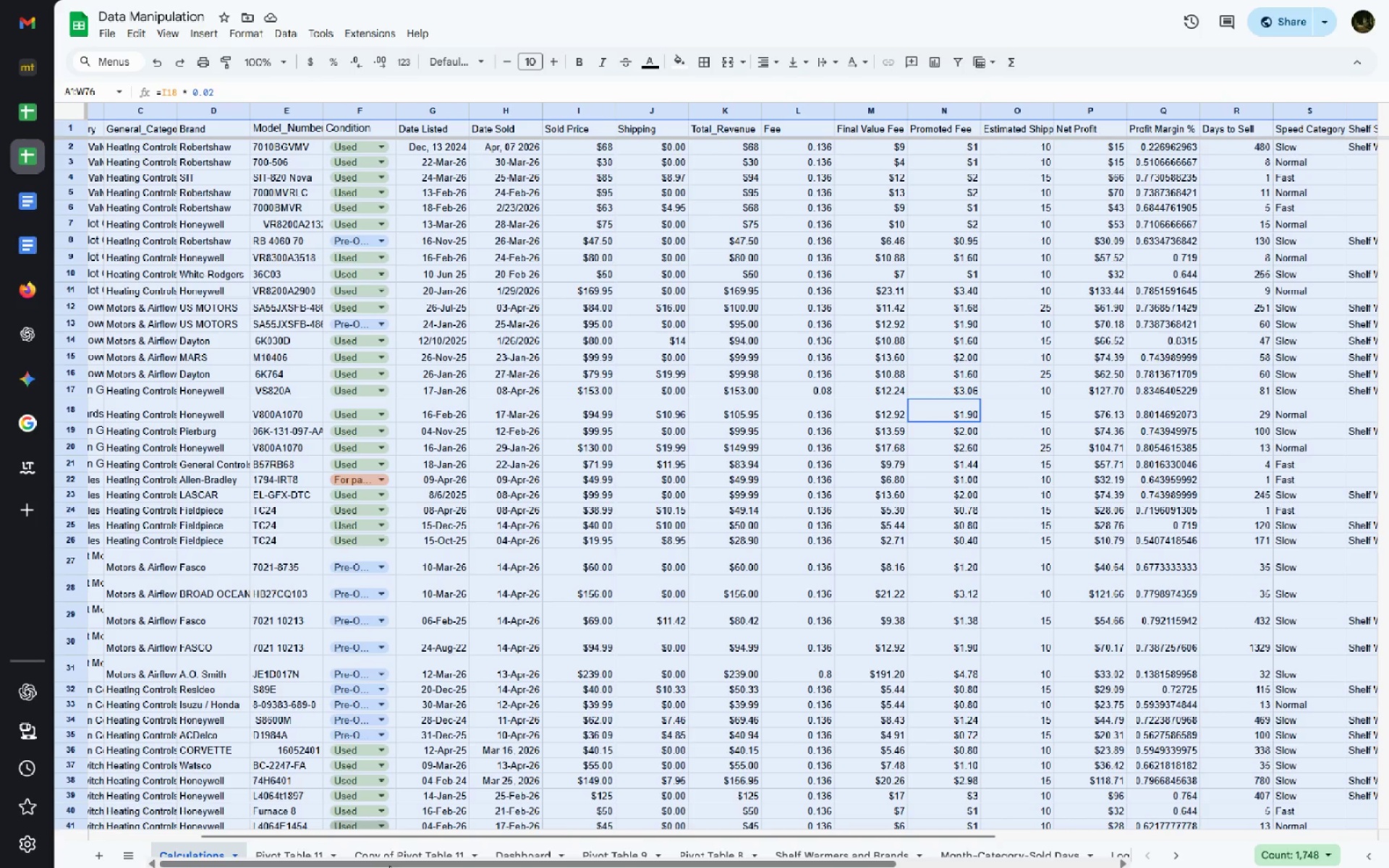 
left_click([388, 849])
 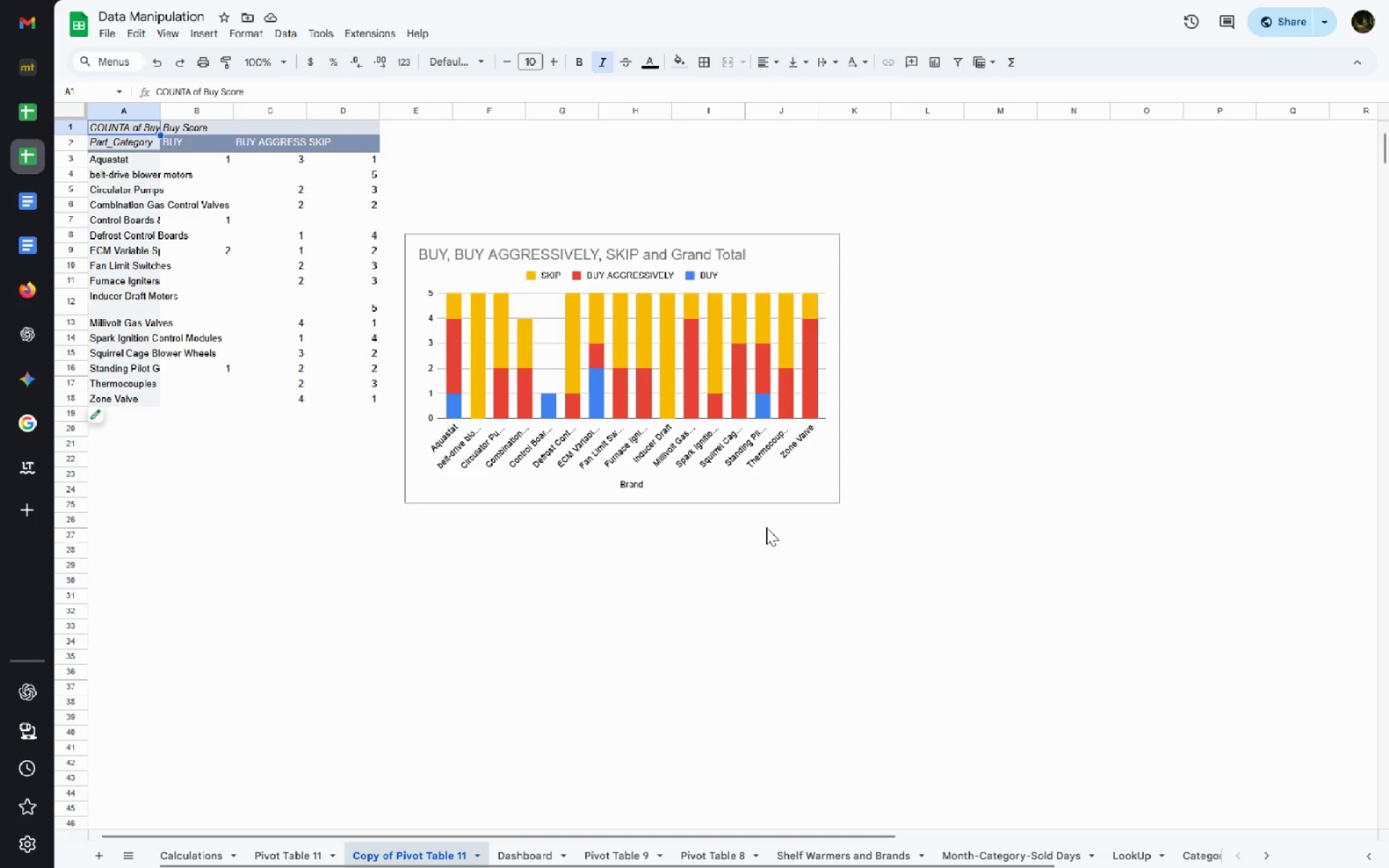 
left_click_drag(start_coordinate=[854, 507], to_coordinate=[51, 140])
 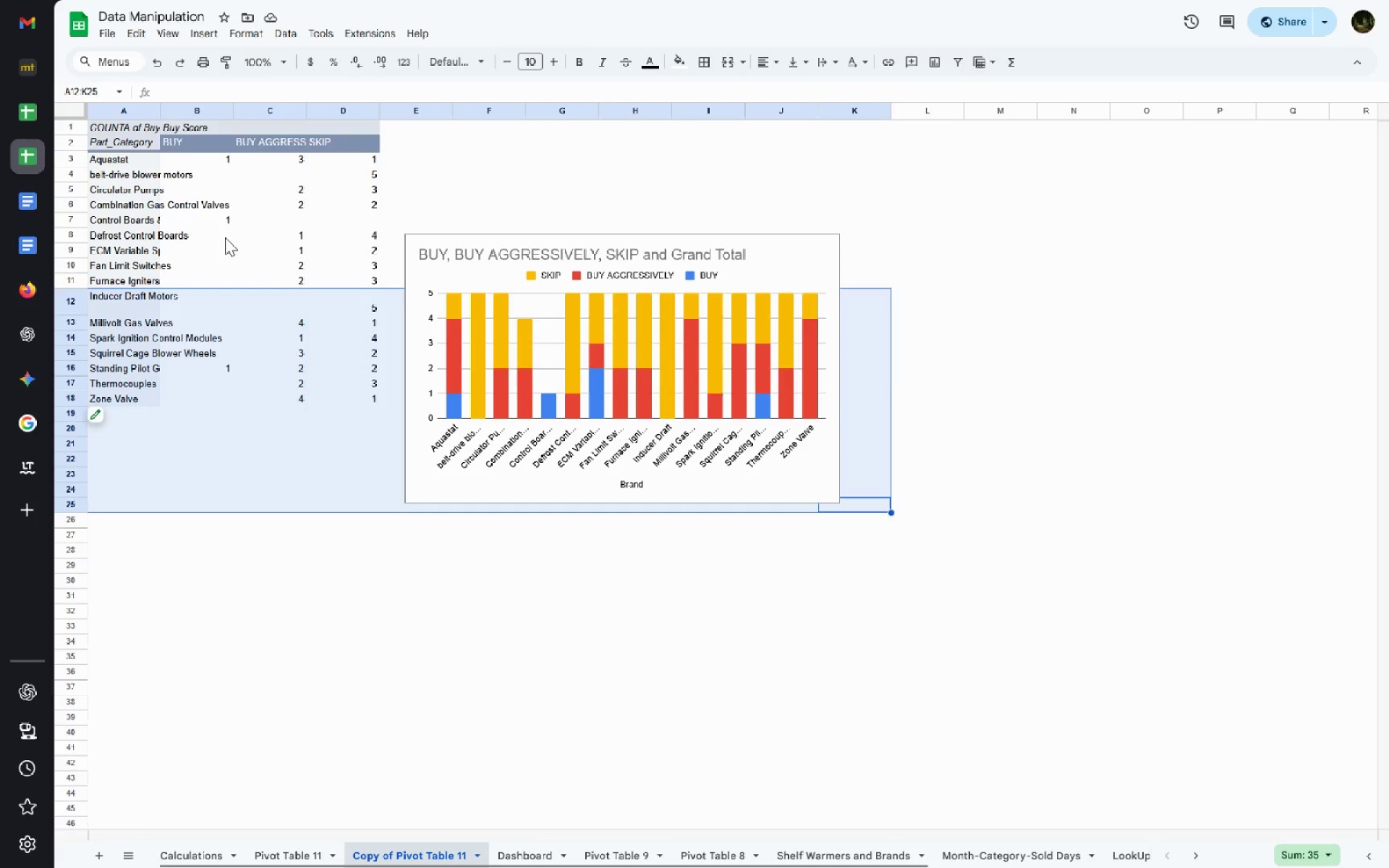 
left_click([225, 237])
 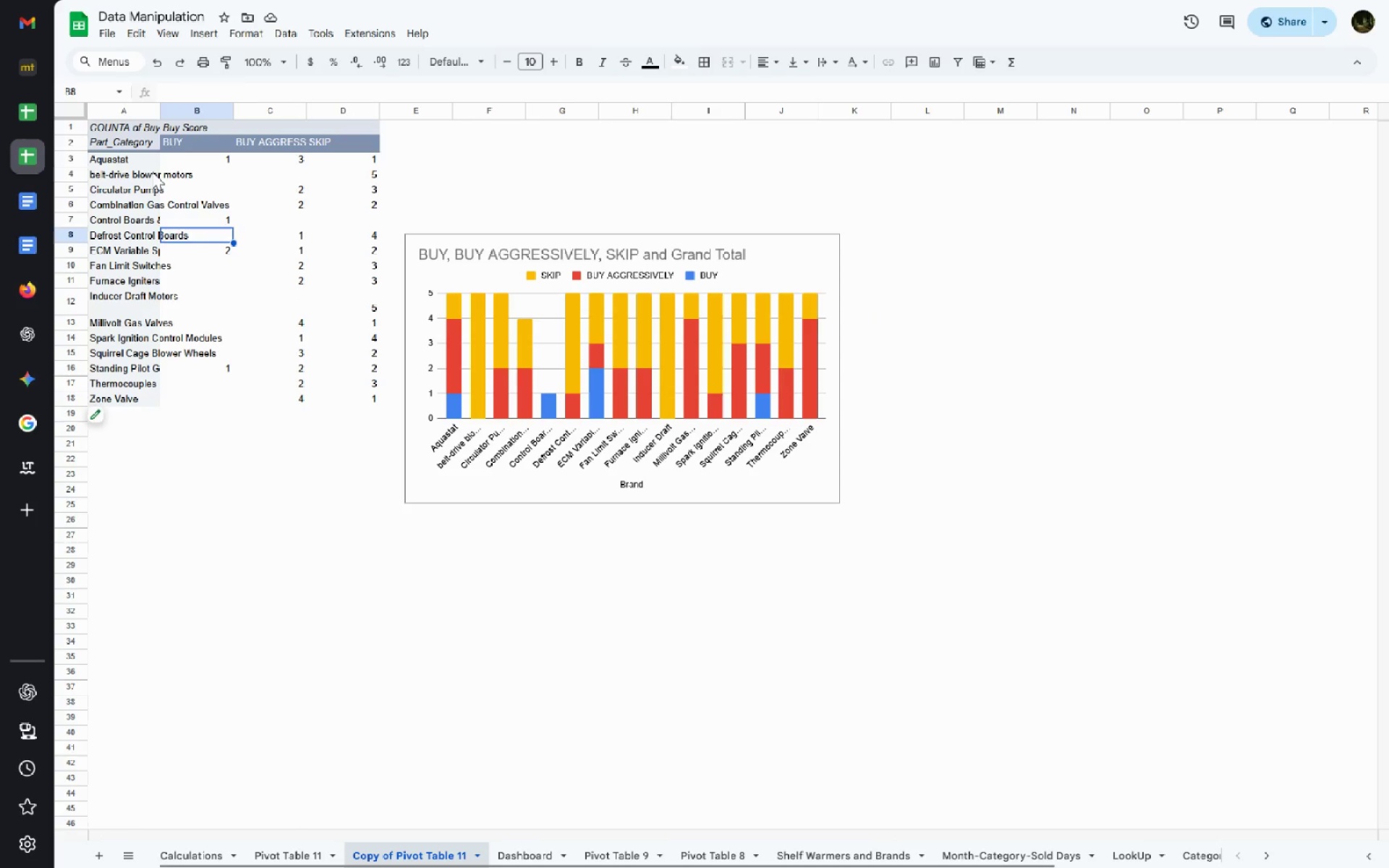 
left_click([151, 171])
 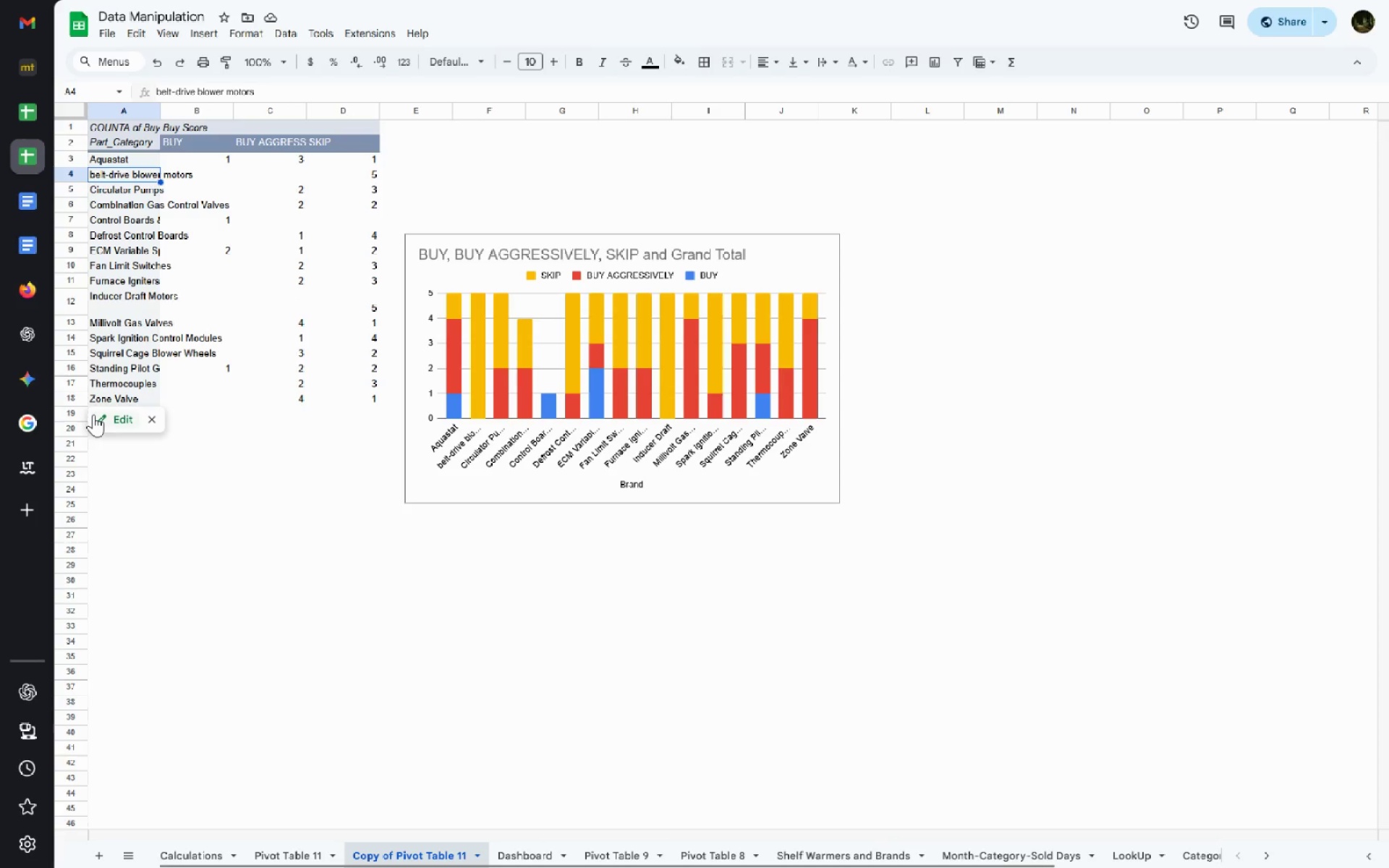 
left_click([93, 414])
 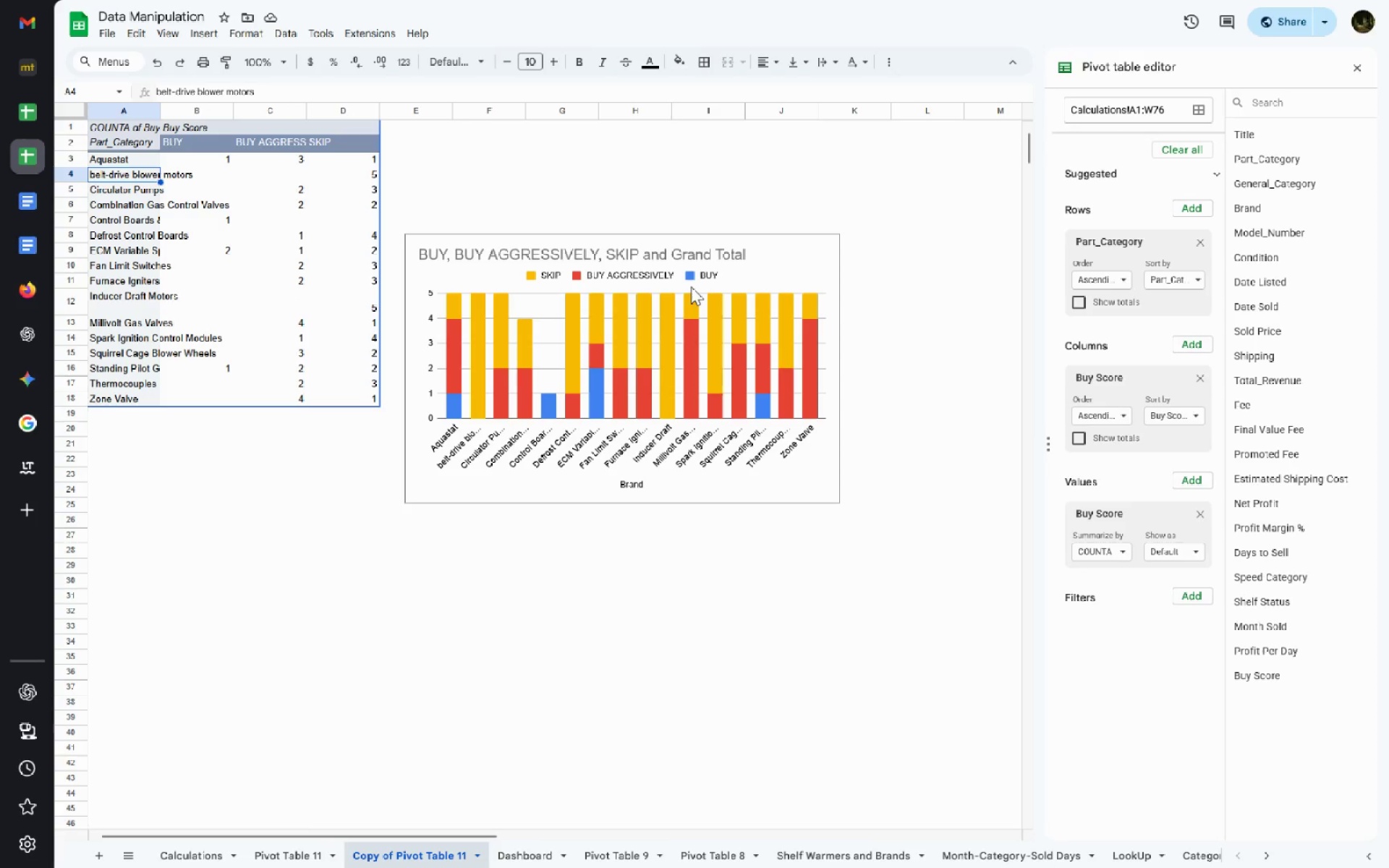 
left_click([700, 279])
 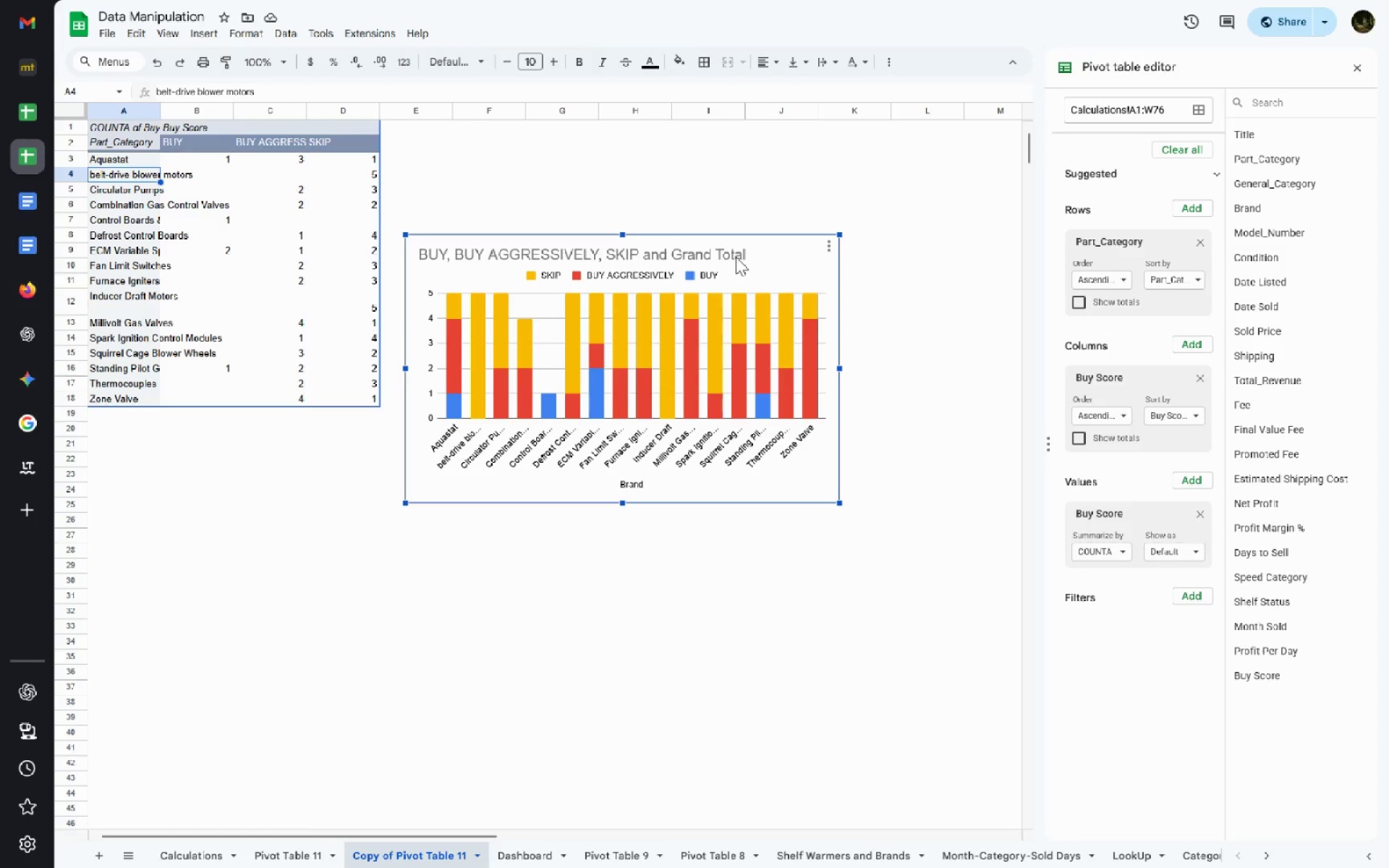 
key(Delete)
 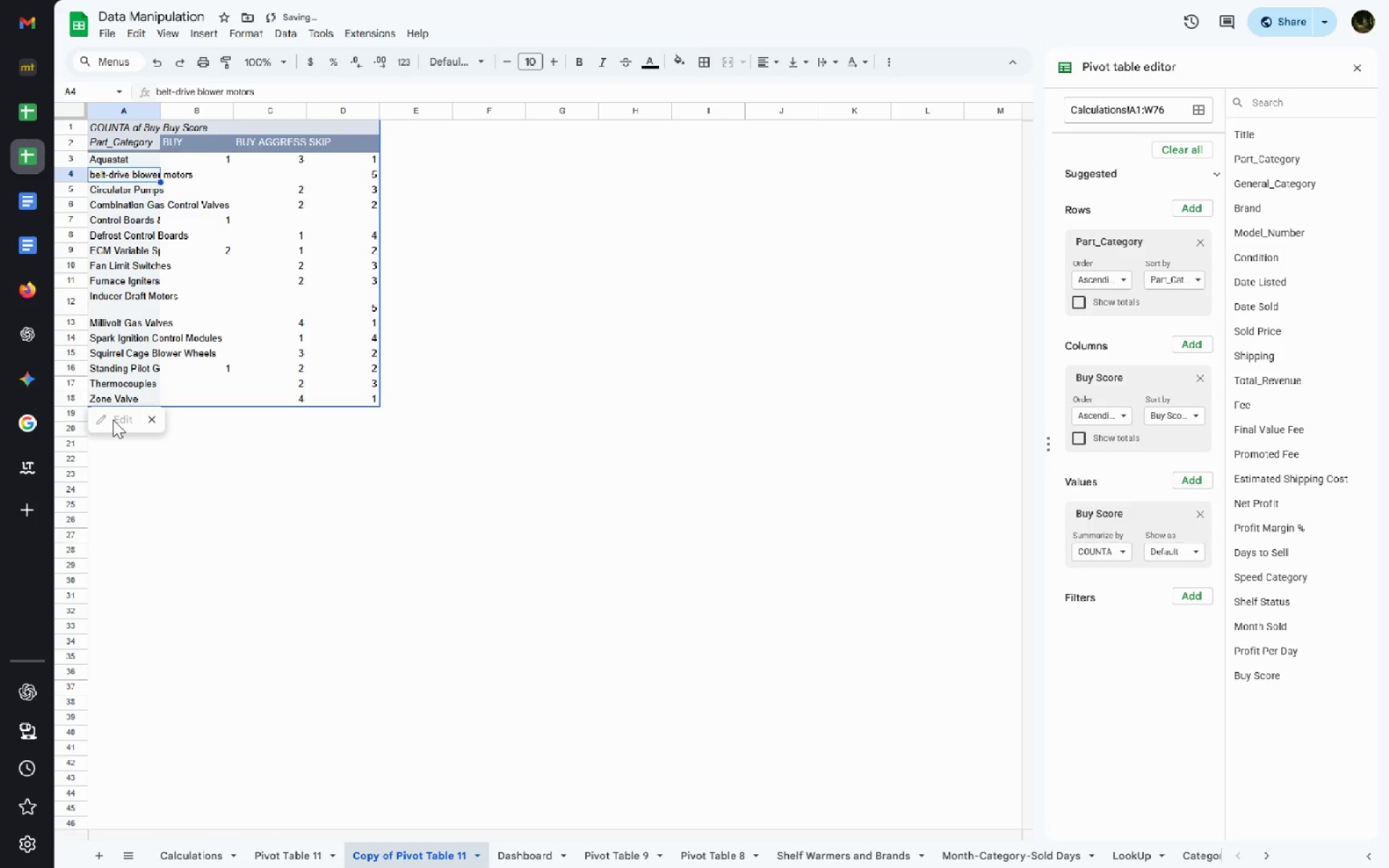 
left_click([211, 490])
 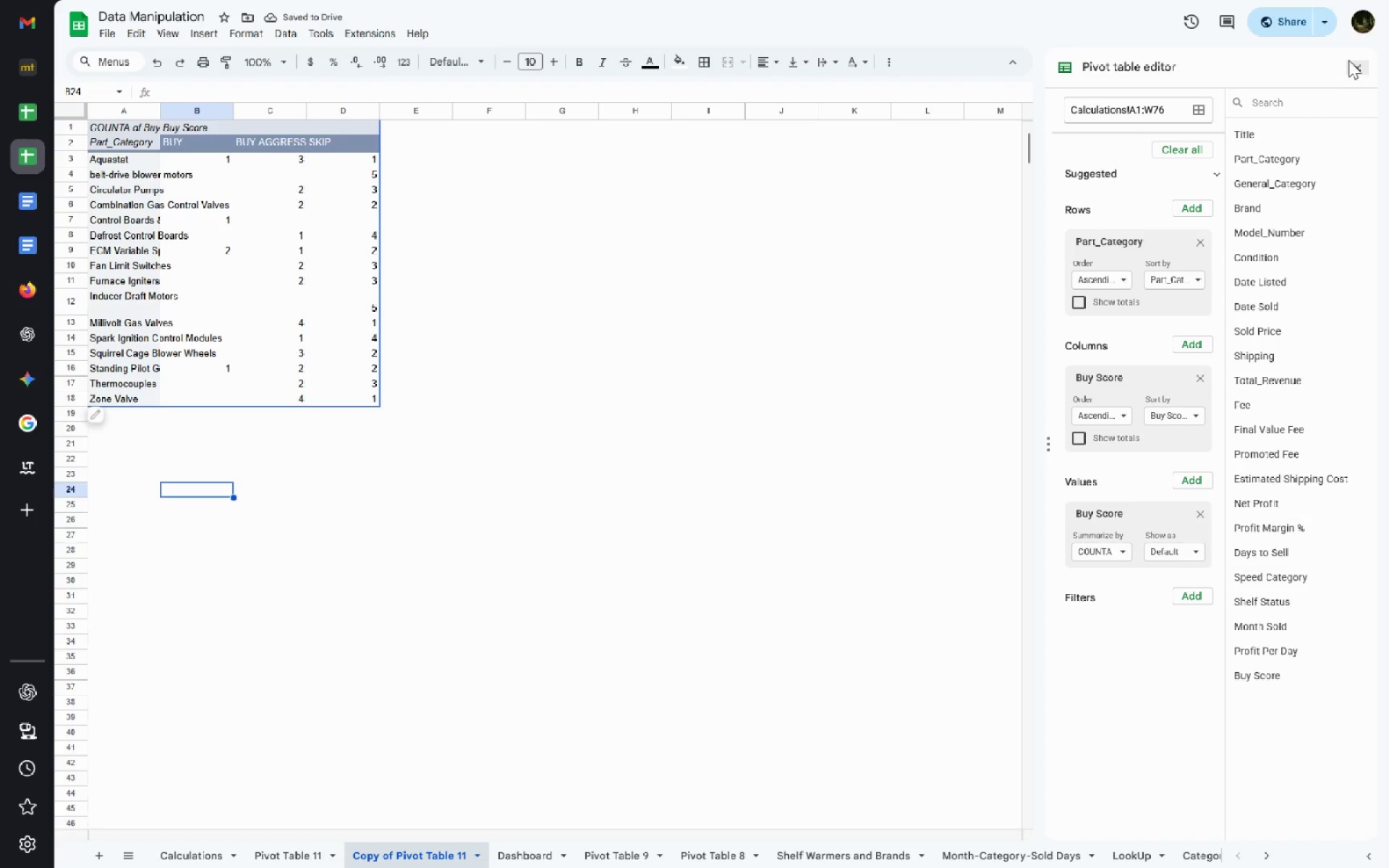 
left_click([1349, 58])
 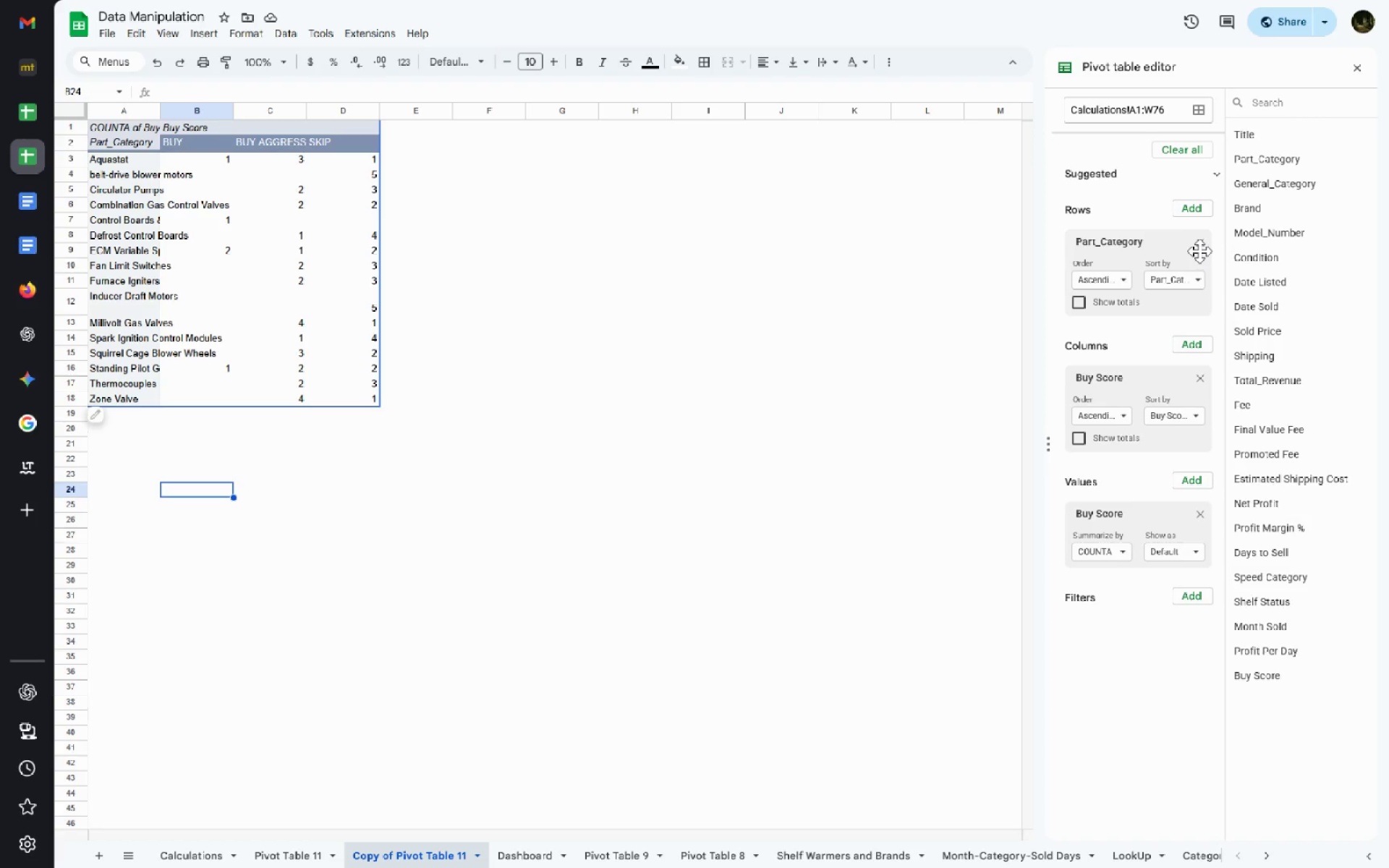 
wait(12.09)
 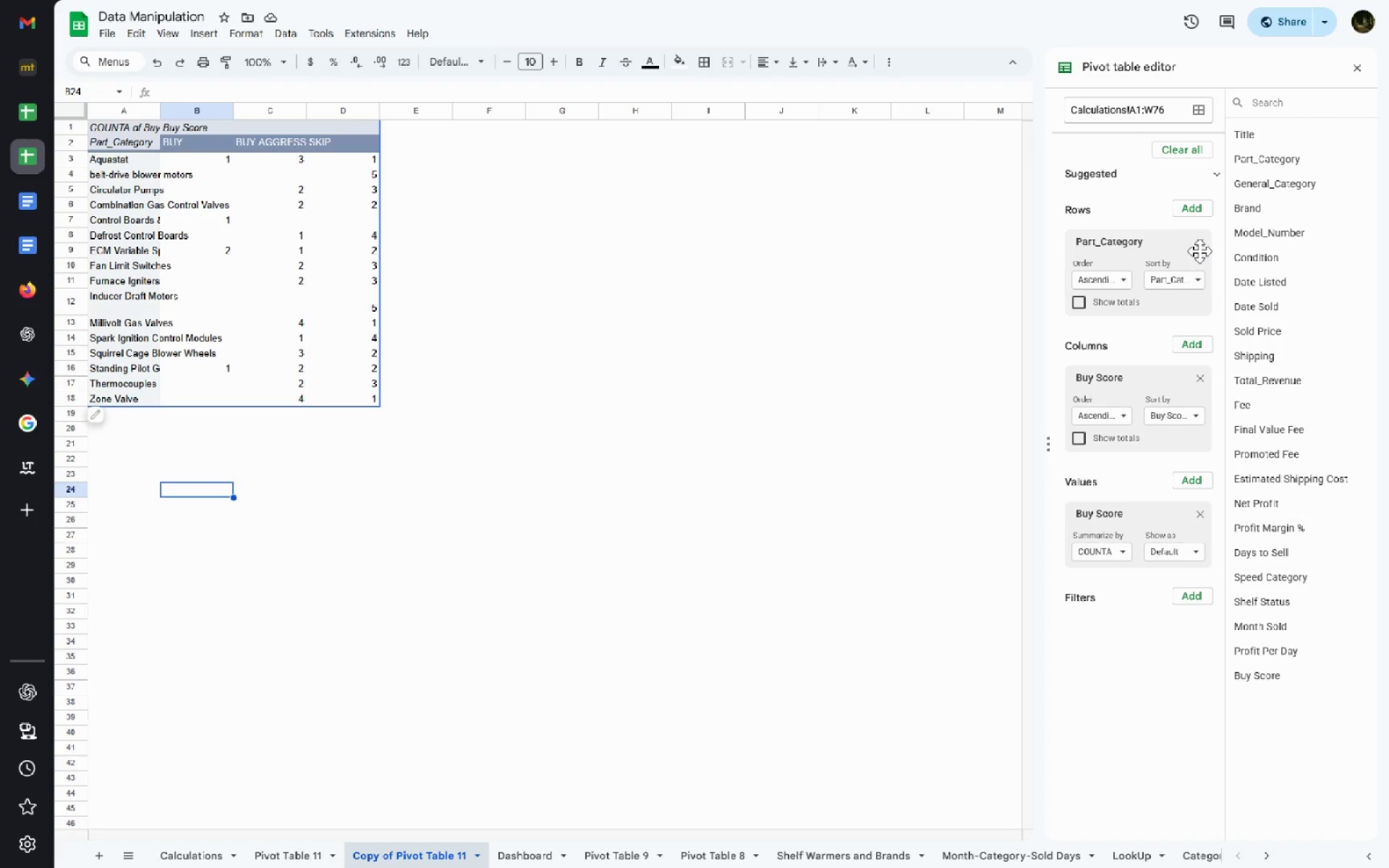 
left_click([1288, 96])
 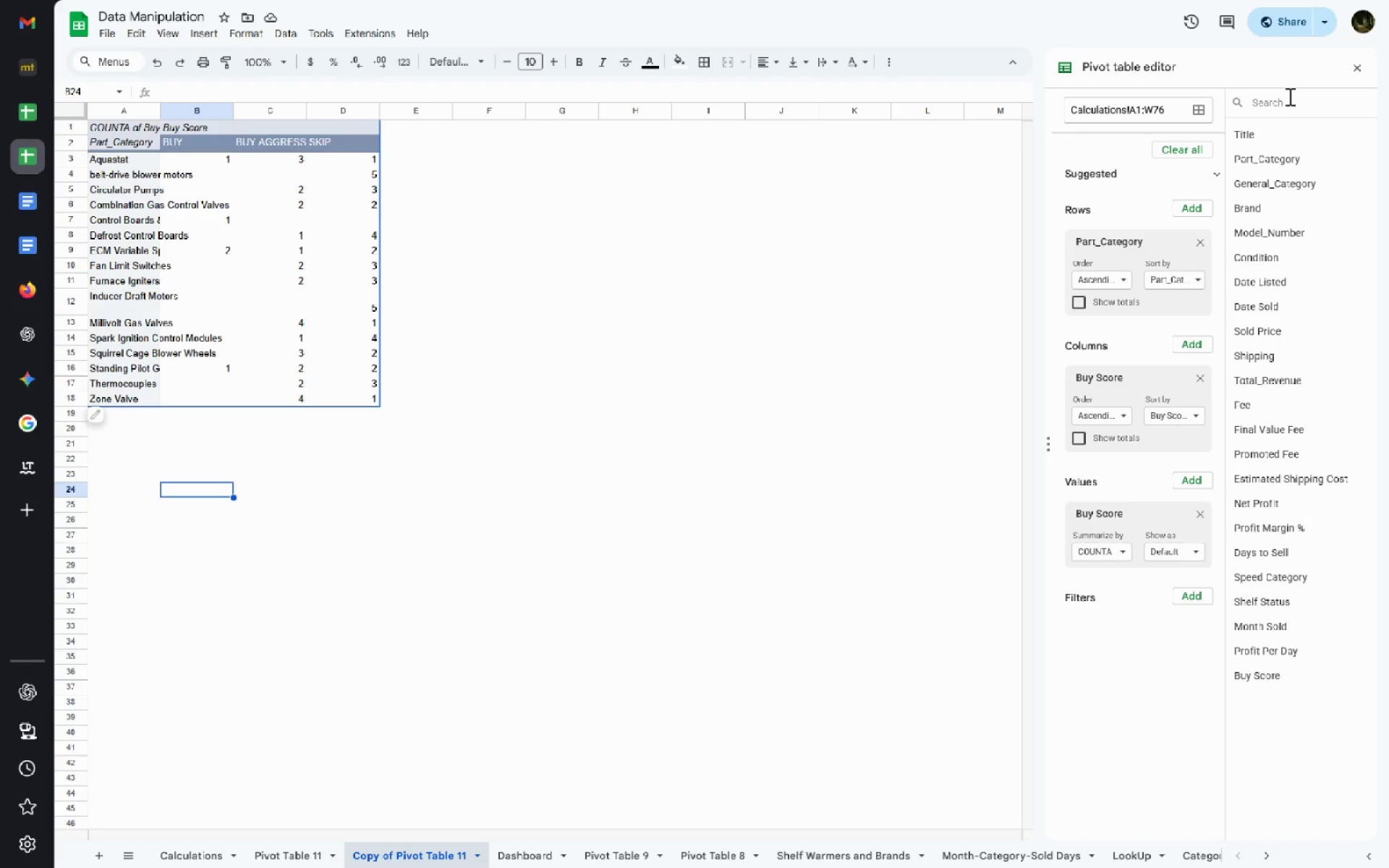 
type(Gen)
 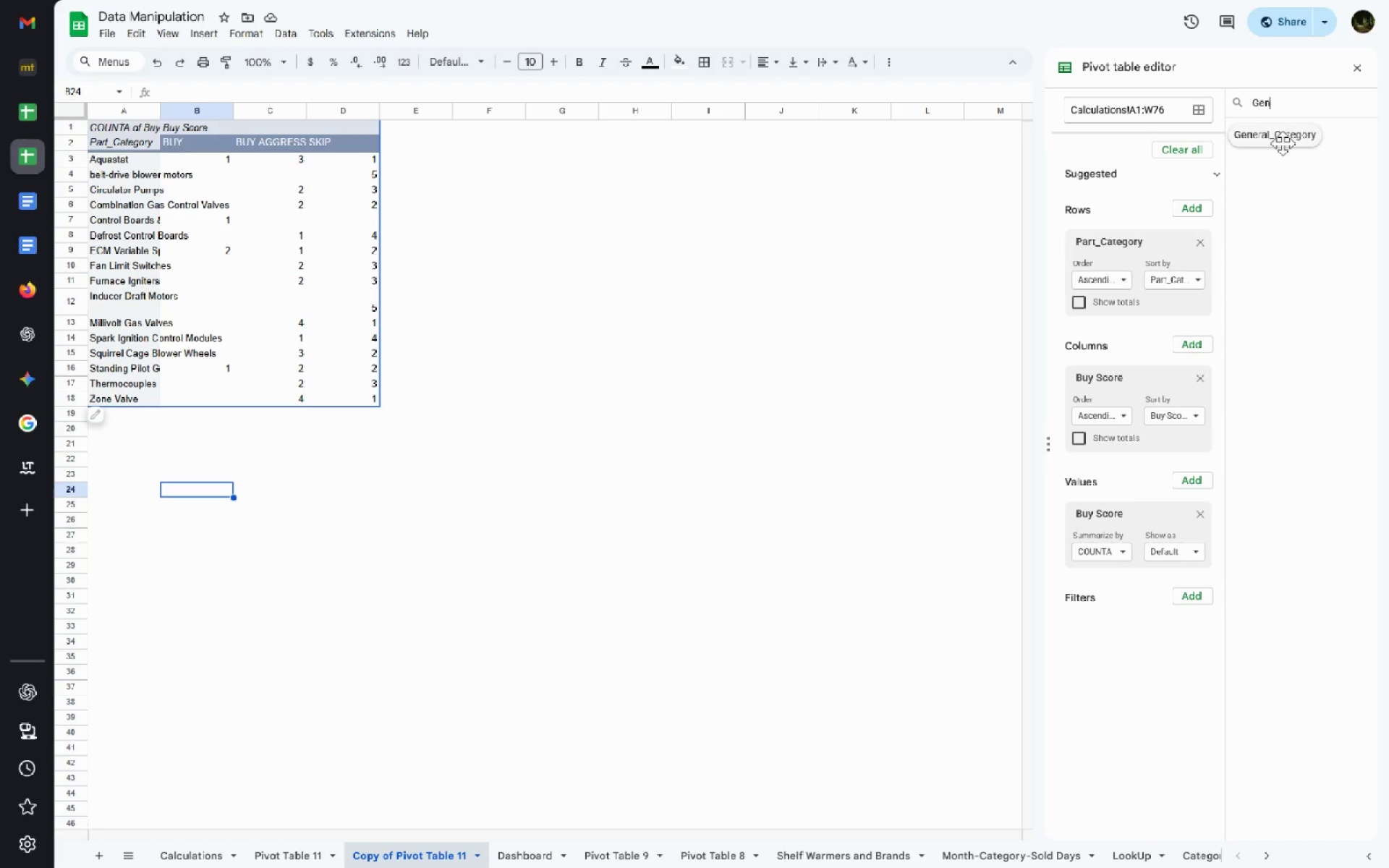 
left_click([1283, 143])
 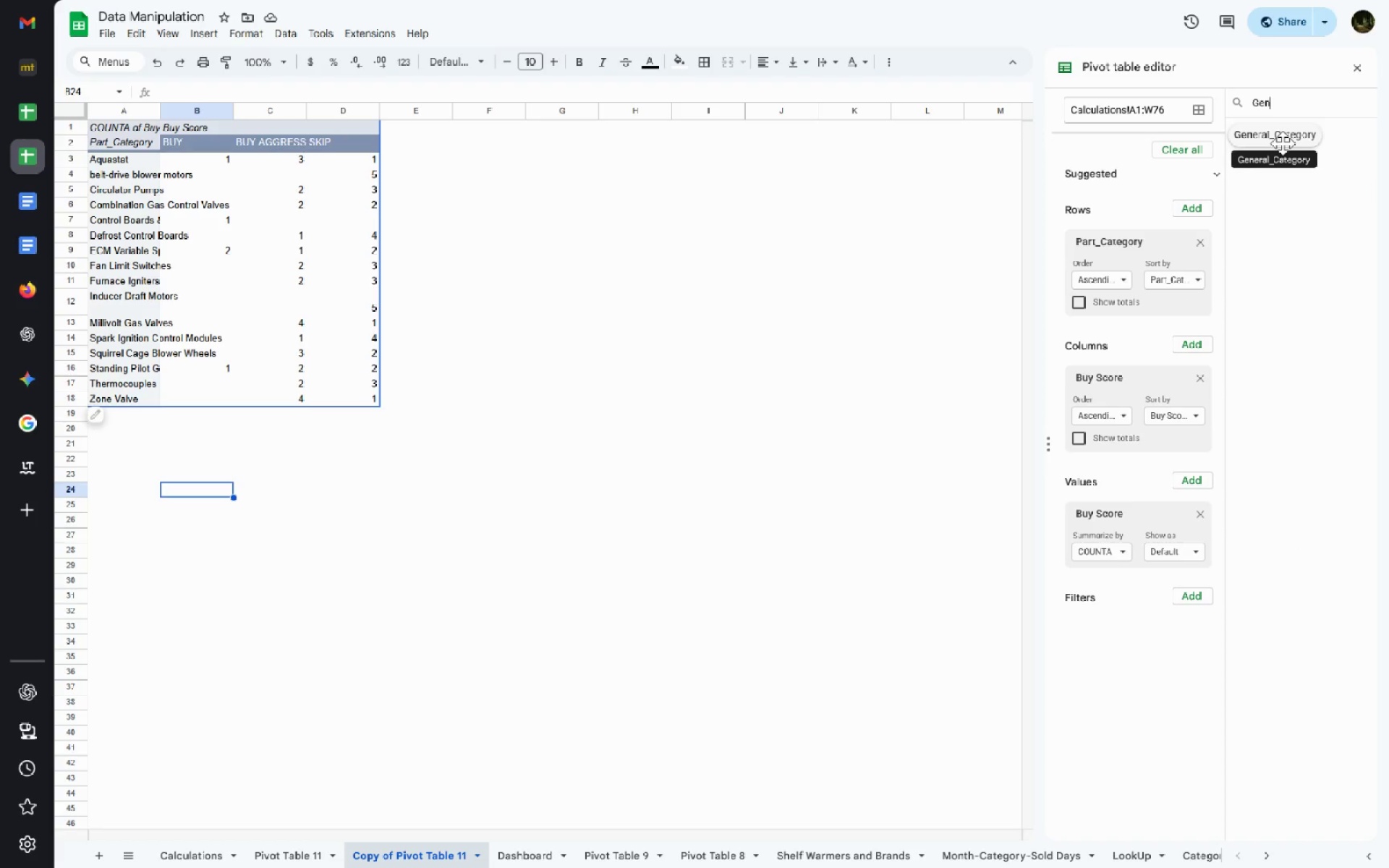 
left_click([1283, 143])
 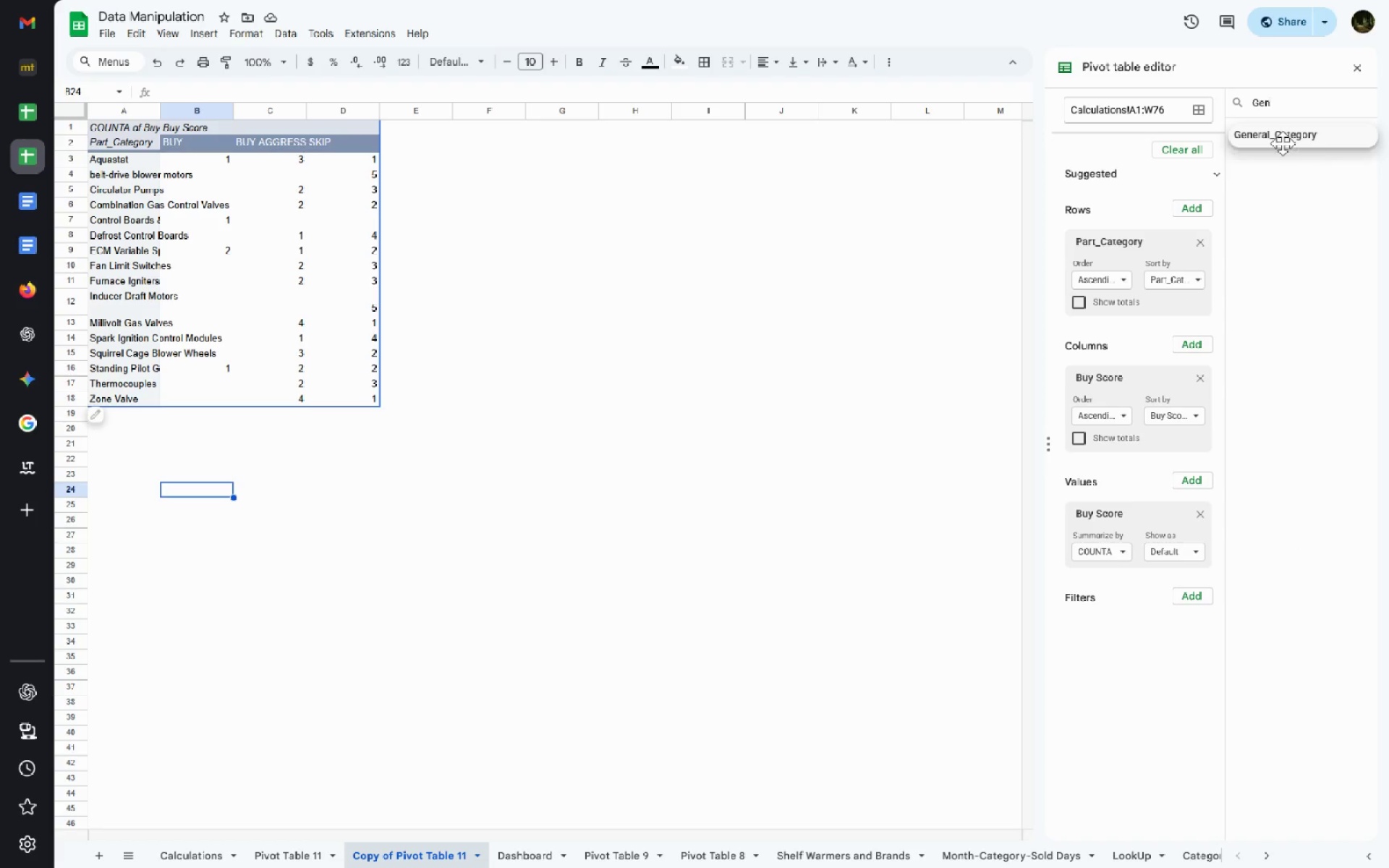 
key(Control+Backspace)
 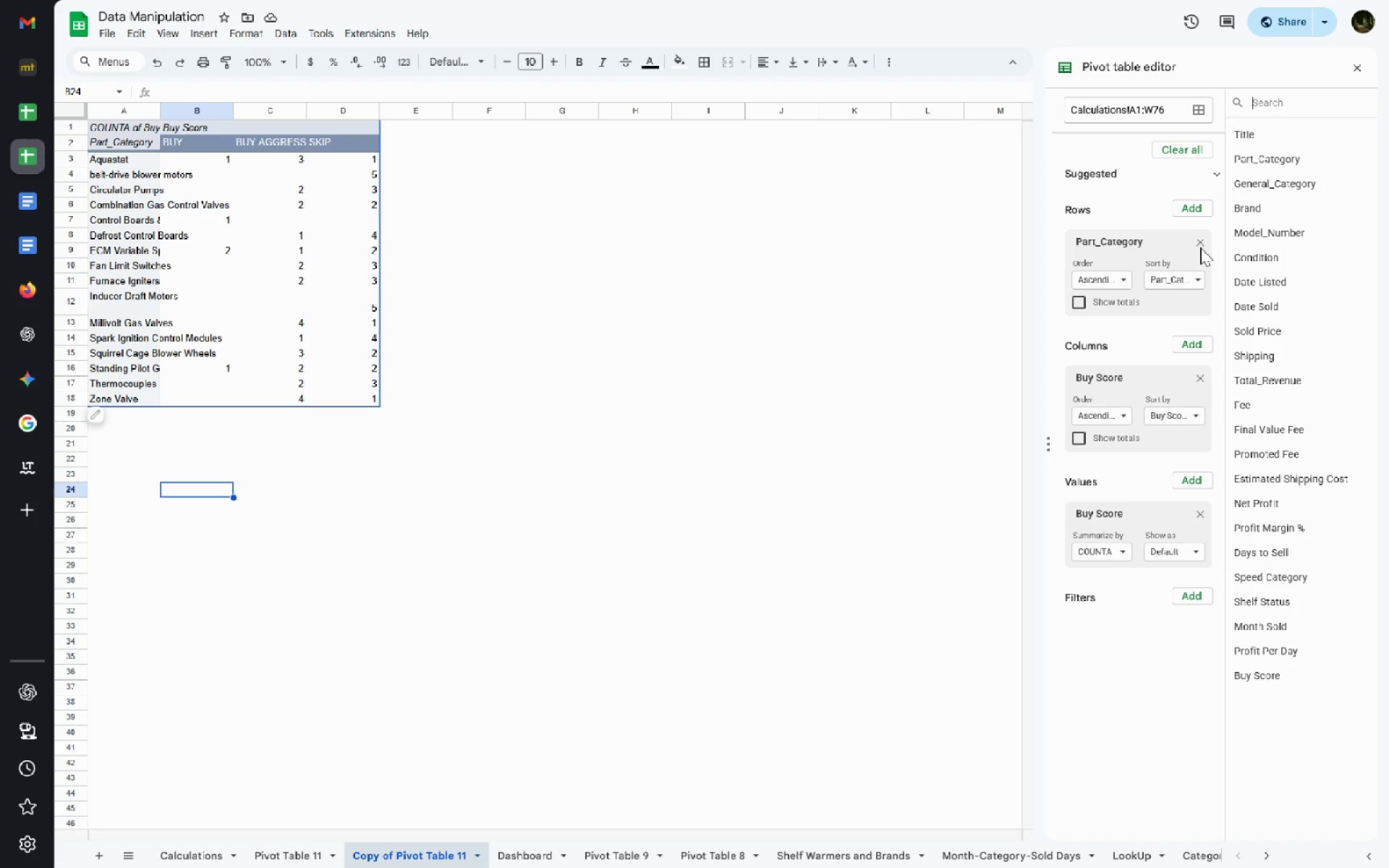 
left_click([1200, 243])
 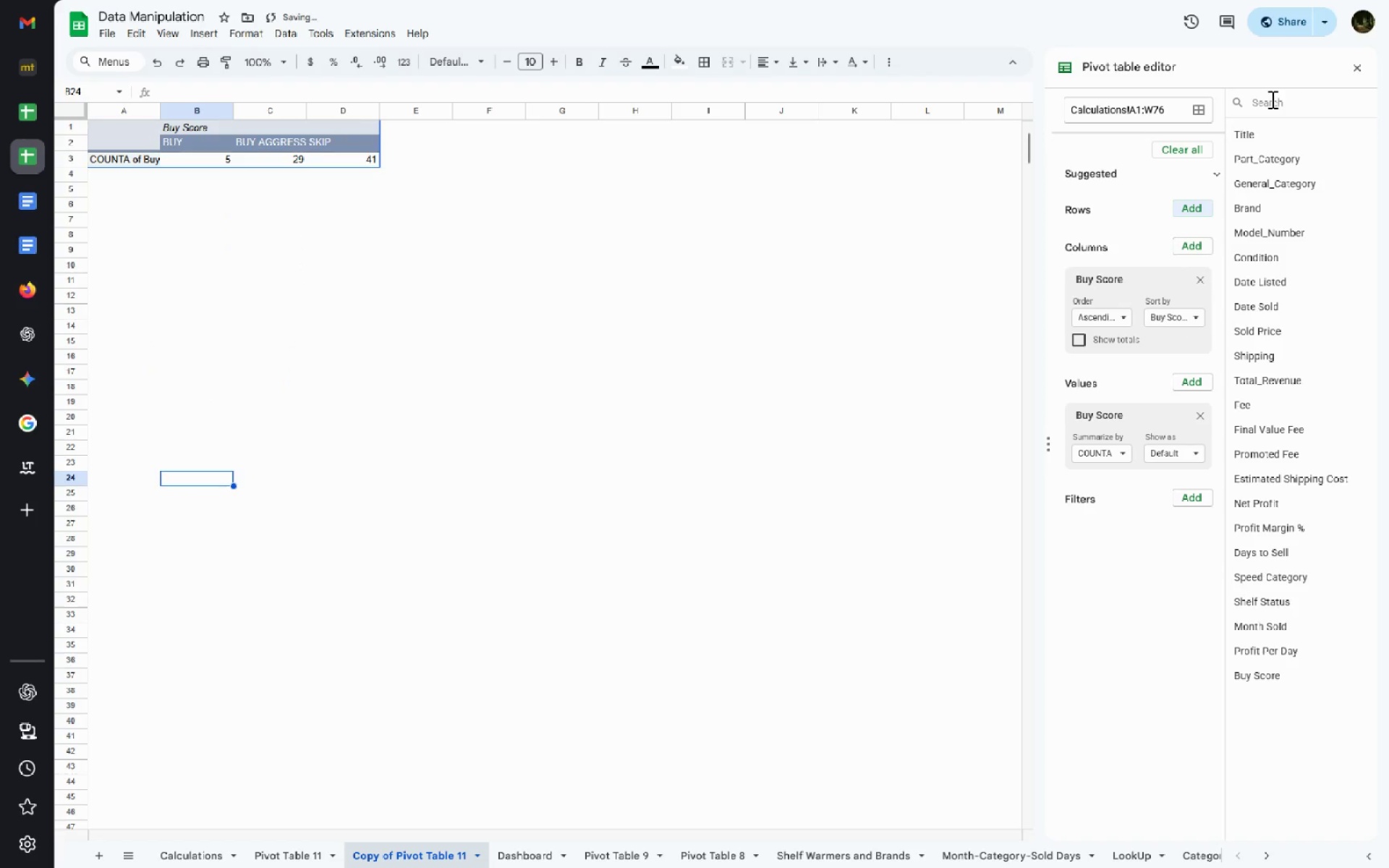 
left_click([1271, 99])
 